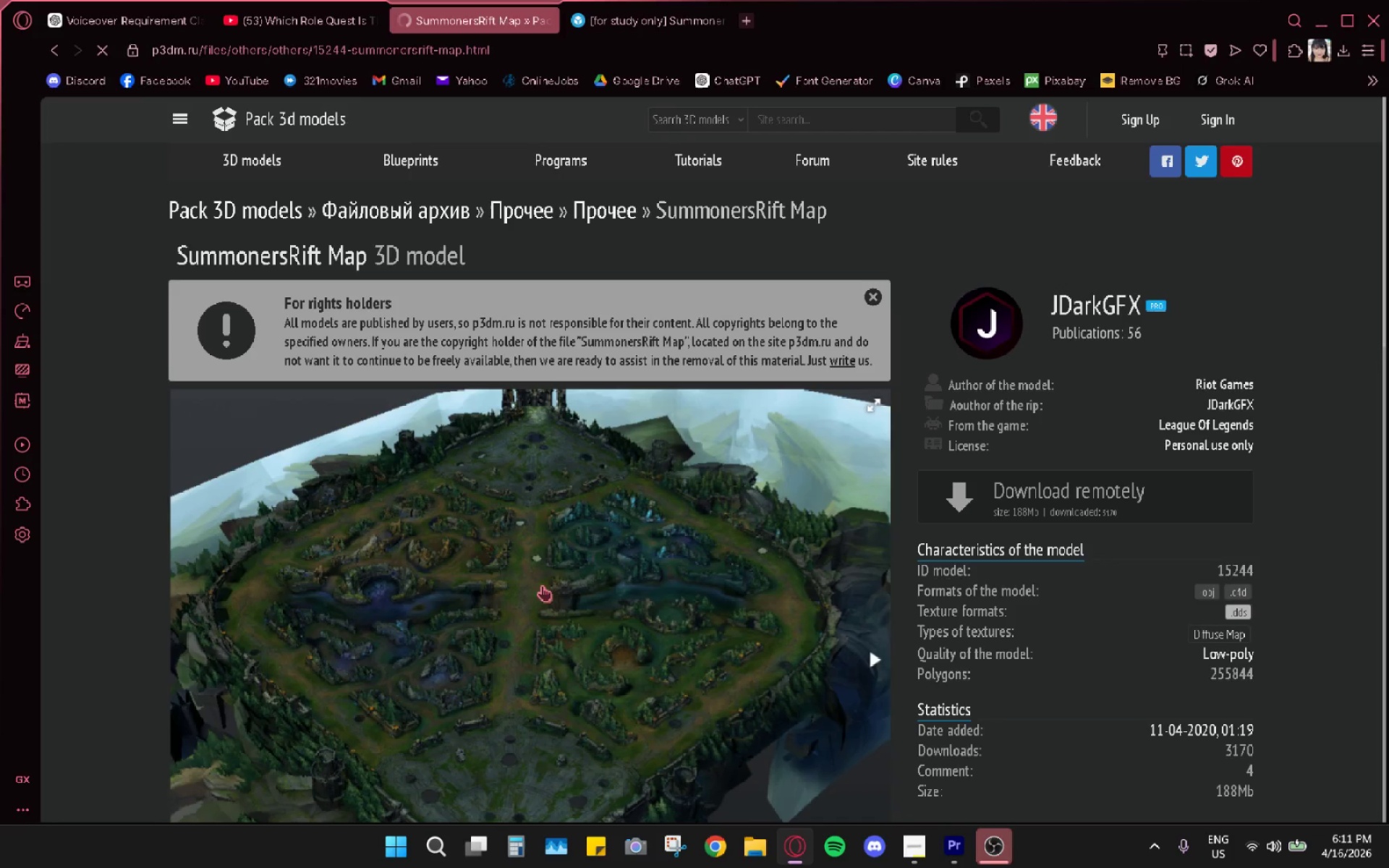 
left_click_drag(start_coordinate=[542, 585], to_coordinate=[554, 487])
 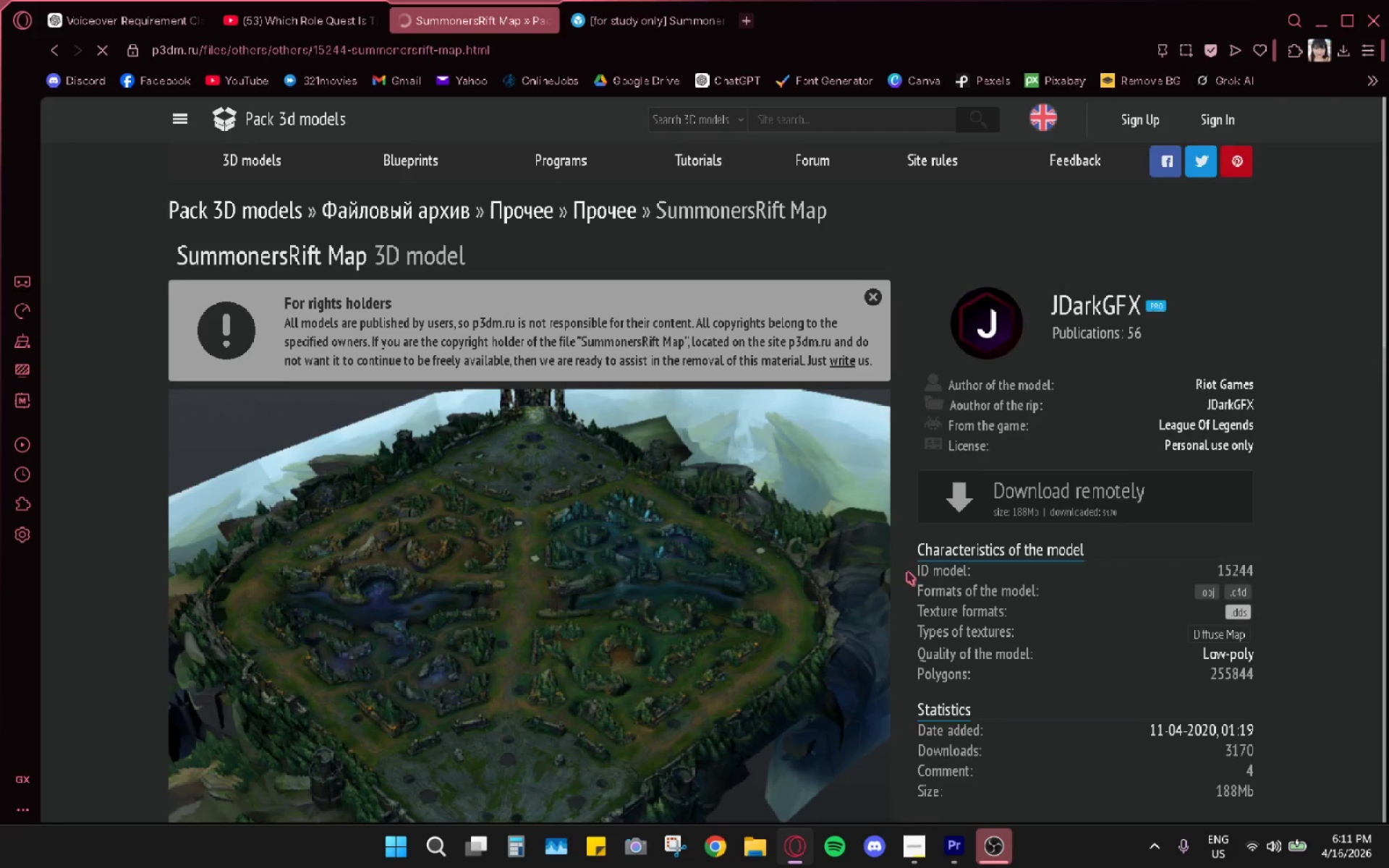 
scroll: coordinate [907, 571], scroll_direction: down, amount: 2.0
 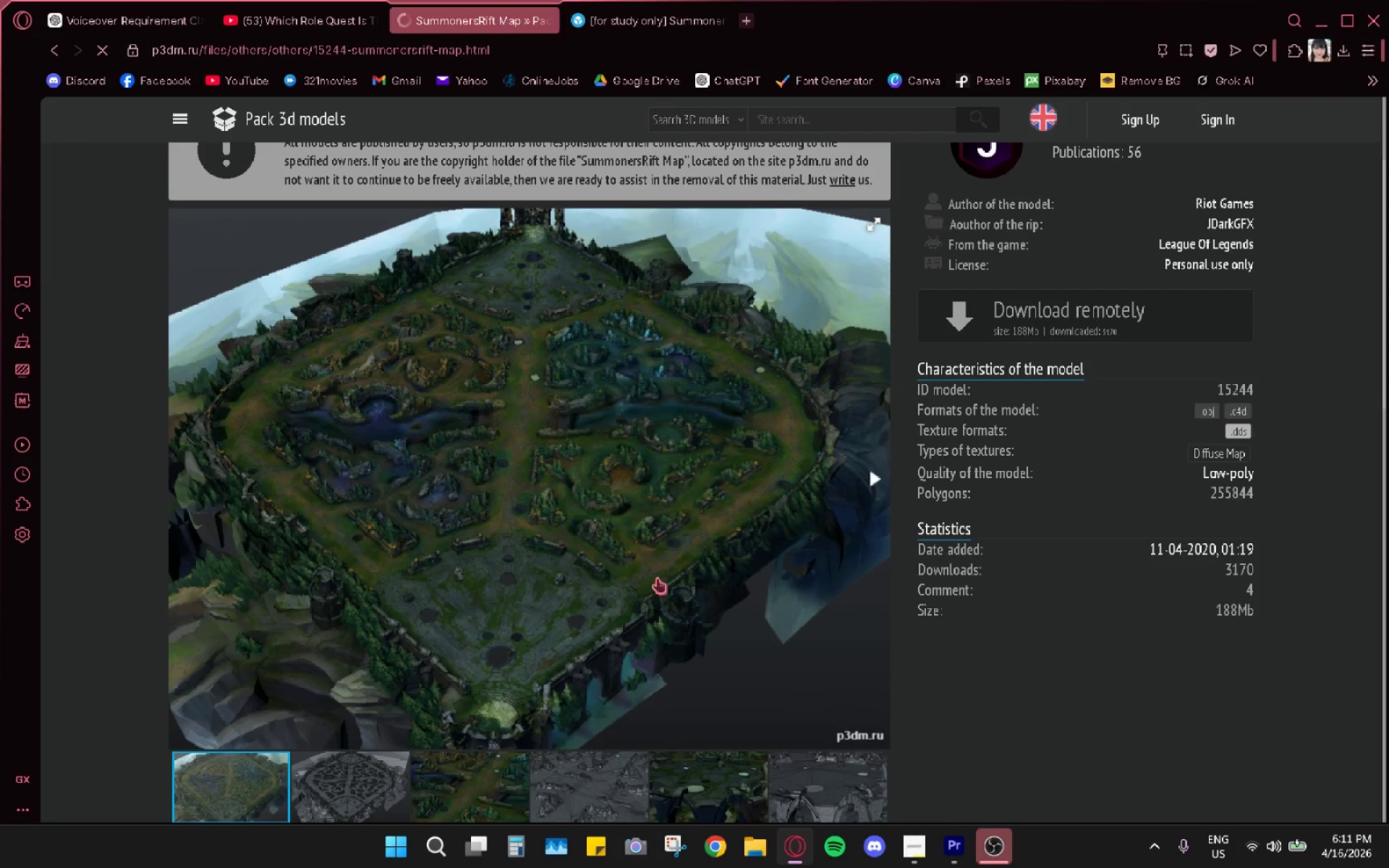 
left_click_drag(start_coordinate=[624, 637], to_coordinate=[636, 522])
 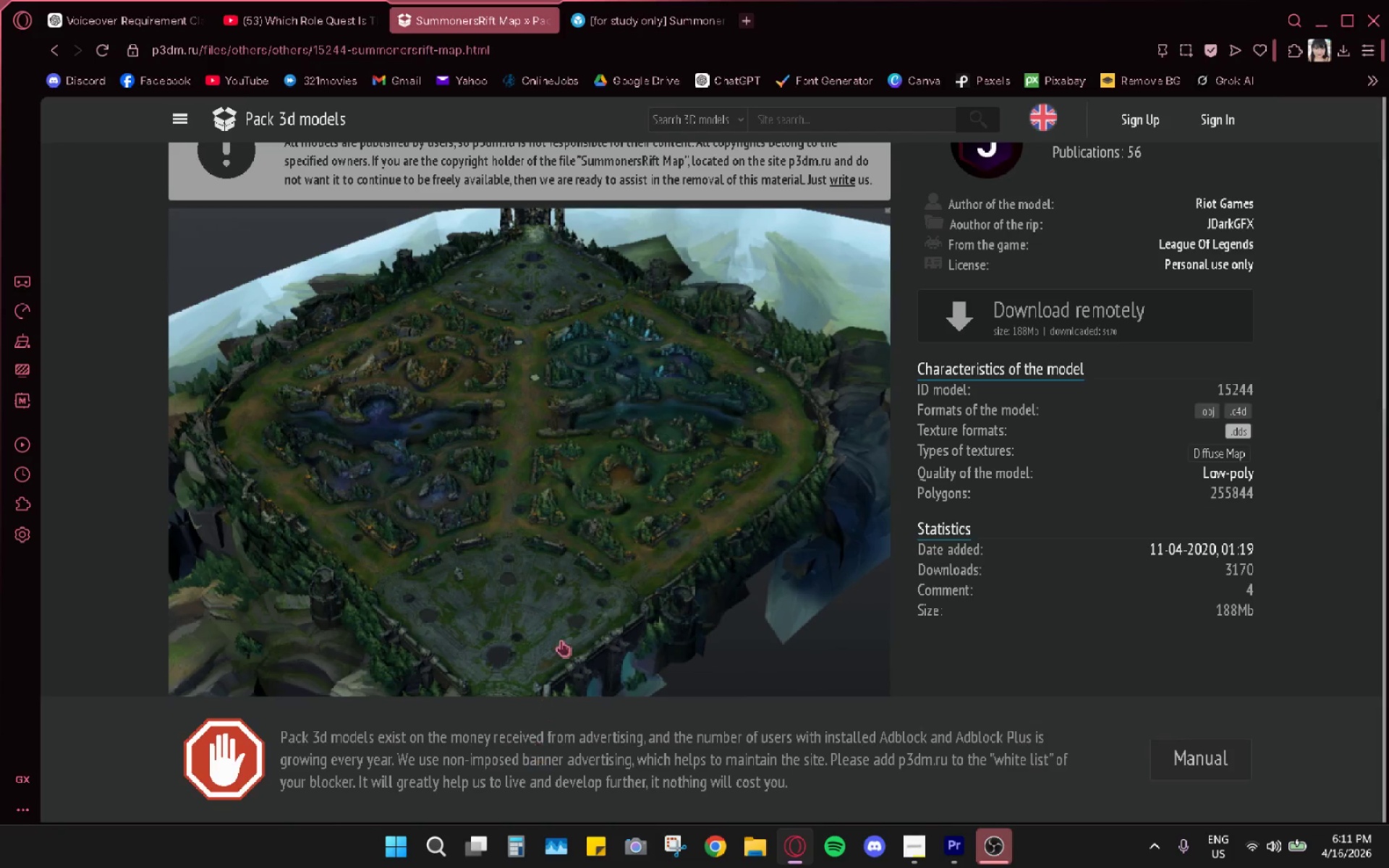 
scroll: coordinate [578, 620], scroll_direction: down, amount: 3.0
 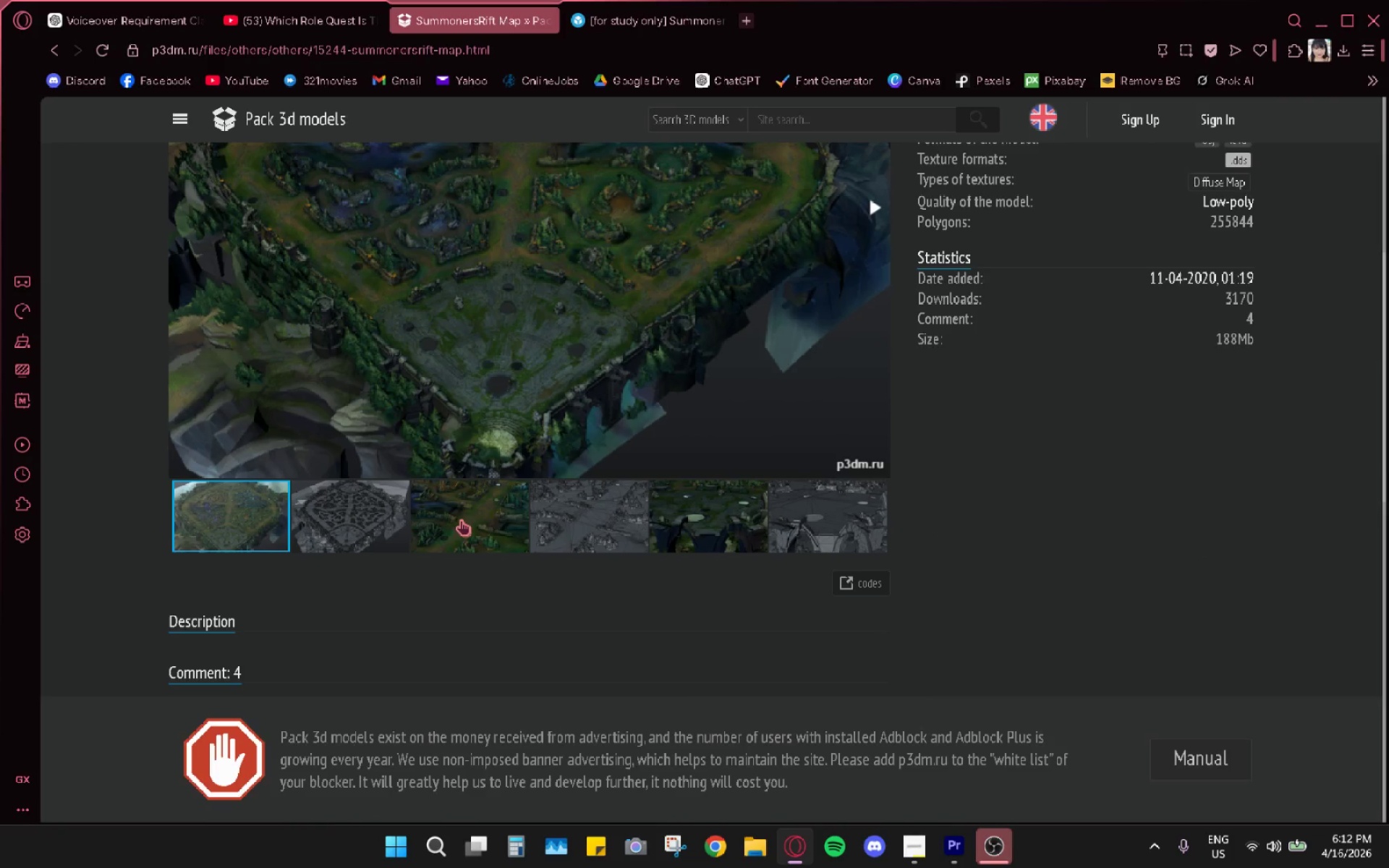 
left_click([455, 527])
 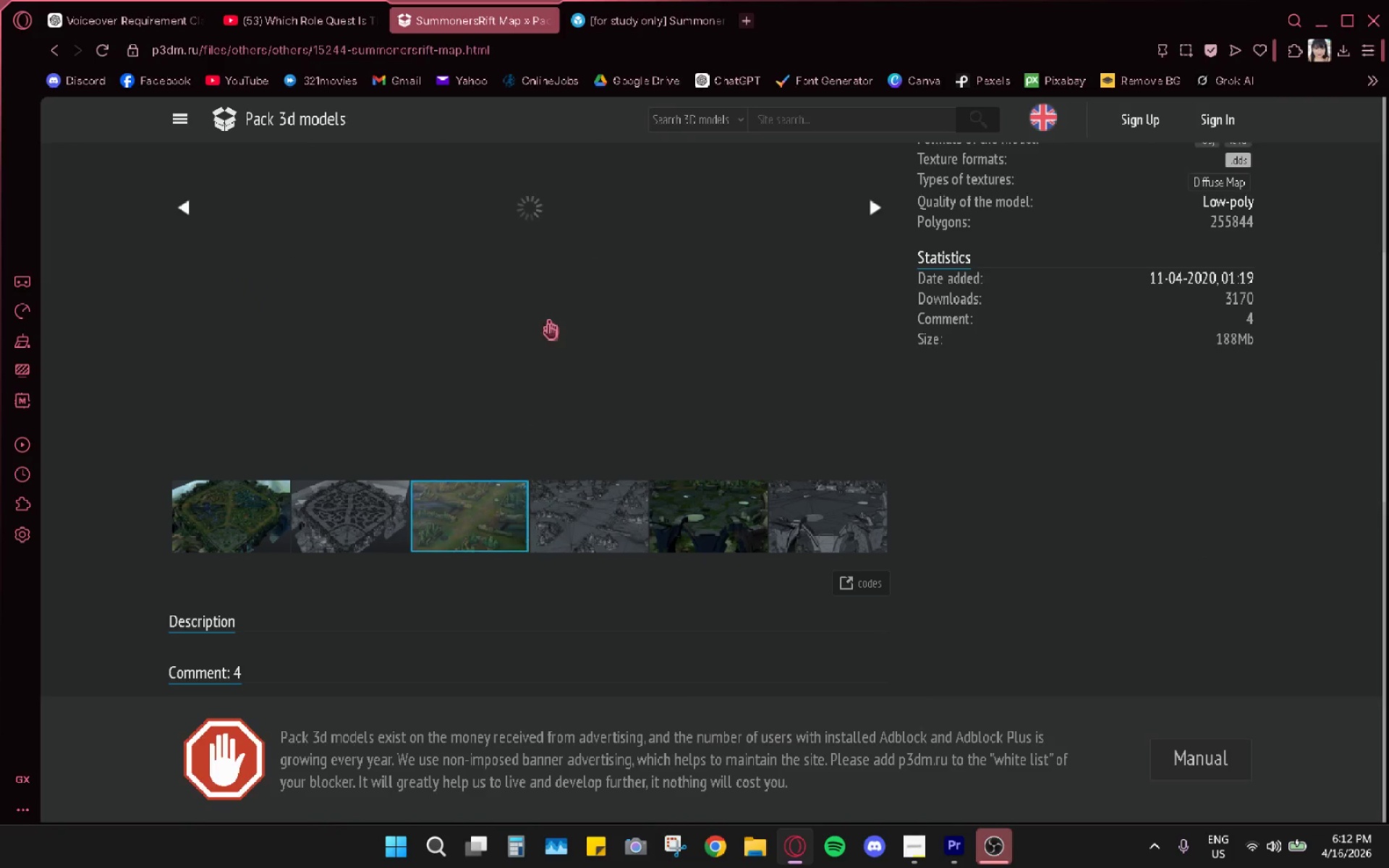 
left_click_drag(start_coordinate=[549, 305], to_coordinate=[544, 413])
 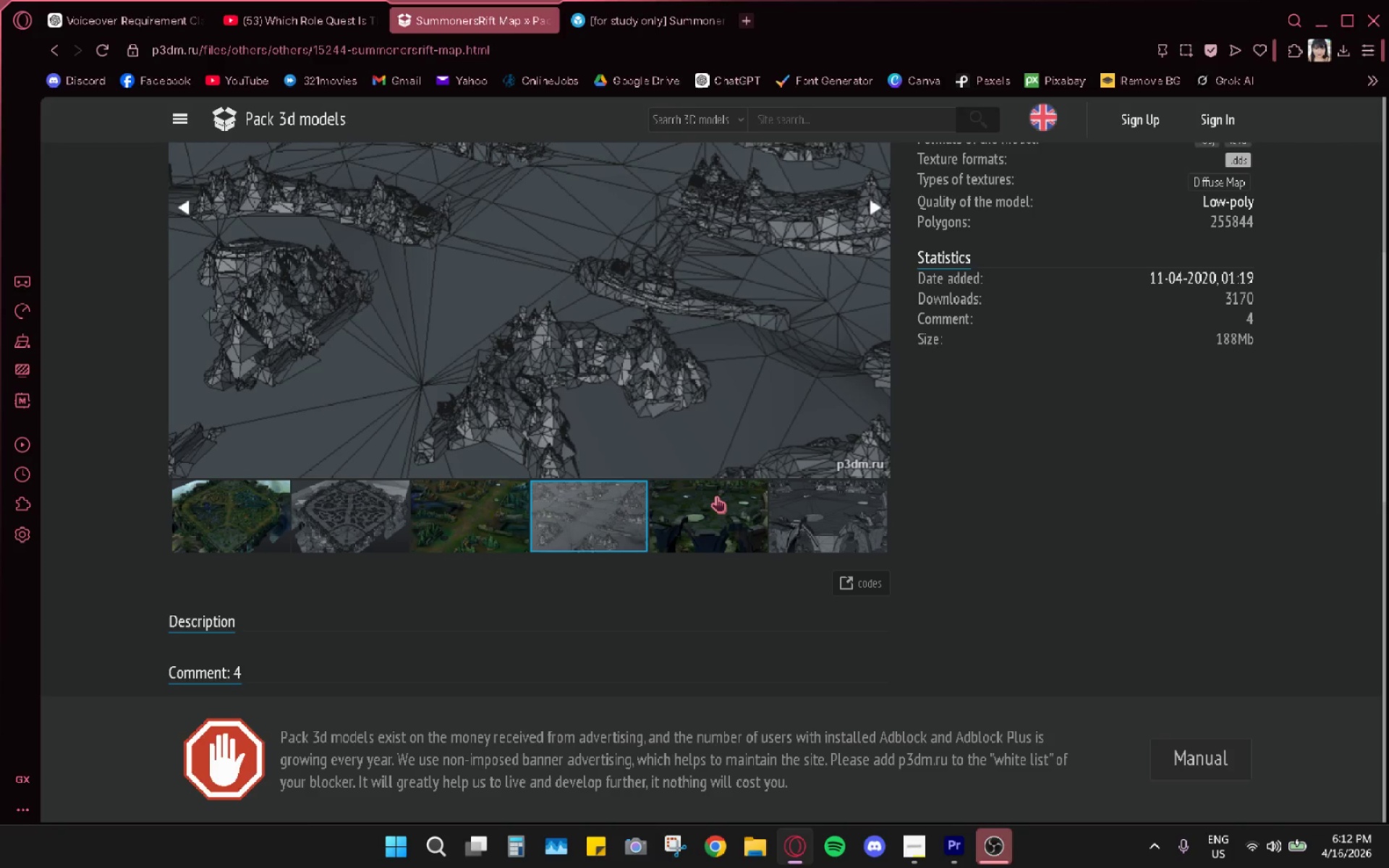 
left_click([716, 496])
 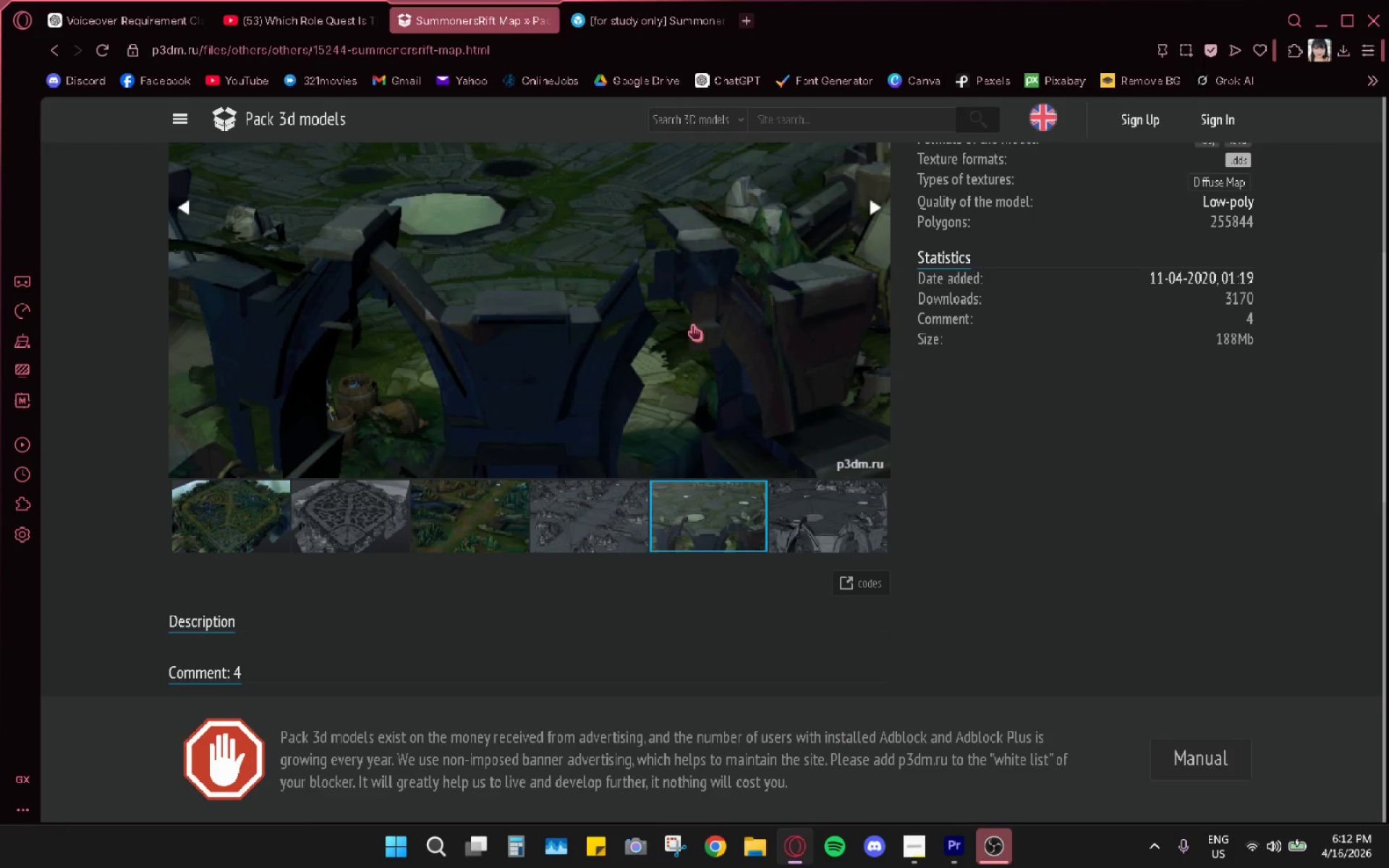 
left_click_drag(start_coordinate=[653, 196], to_coordinate=[647, 347])
 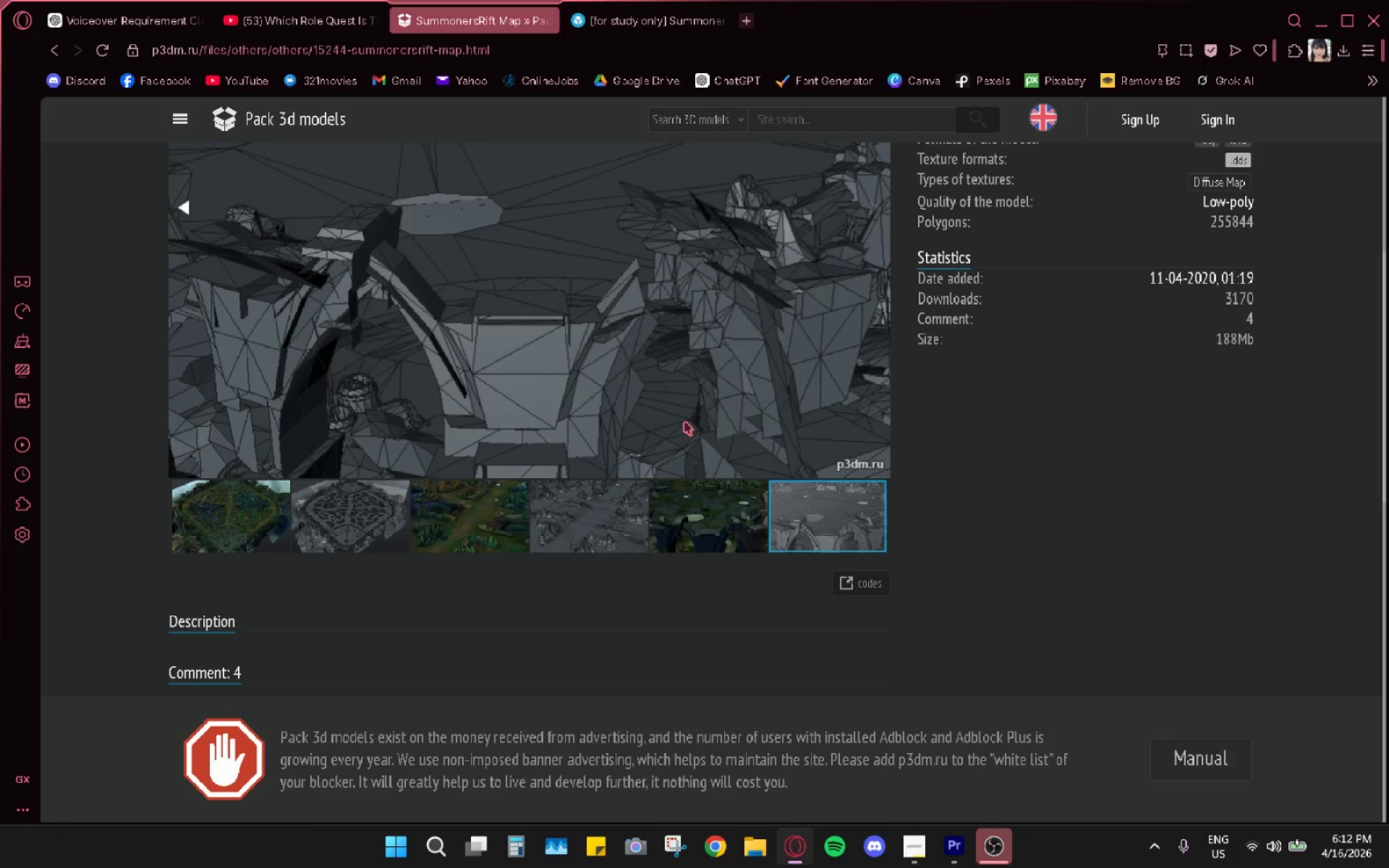 
scroll: coordinate [684, 422], scroll_direction: down, amount: 3.0
 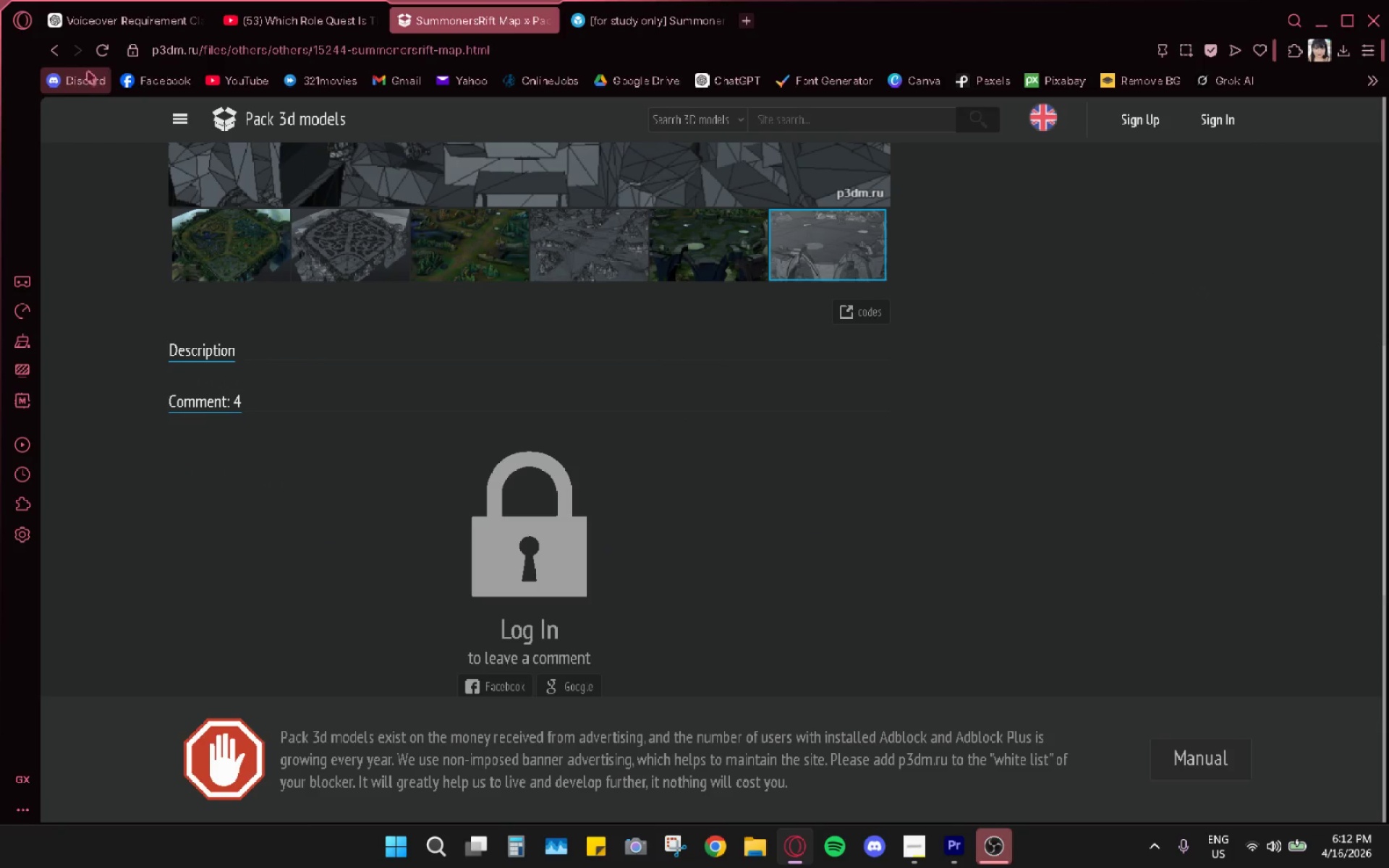 
left_click([56, 51])
 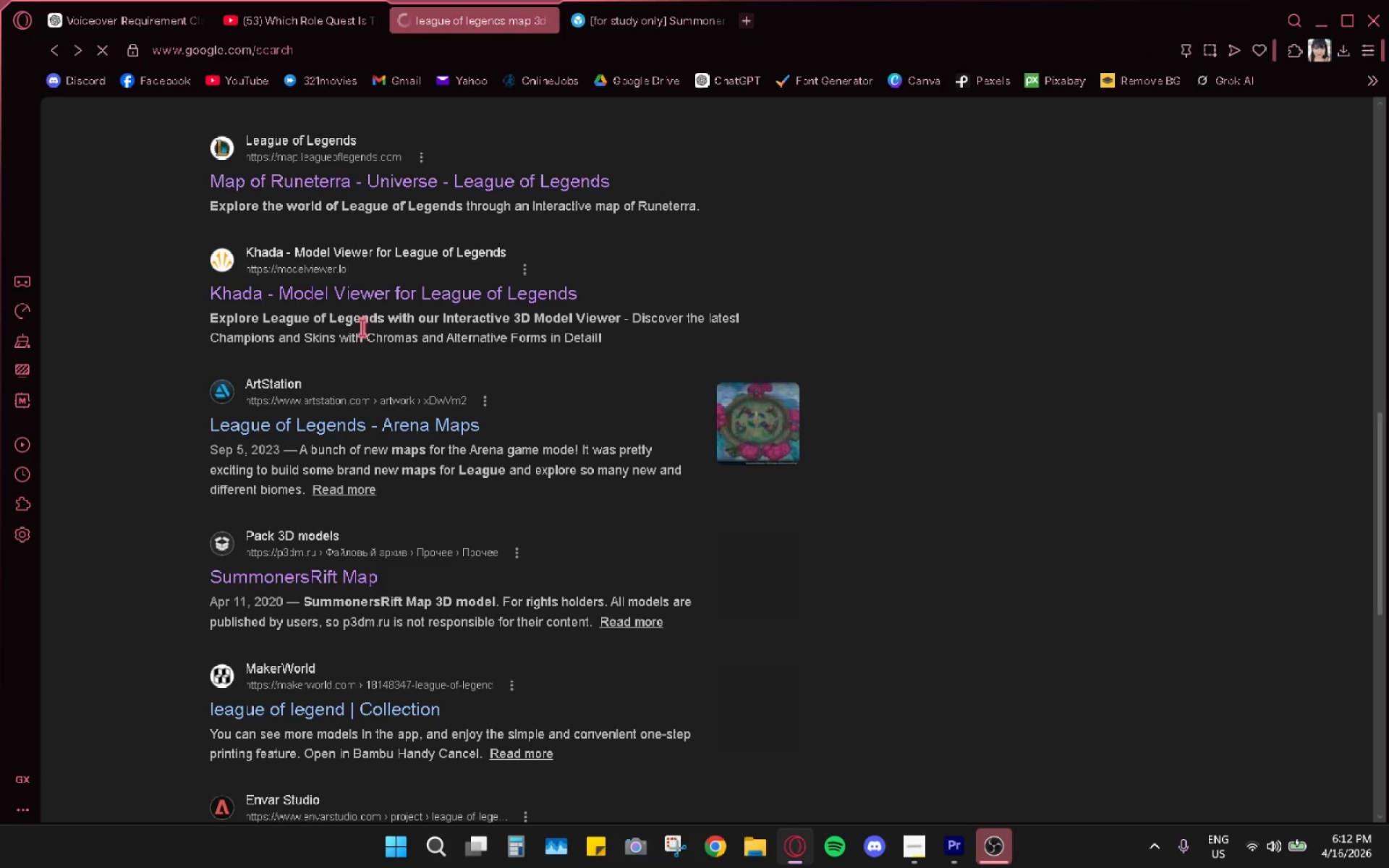 
scroll: coordinate [464, 545], scroll_direction: down, amount: 8.0
 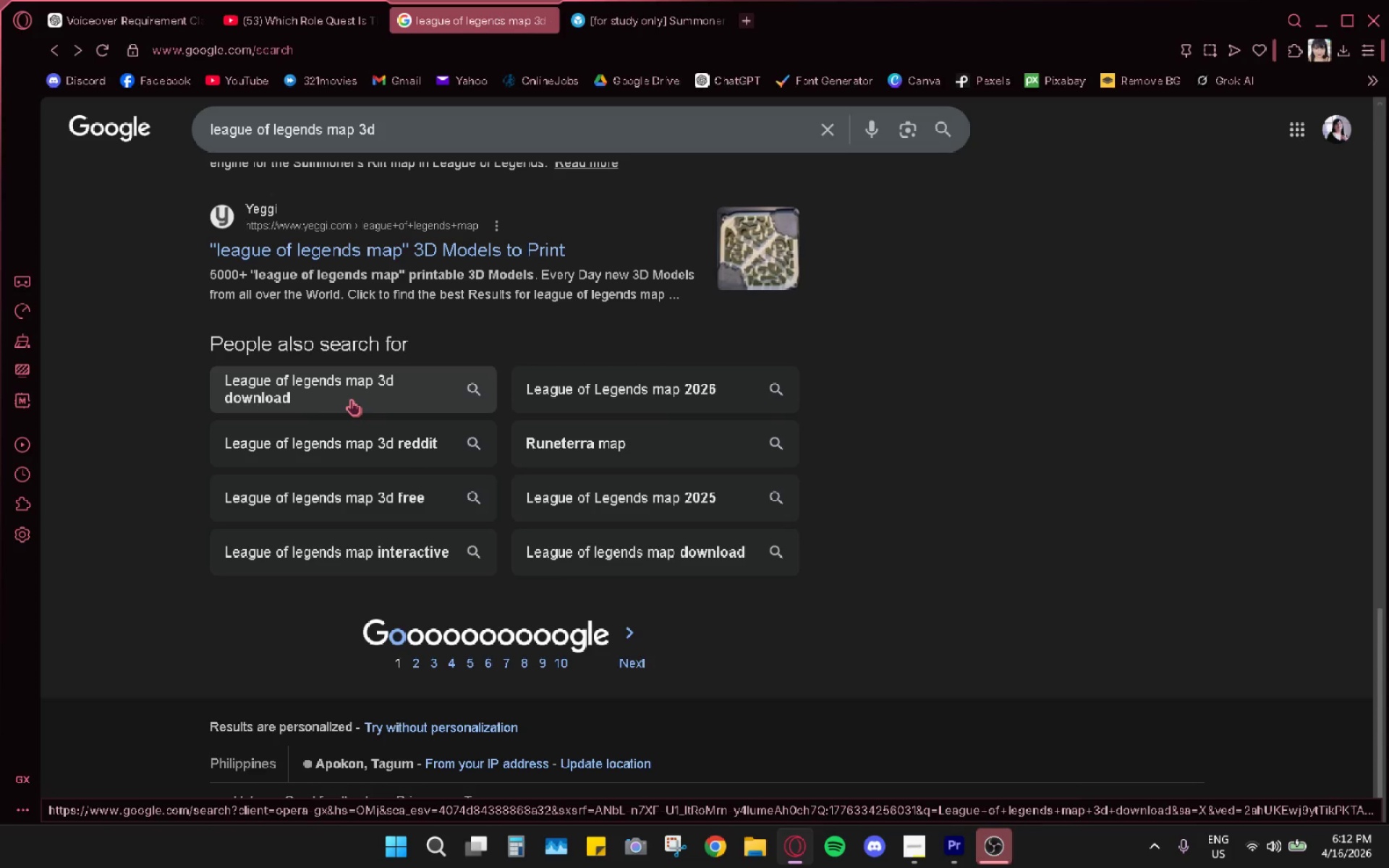 
left_click([351, 399])
 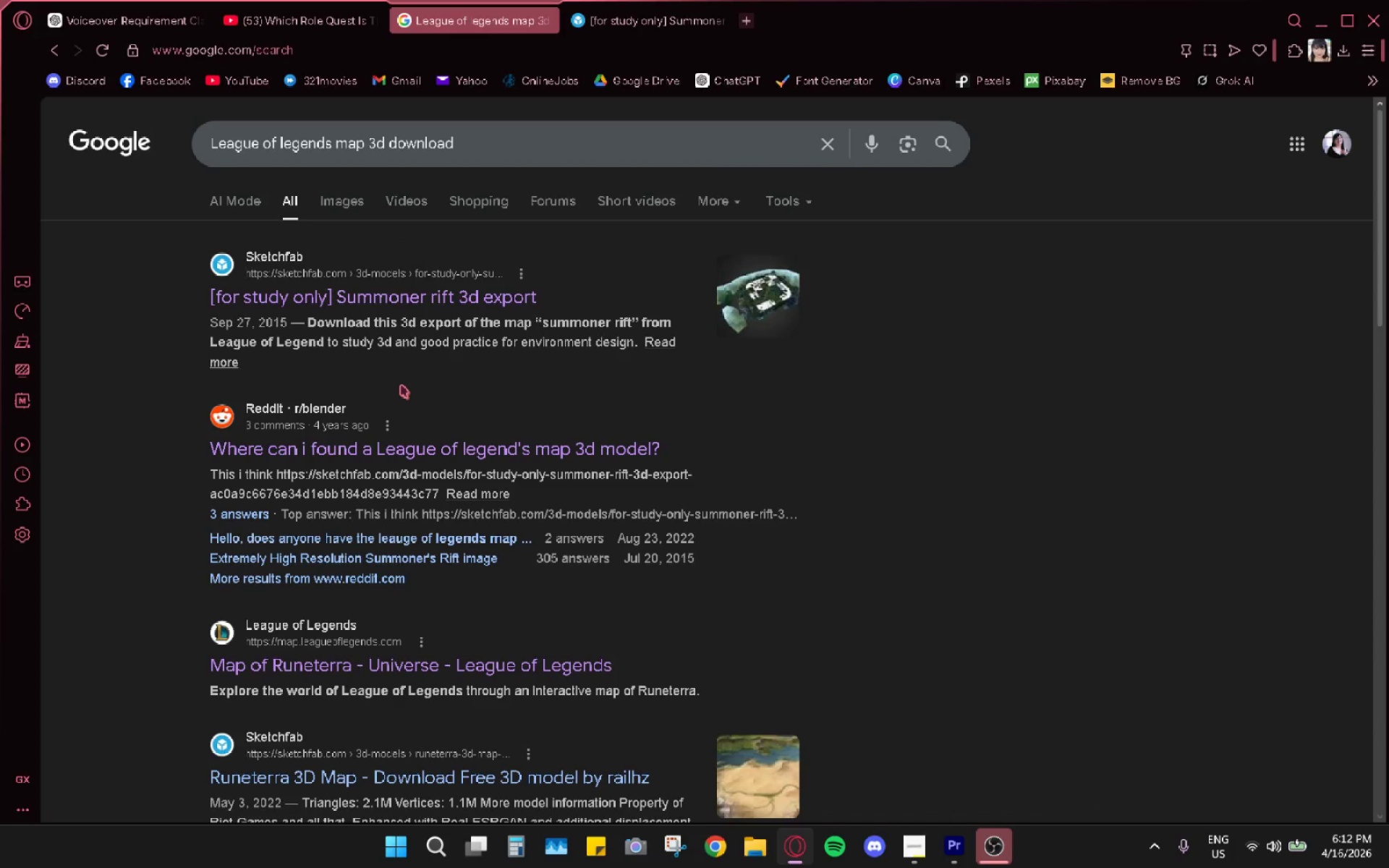 
scroll: coordinate [438, 485], scroll_direction: down, amount: 14.0
 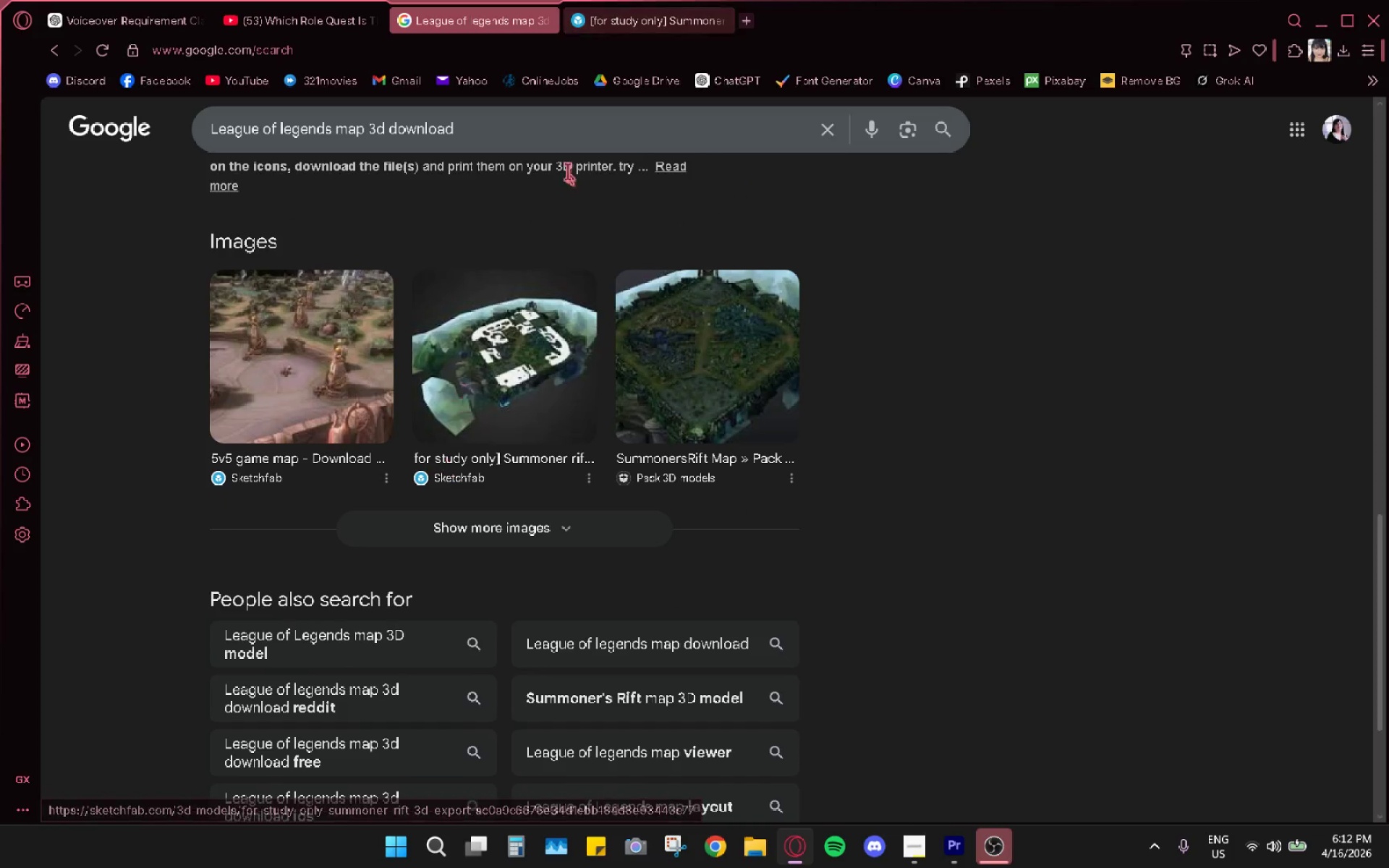 
scroll: coordinate [564, 260], scroll_direction: down, amount: 7.0
 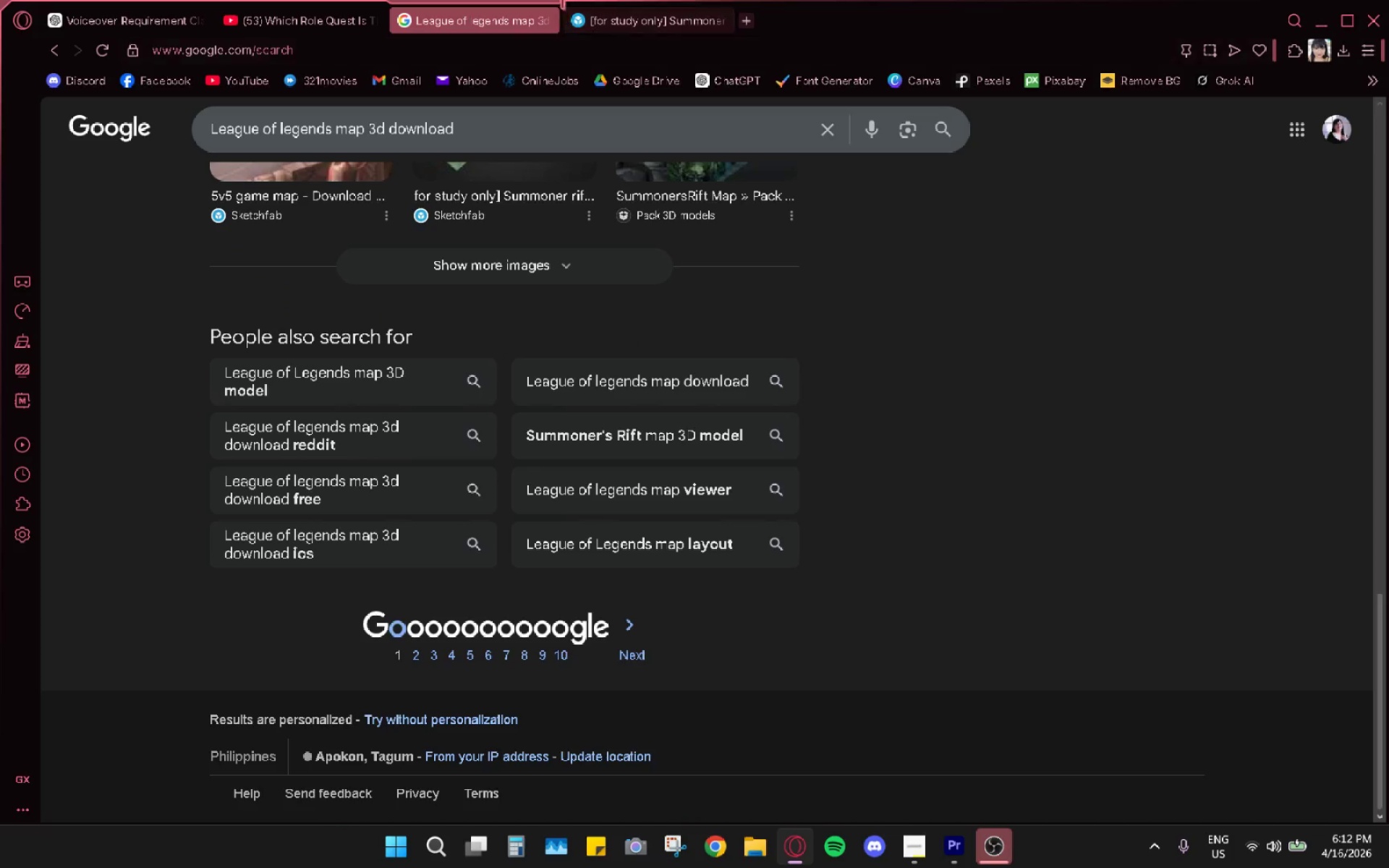 
left_click([599, 10])
 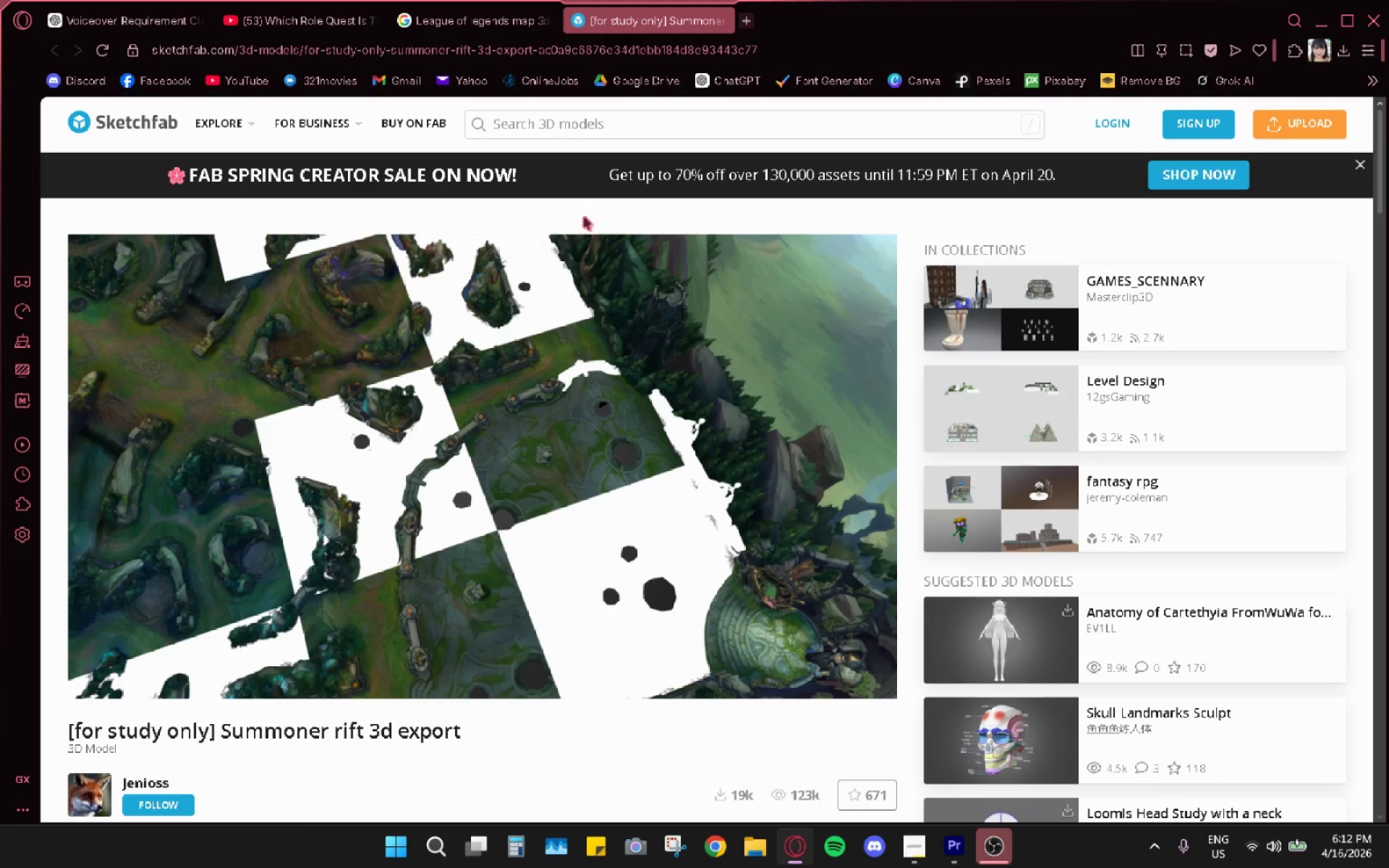 
scroll: coordinate [475, 785], scroll_direction: down, amount: 15.0
 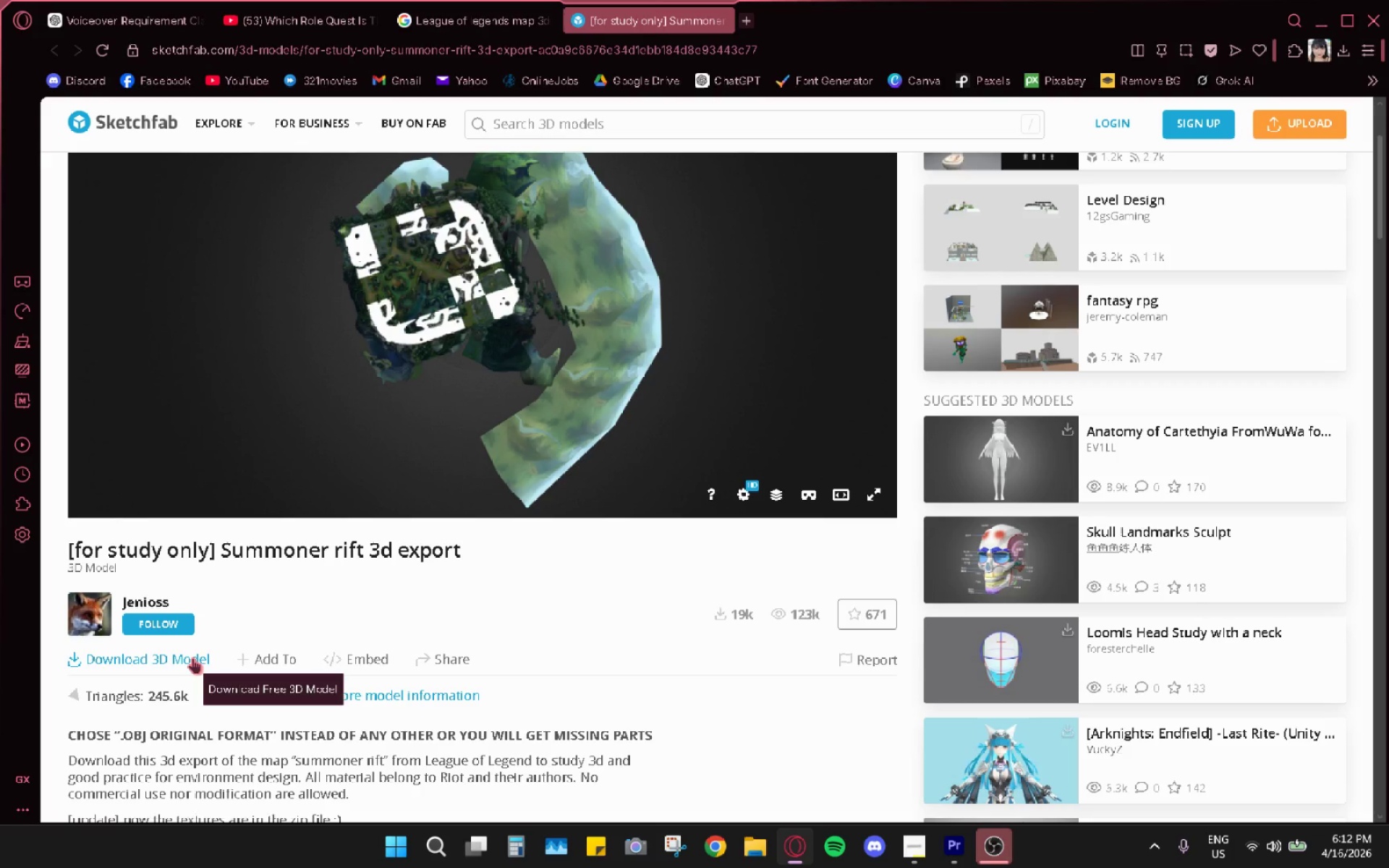 
left_click([192, 658])
 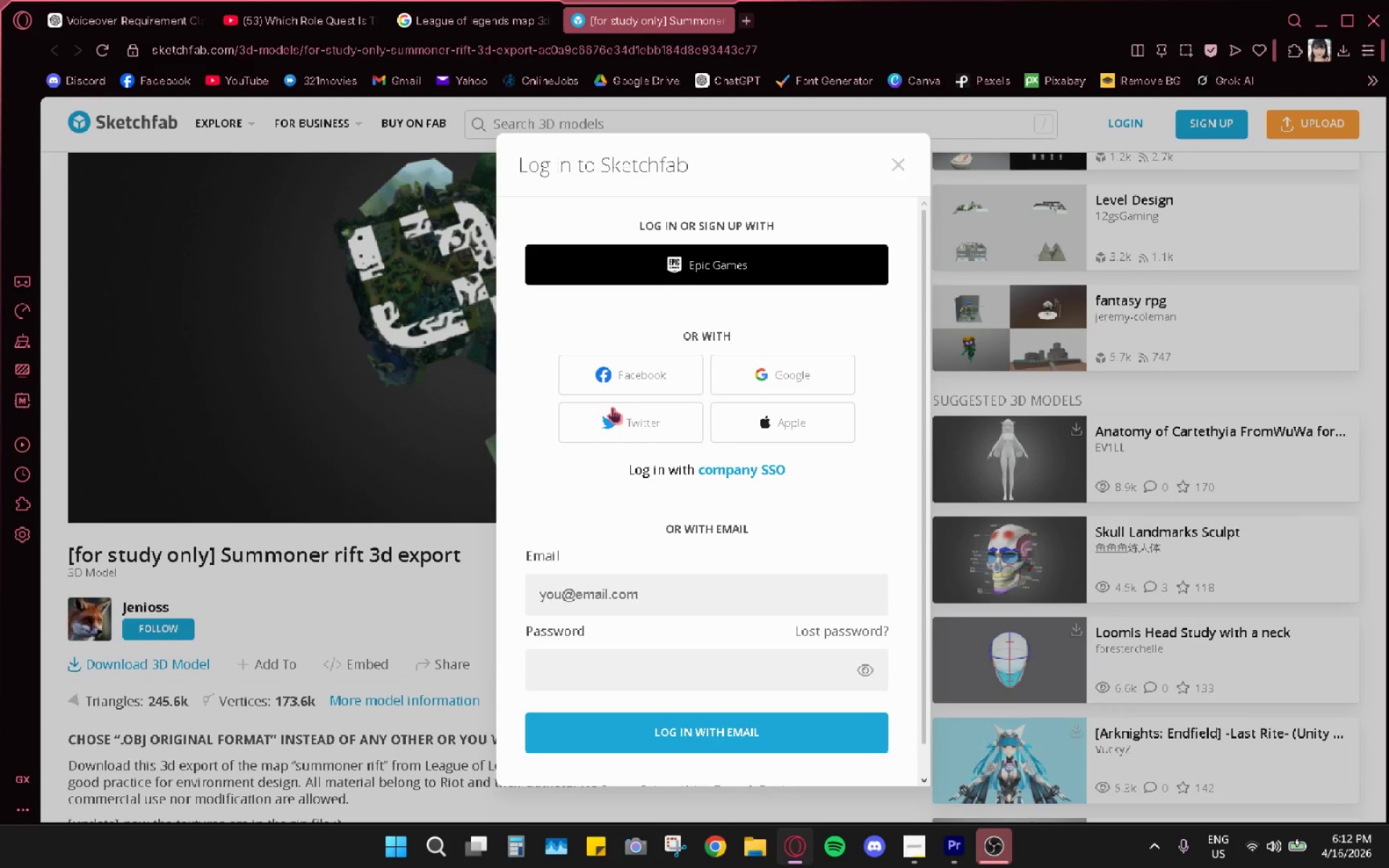 
wait(5.89)
 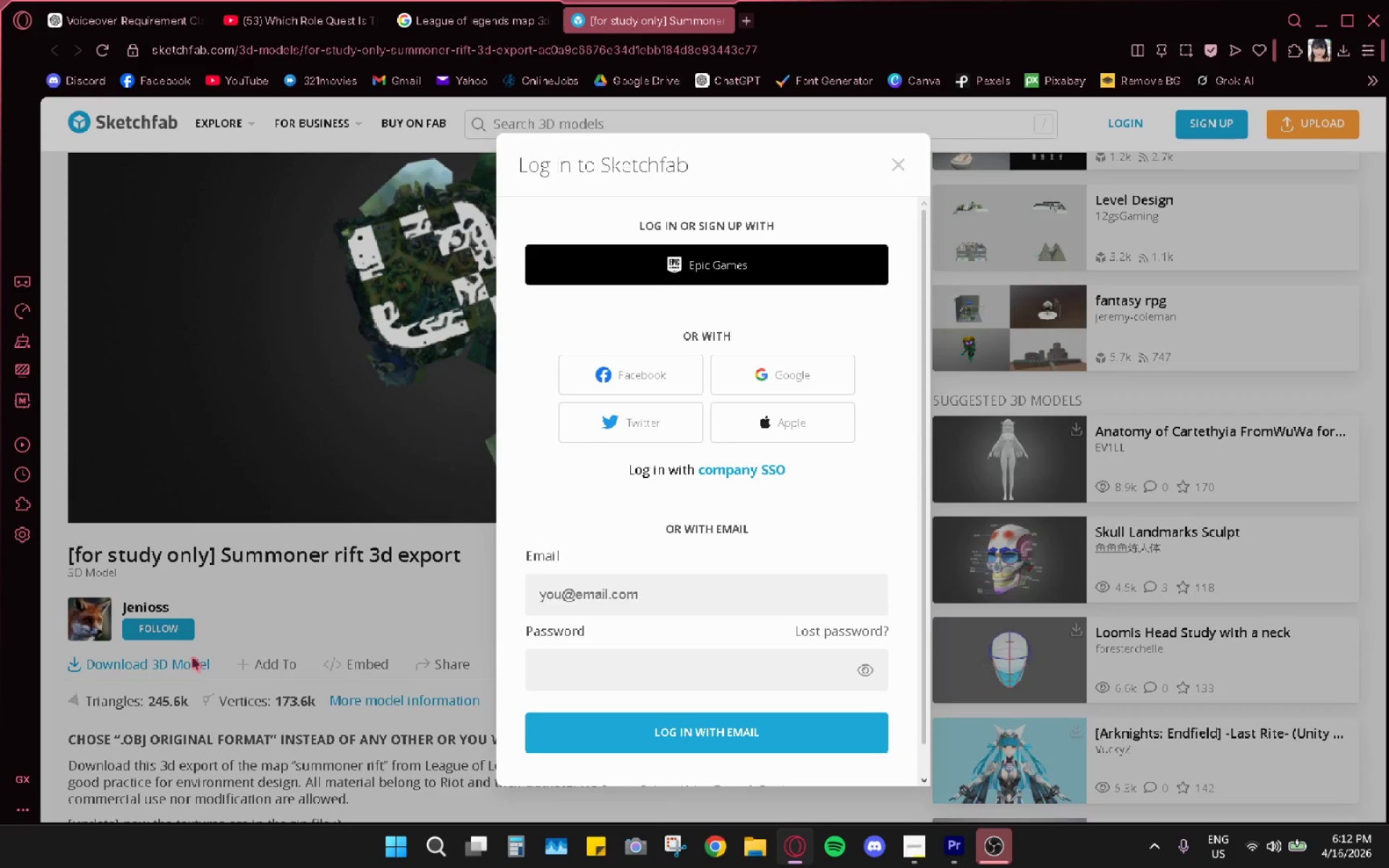 
left_click([787, 362])
 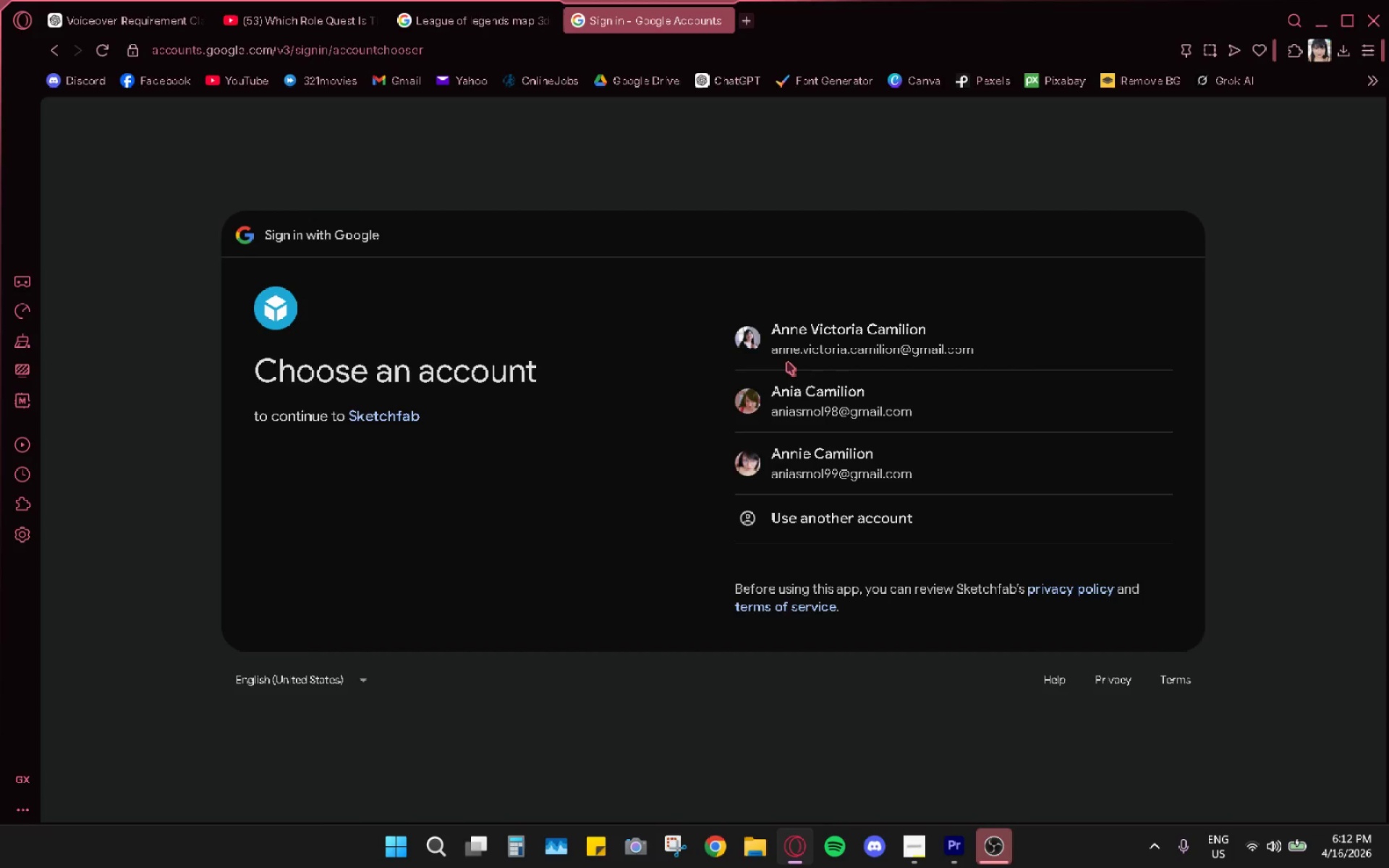 
left_click([815, 347])
 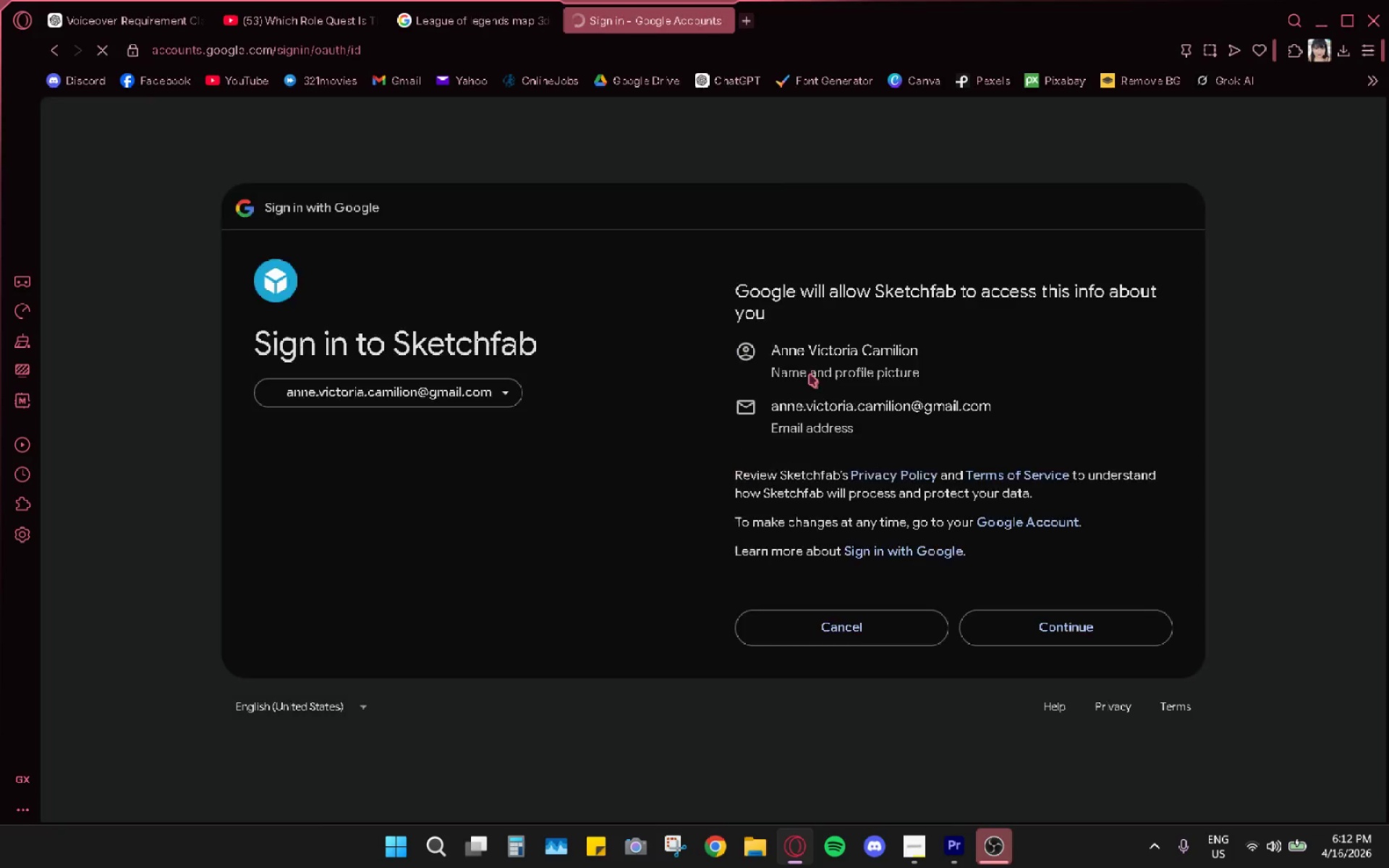 
left_click([1037, 623])
 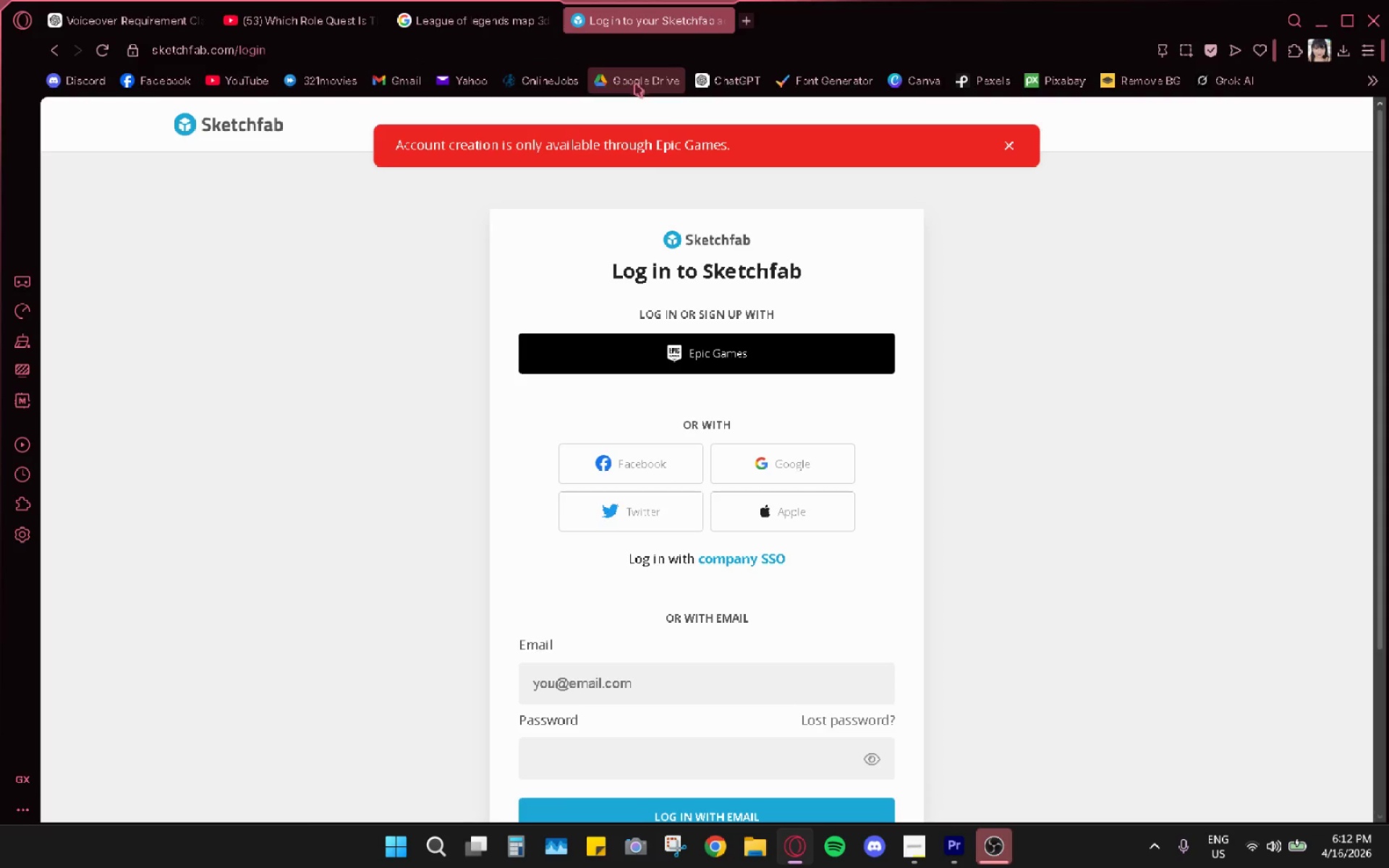 
wait(5.09)
 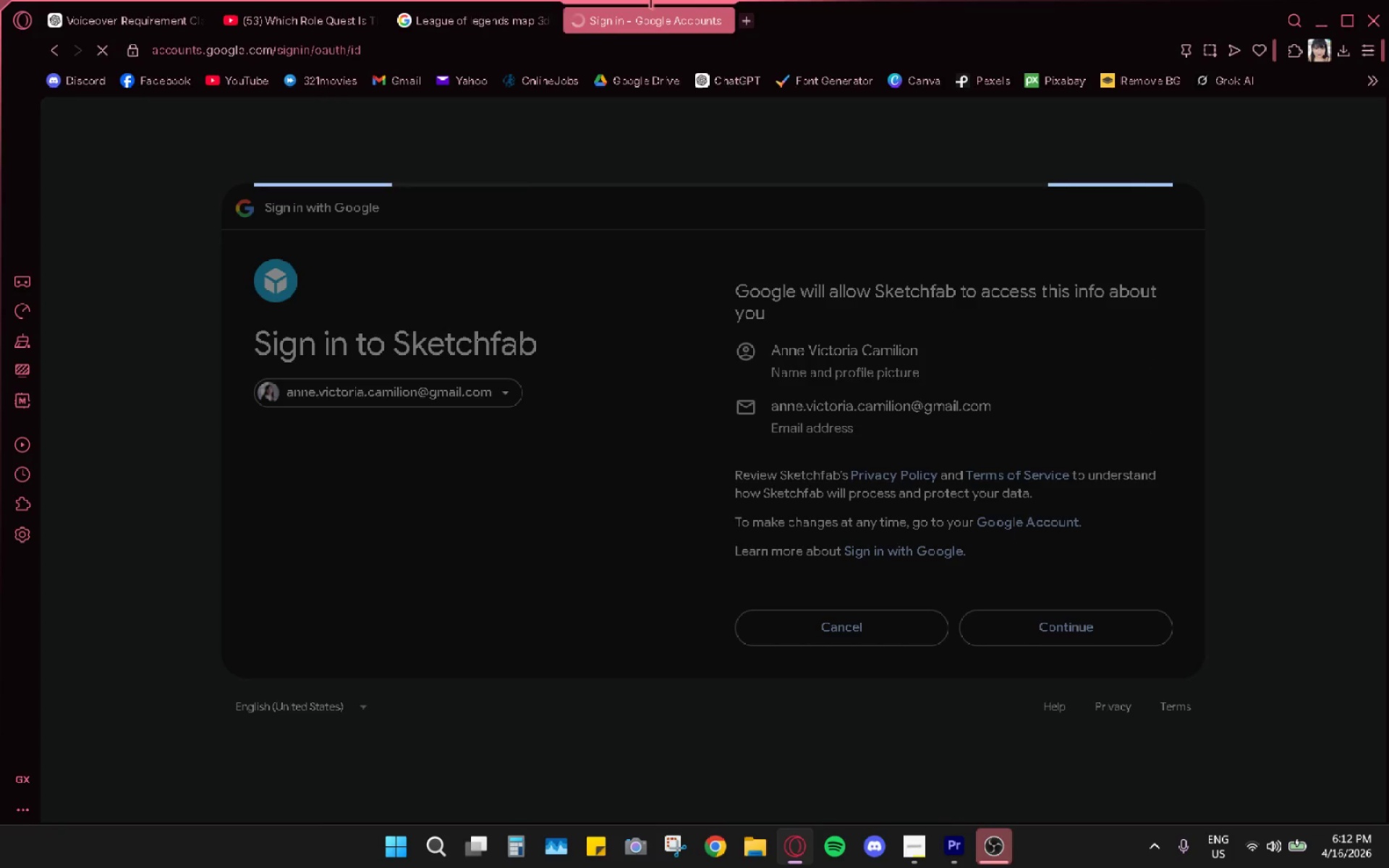 
mouse_move([725, 55])
 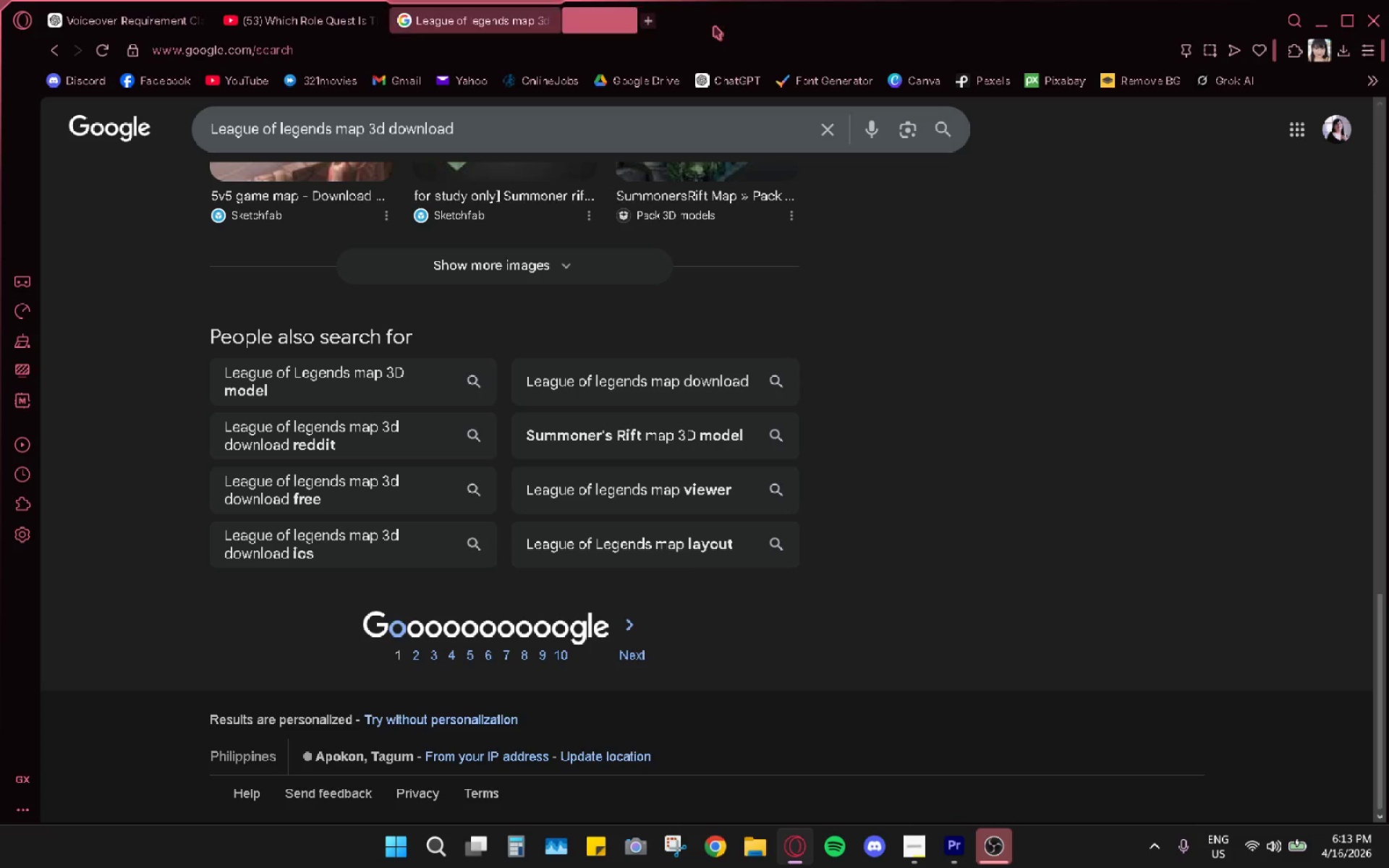 
scroll: coordinate [587, 438], scroll_direction: up, amount: 22.0
 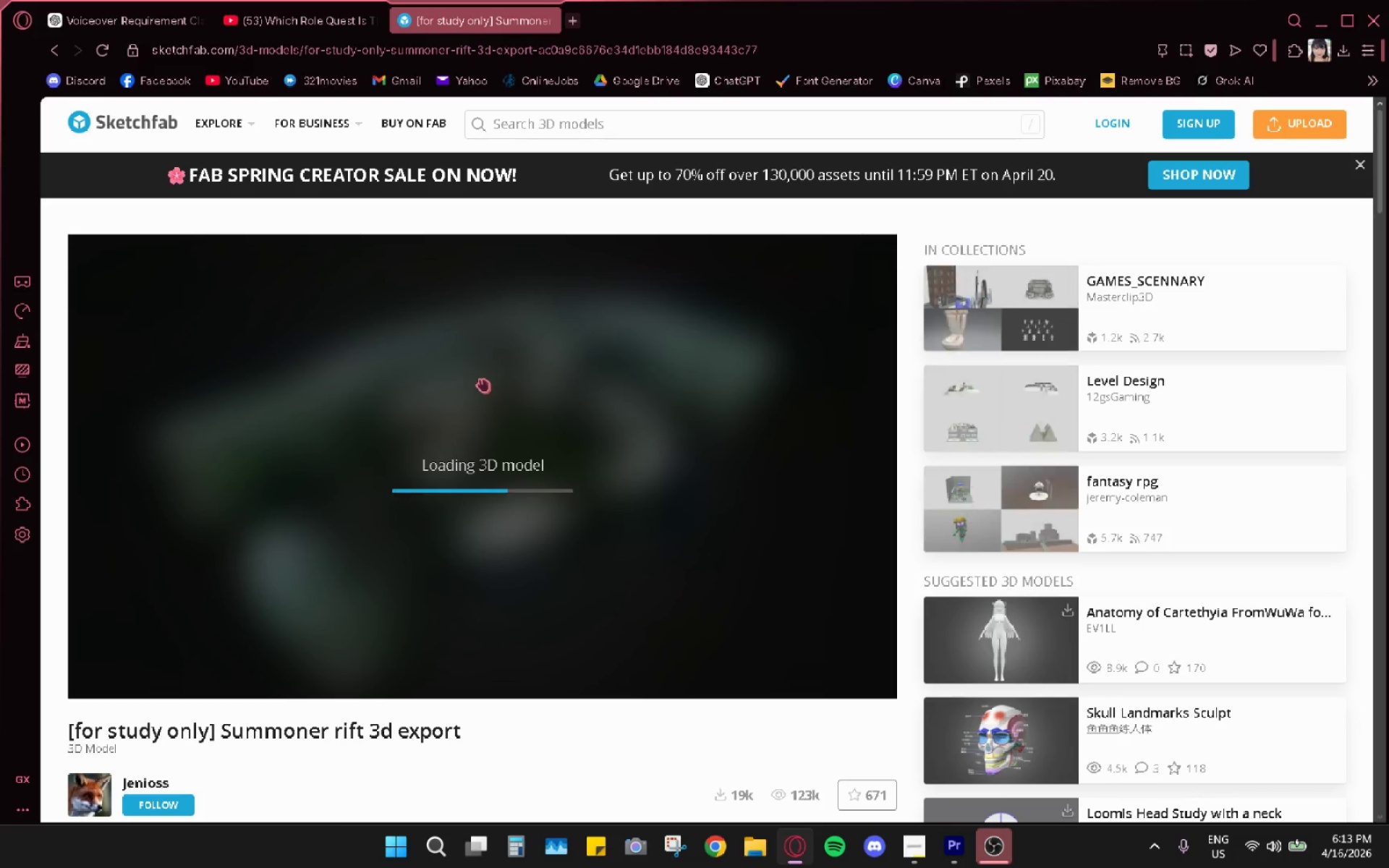 
wait(5.13)
 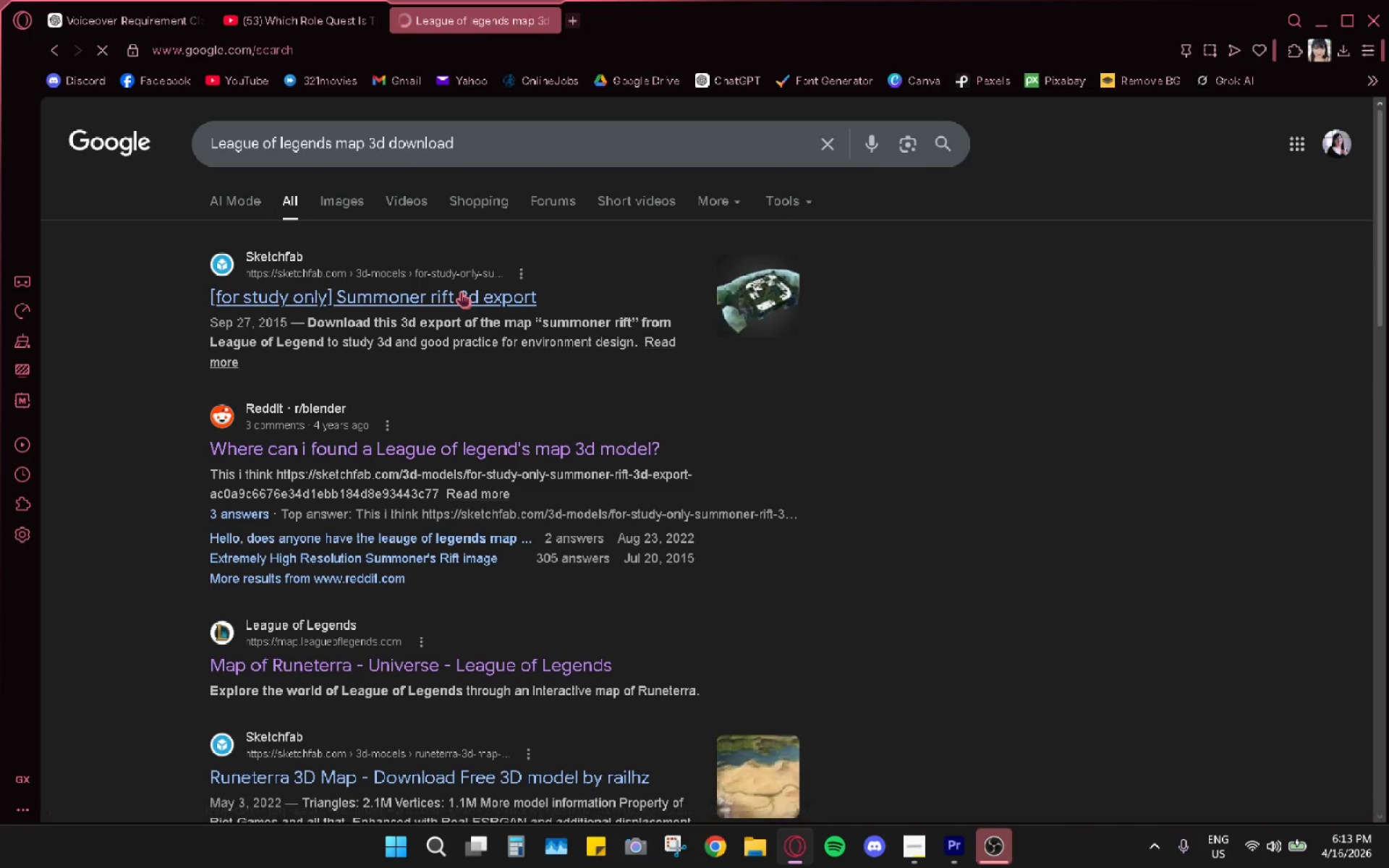 
scroll: coordinate [672, 689], scroll_direction: down, amount: 9.0
 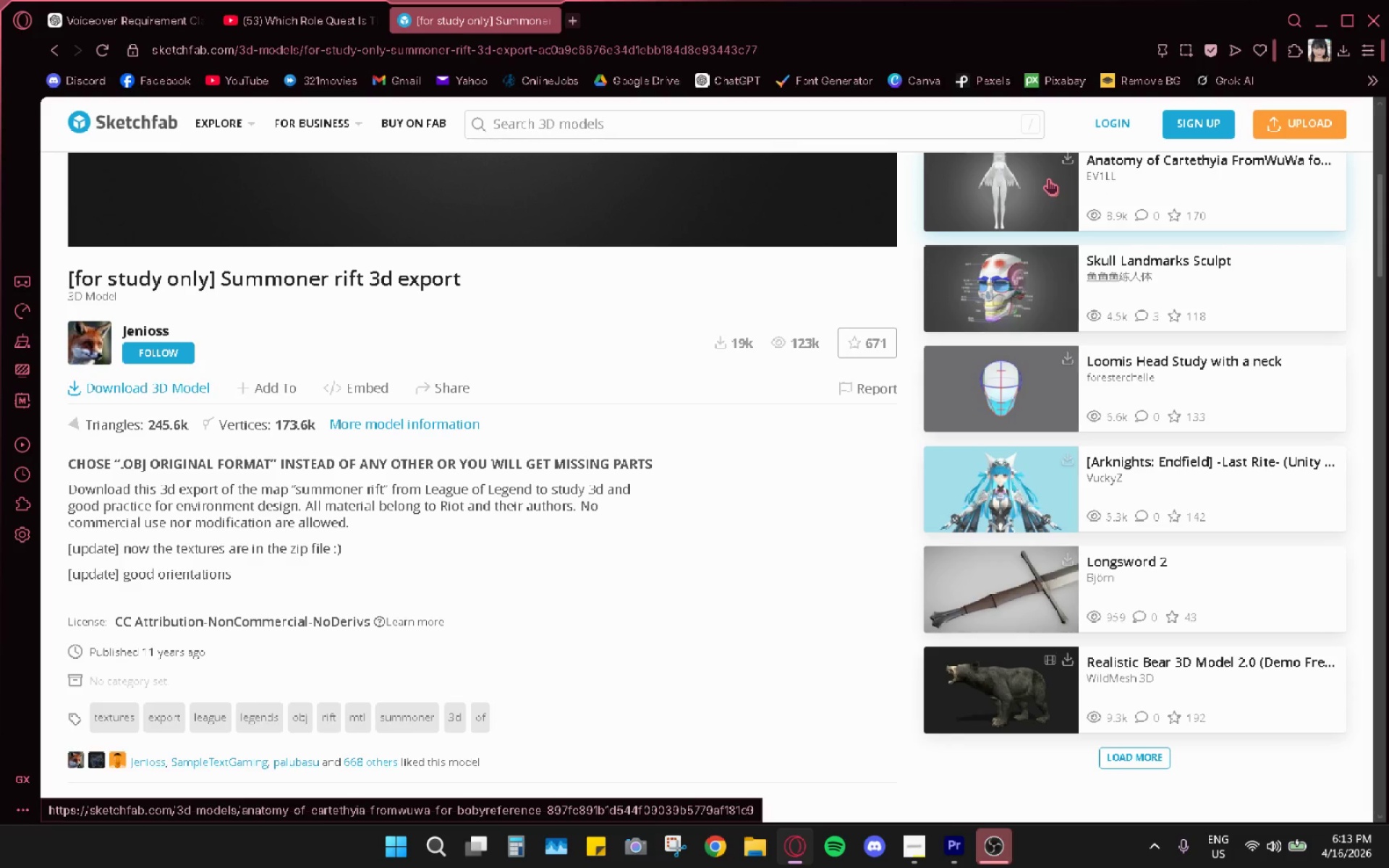 
wait(46.24)
 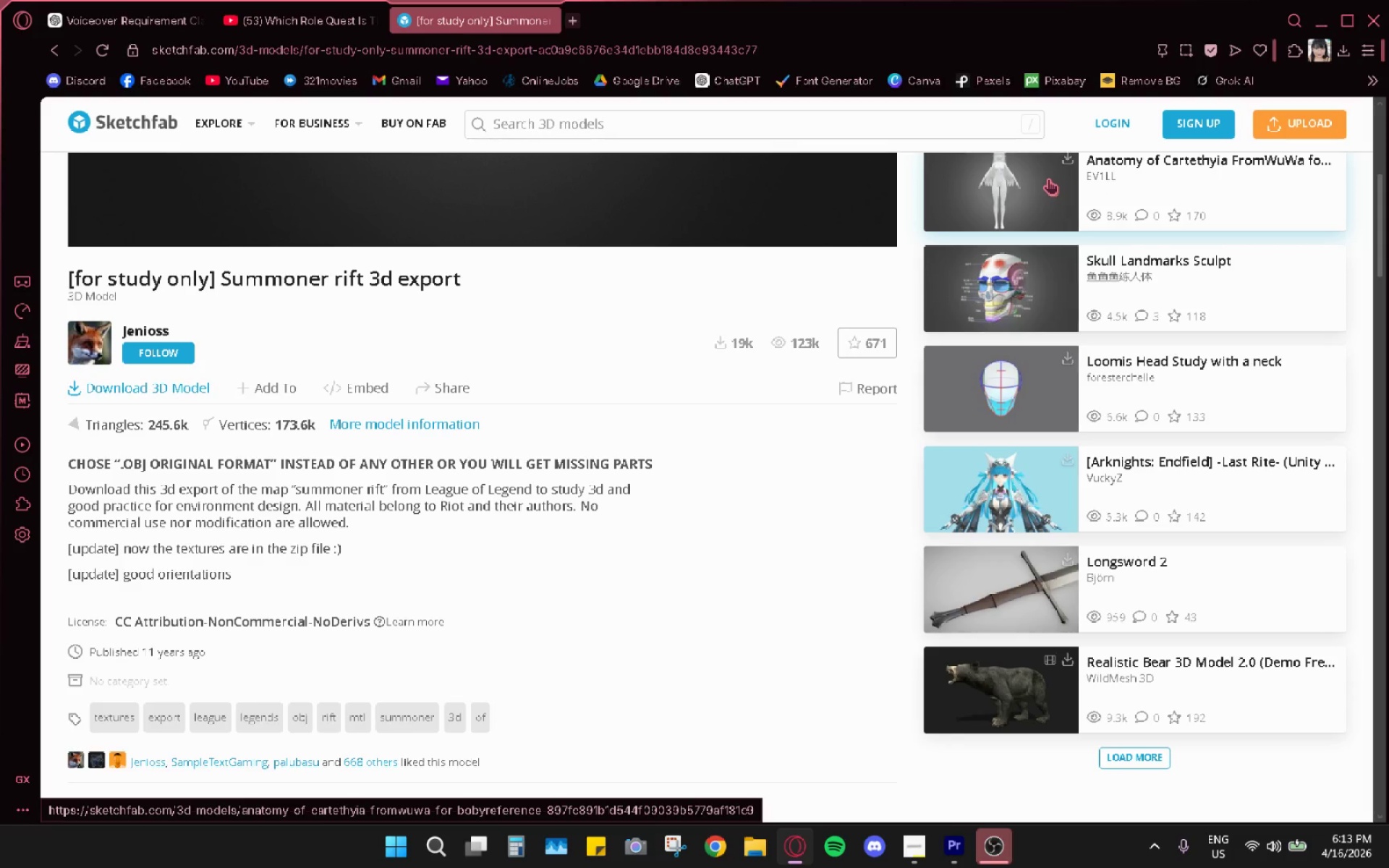 
scroll: coordinate [544, 399], scroll_direction: down, amount: 10.0
 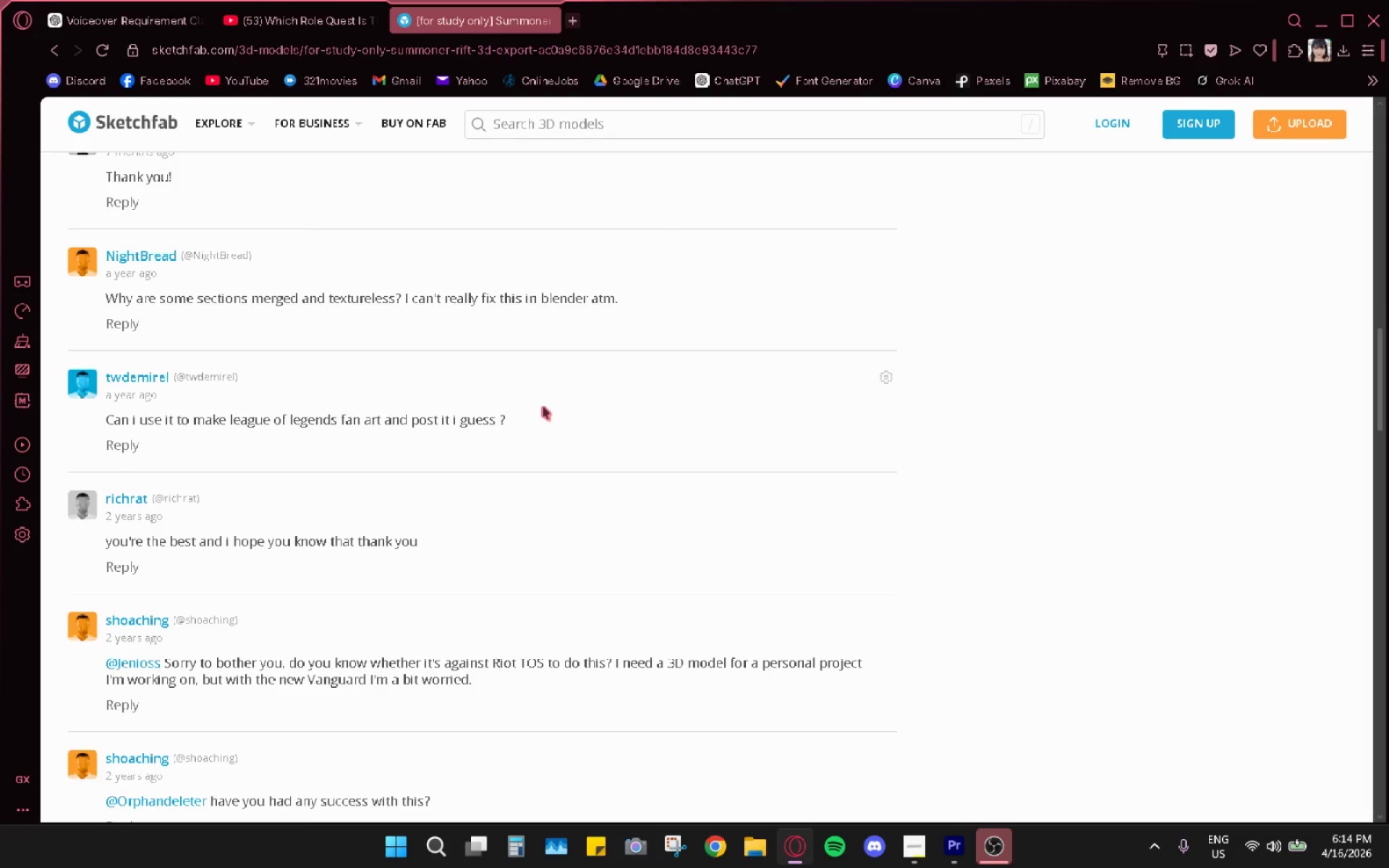 
scroll: coordinate [154, 477], scroll_direction: up, amount: 17.0
 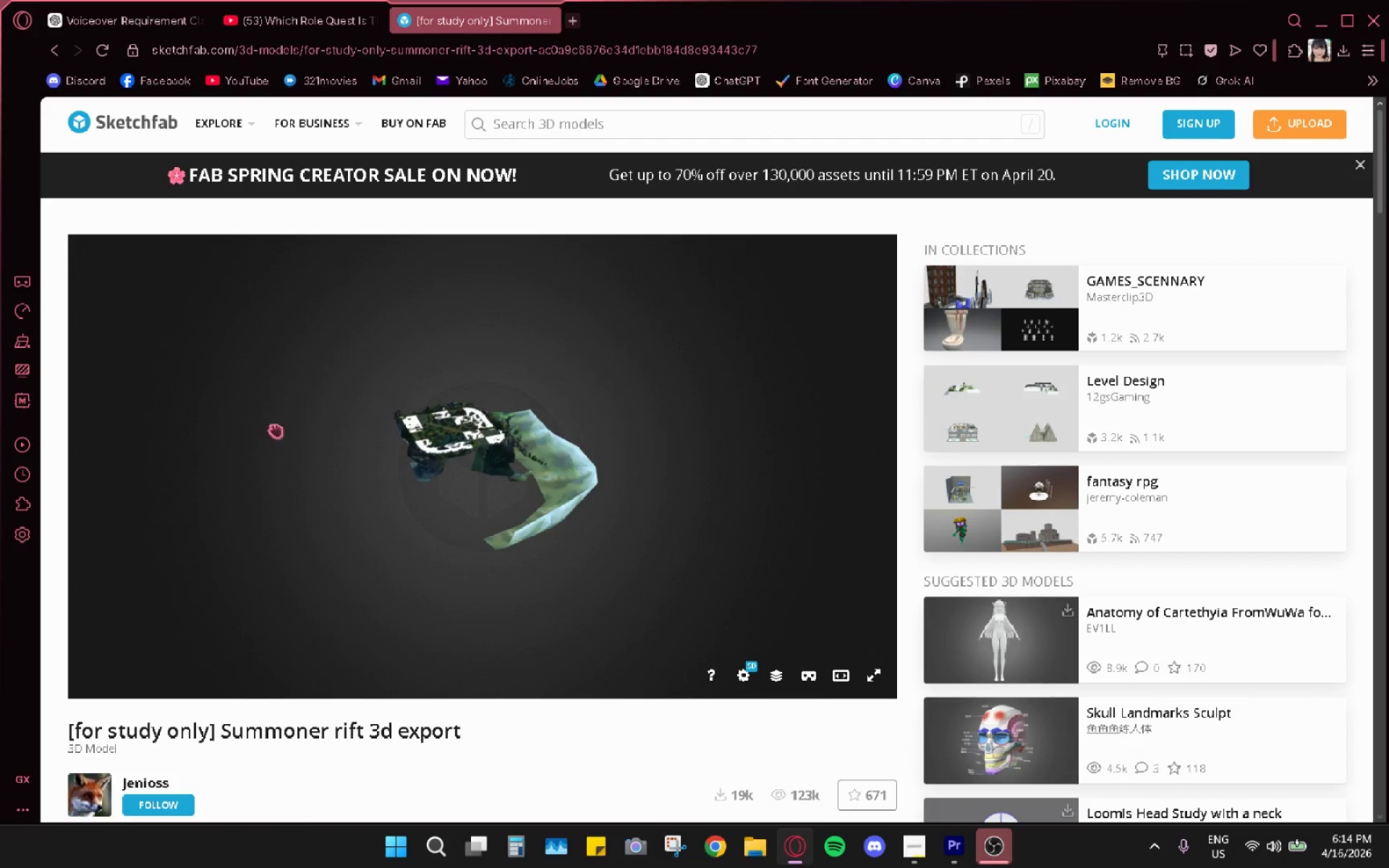 
left_click([402, 430])
 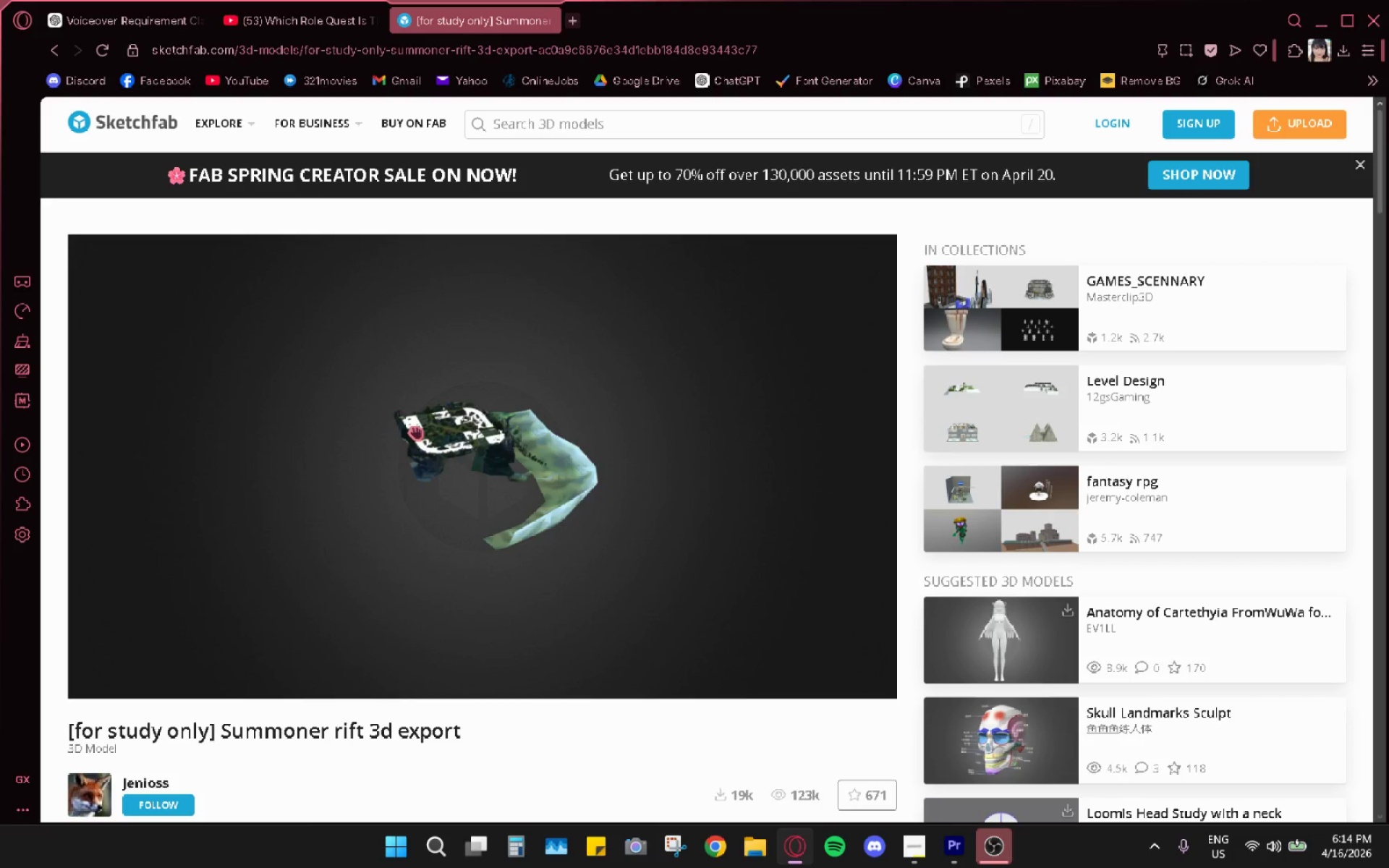 
left_click_drag(start_coordinate=[433, 433], to_coordinate=[467, 459])
 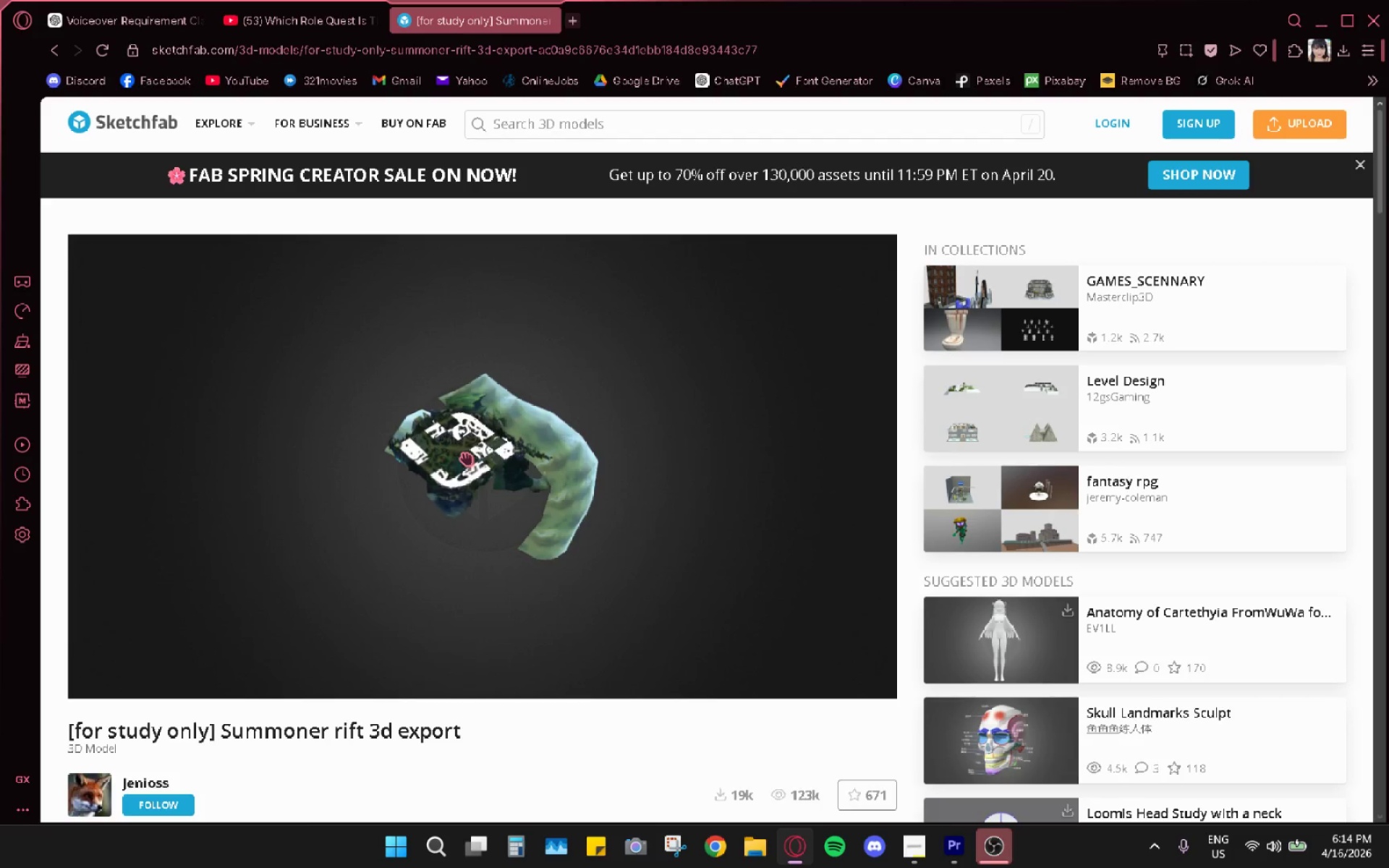 
scroll: coordinate [467, 459], scroll_direction: up, amount: 4.0
 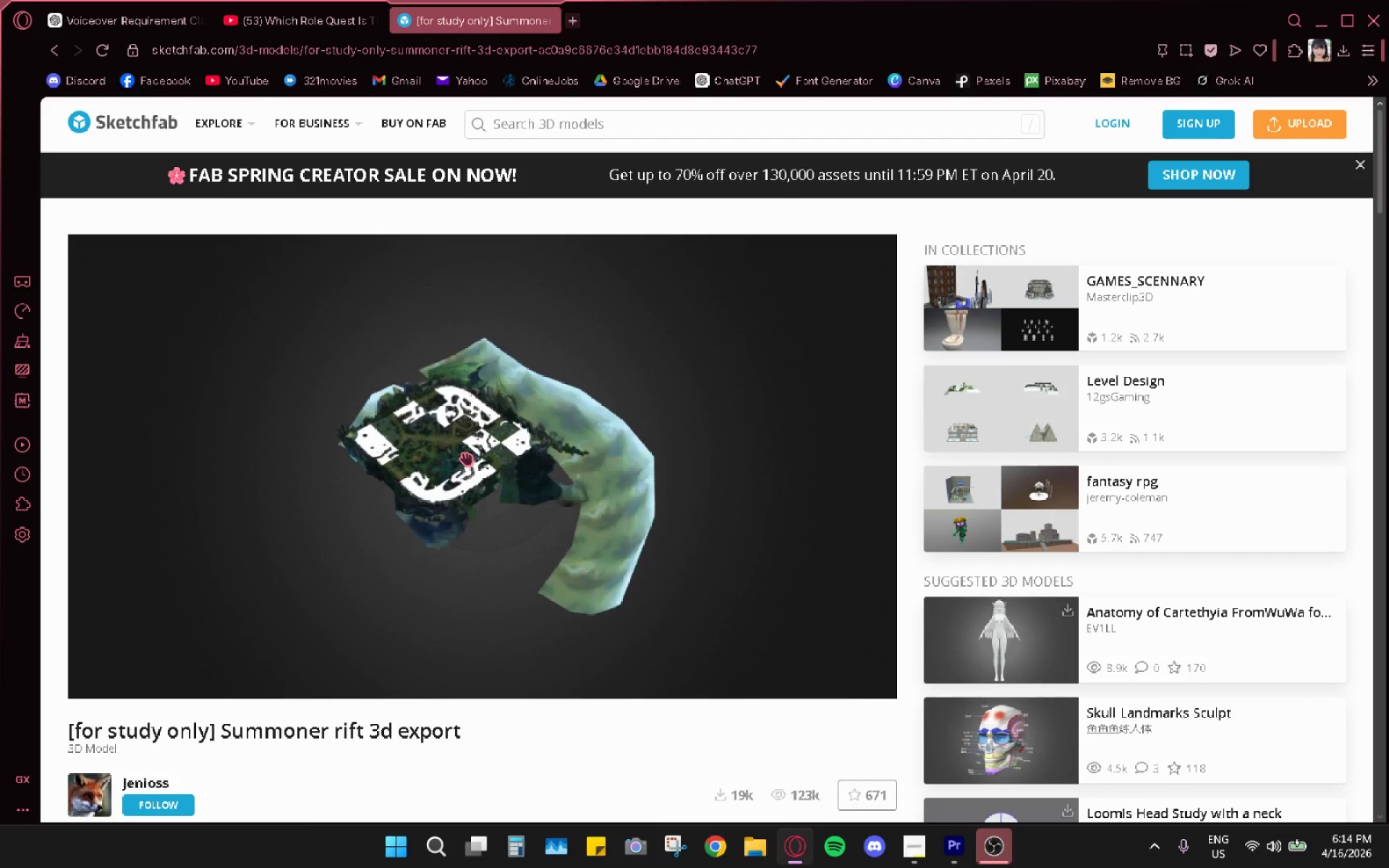 
left_click_drag(start_coordinate=[435, 423], to_coordinate=[552, 427])
 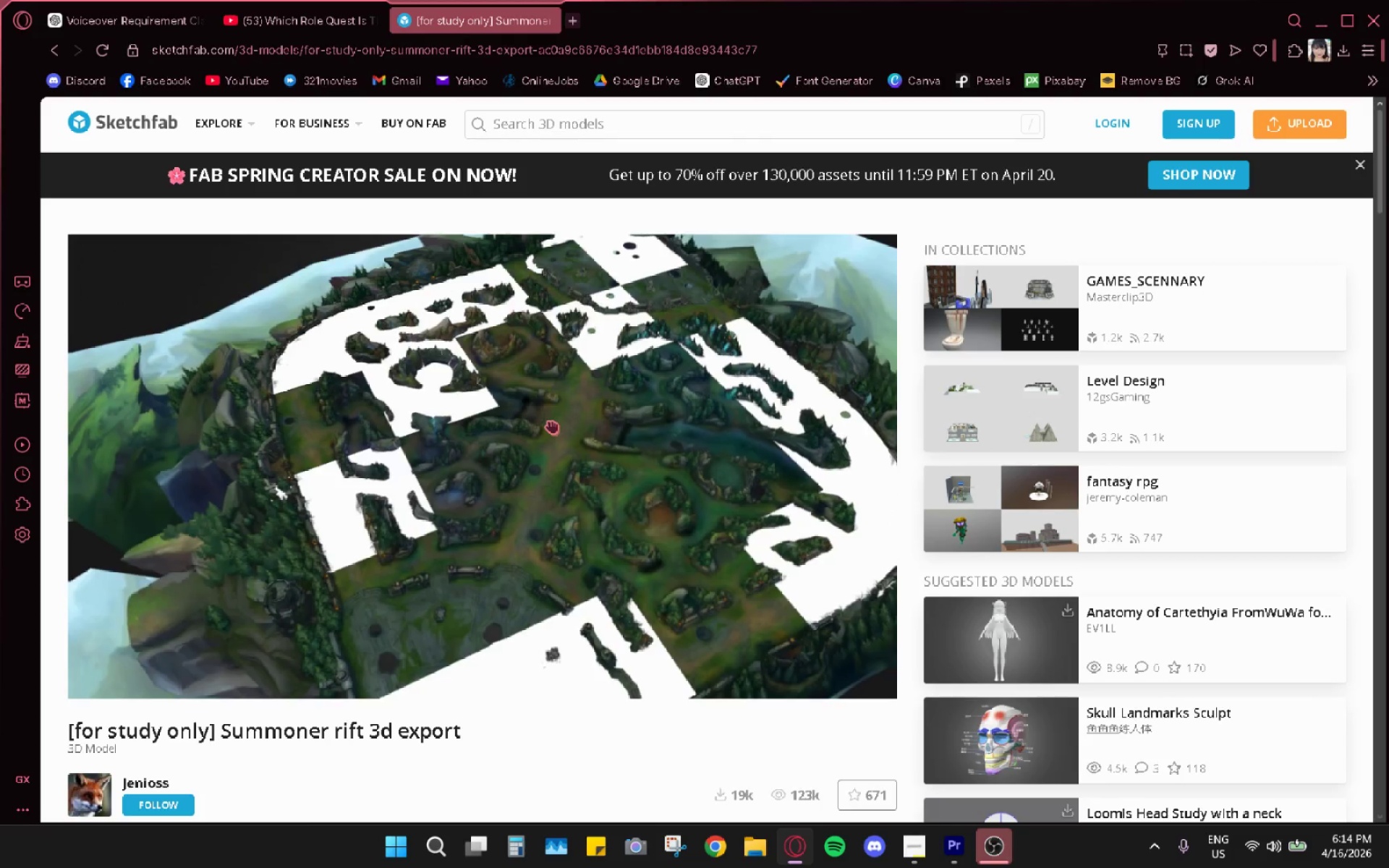 
scroll: coordinate [552, 427], scroll_direction: up, amount: 13.0
 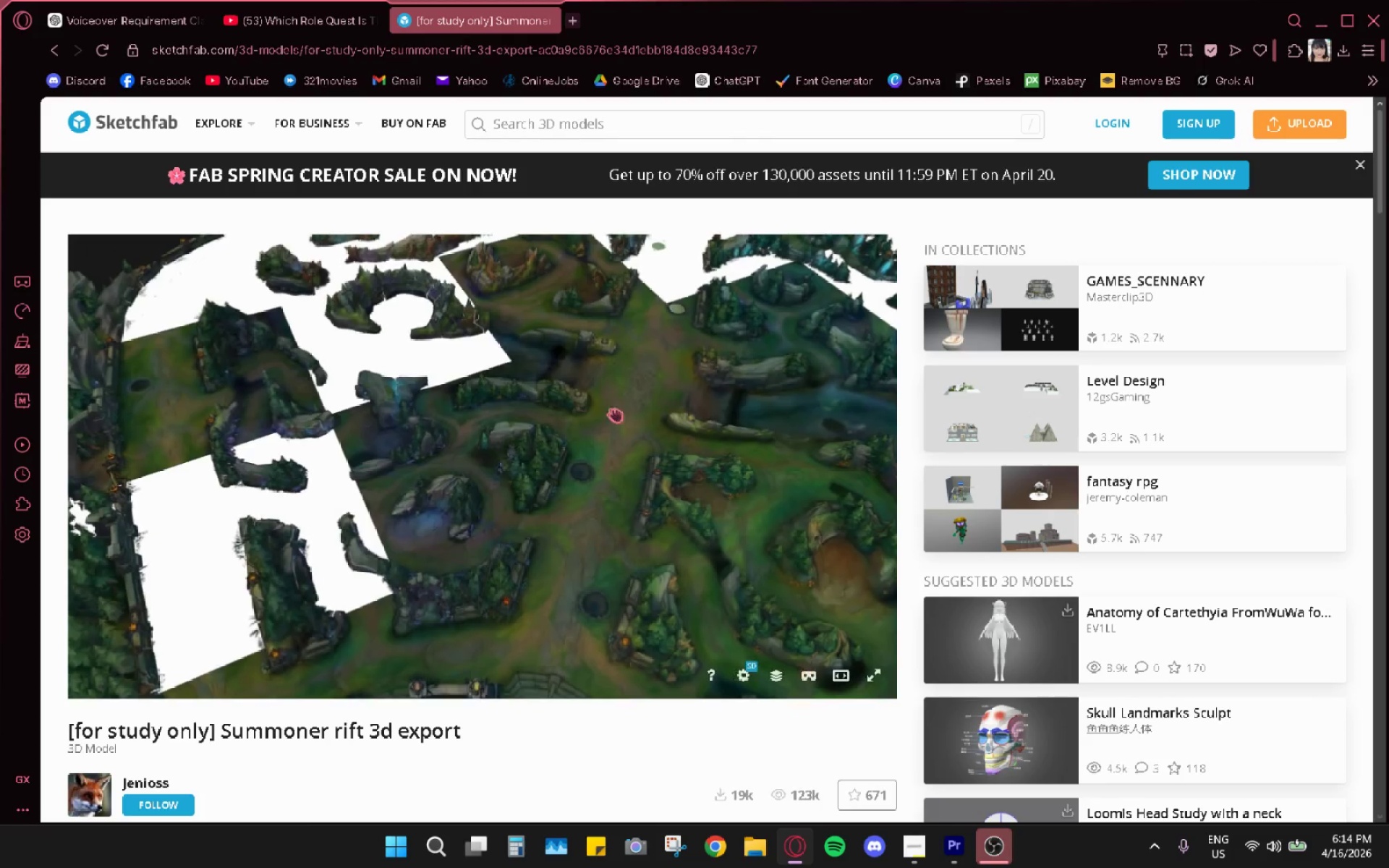 
left_click_drag(start_coordinate=[642, 412], to_coordinate=[626, 405])
 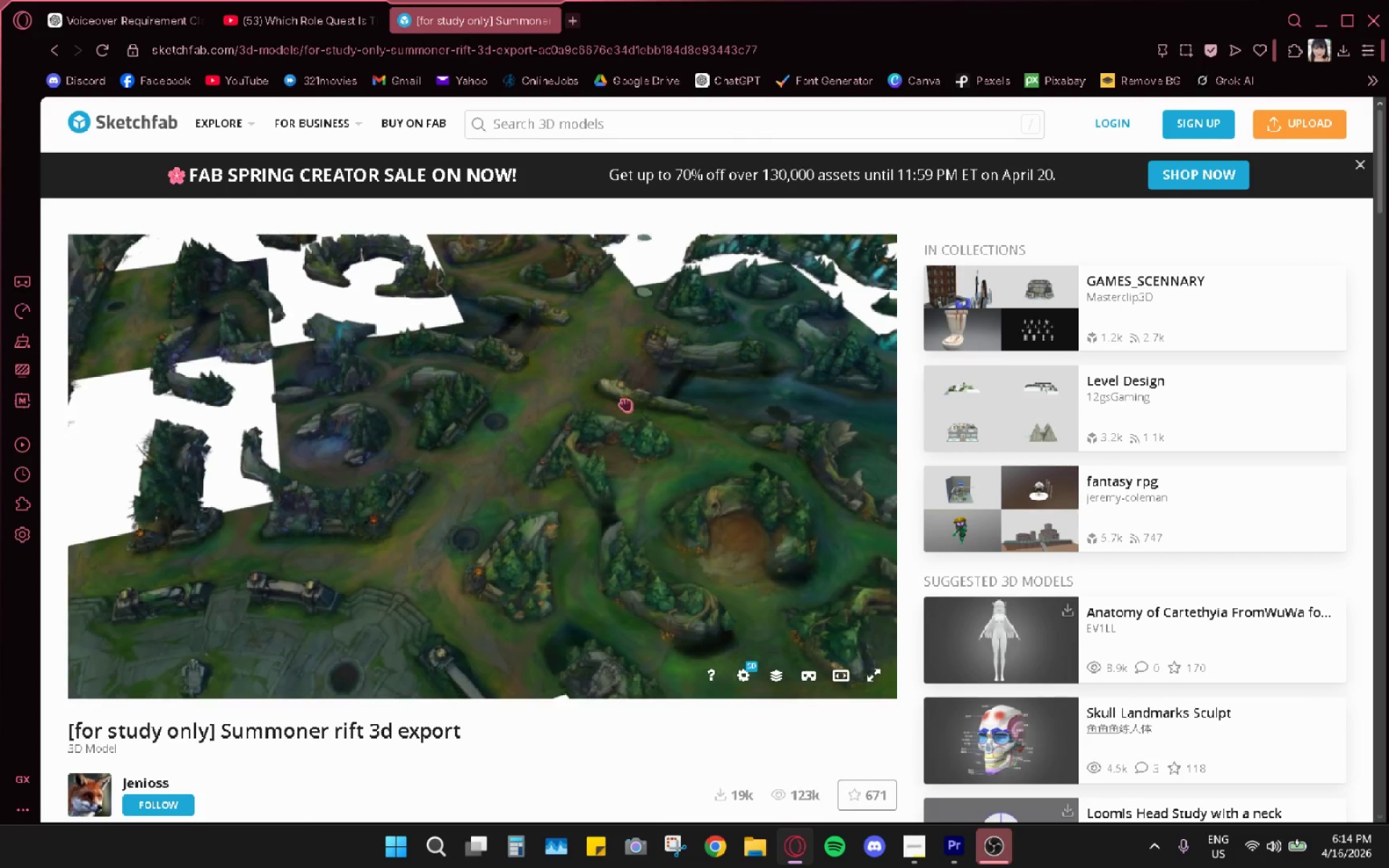 
scroll: coordinate [626, 405], scroll_direction: up, amount: 3.0
 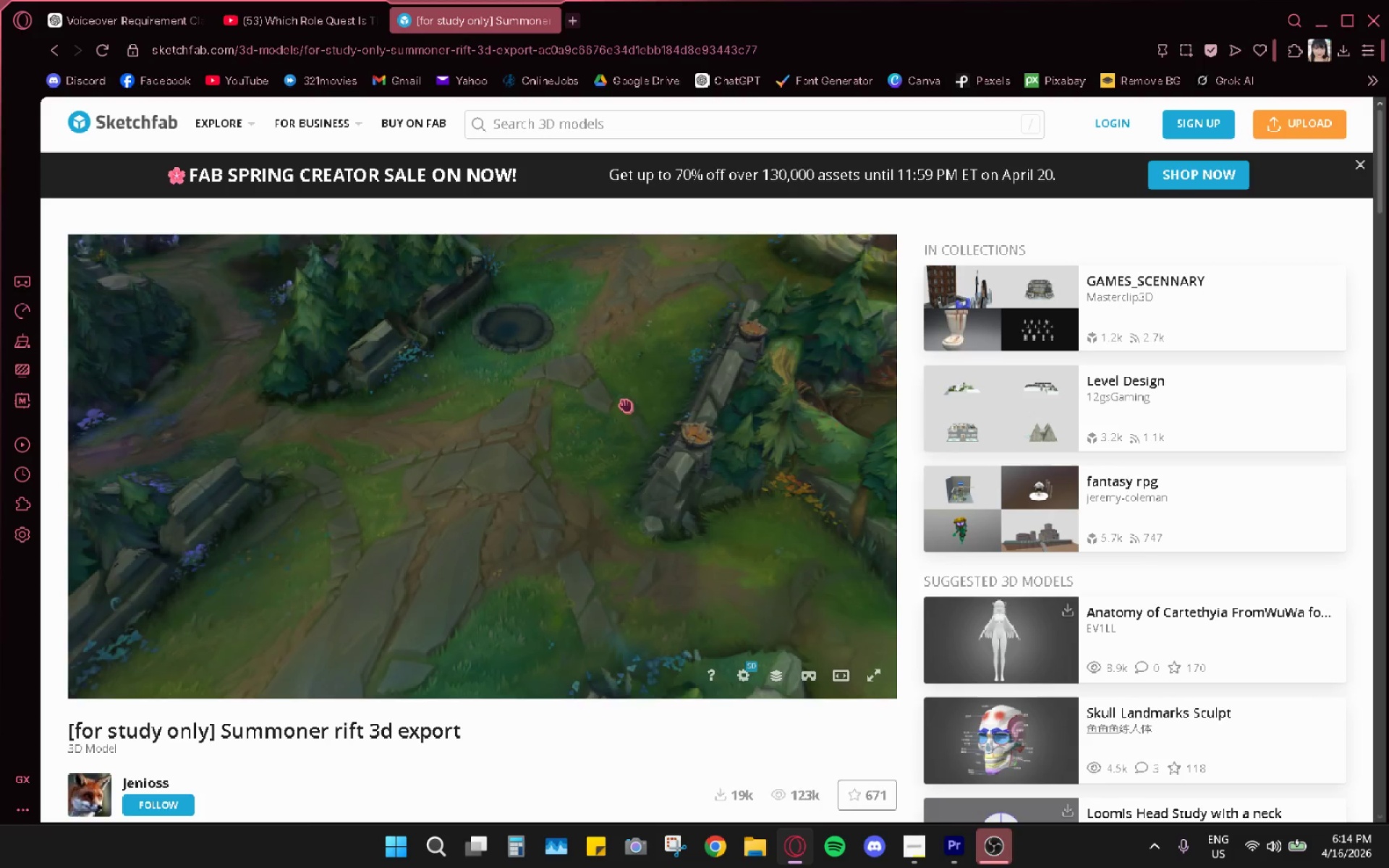 
left_click_drag(start_coordinate=[647, 406], to_coordinate=[651, 399])
 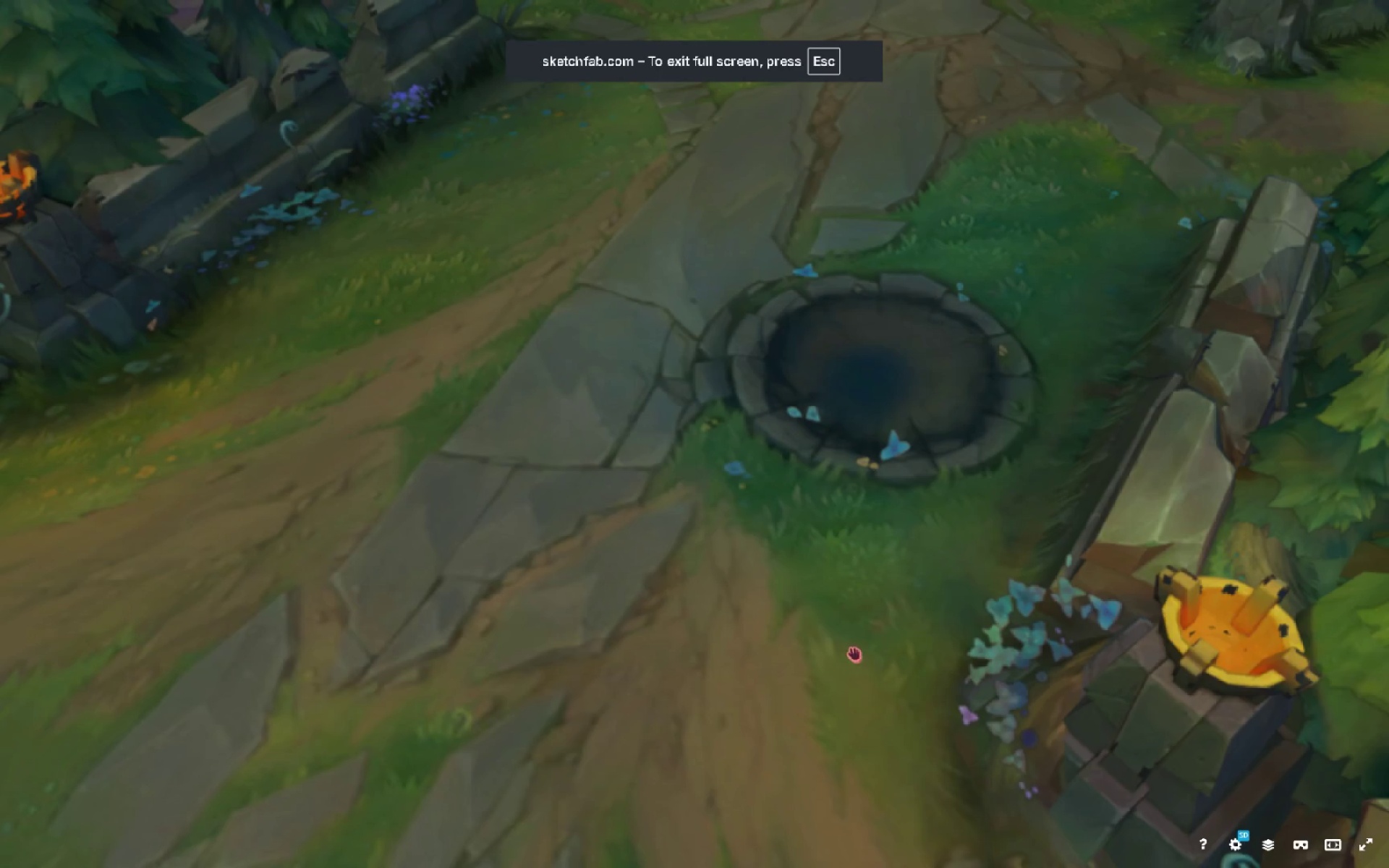 
left_click_drag(start_coordinate=[875, 328], to_coordinate=[874, 331])
 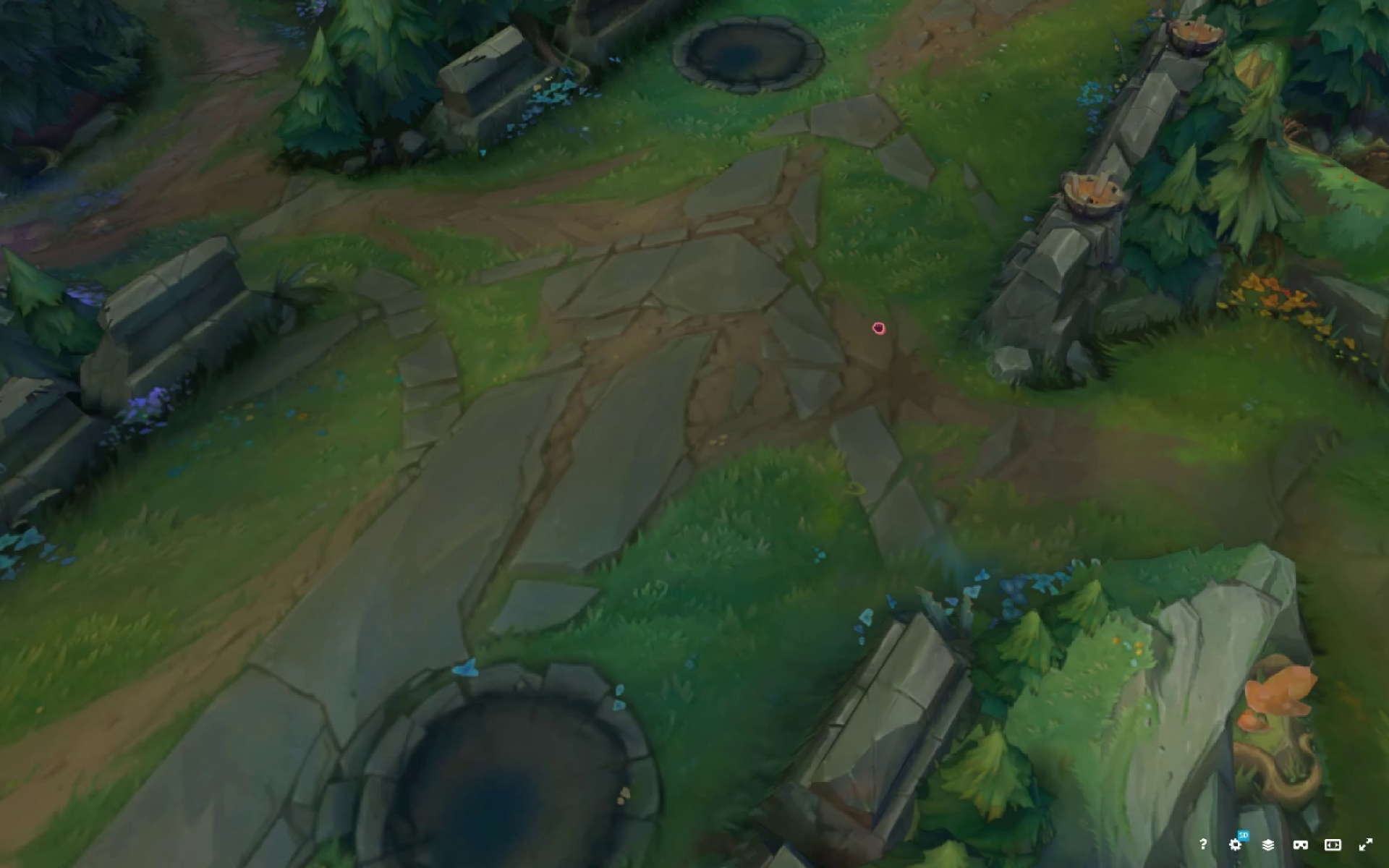 
wait(8.97)
 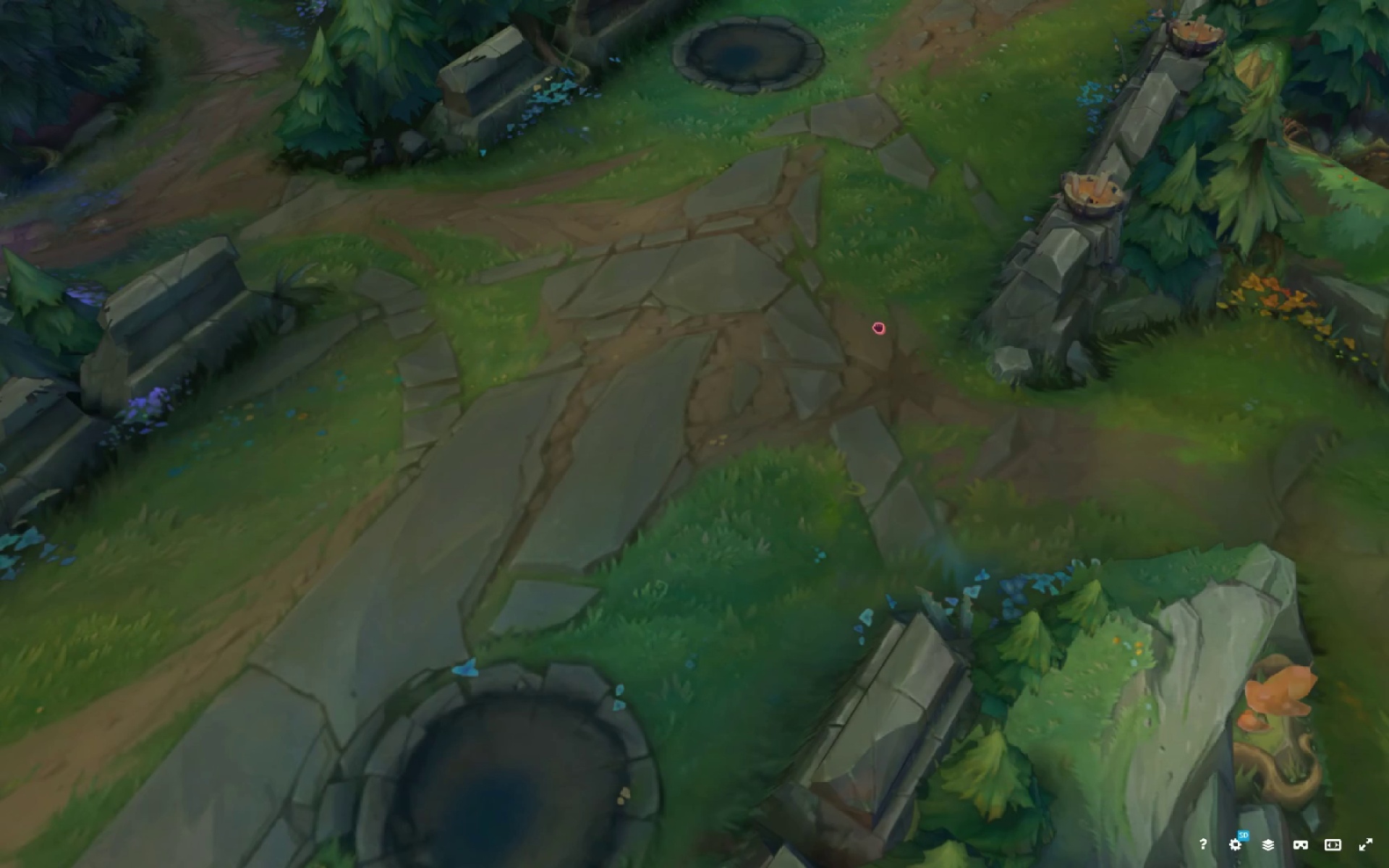 
left_click_drag(start_coordinate=[864, 255], to_coordinate=[849, 246])
 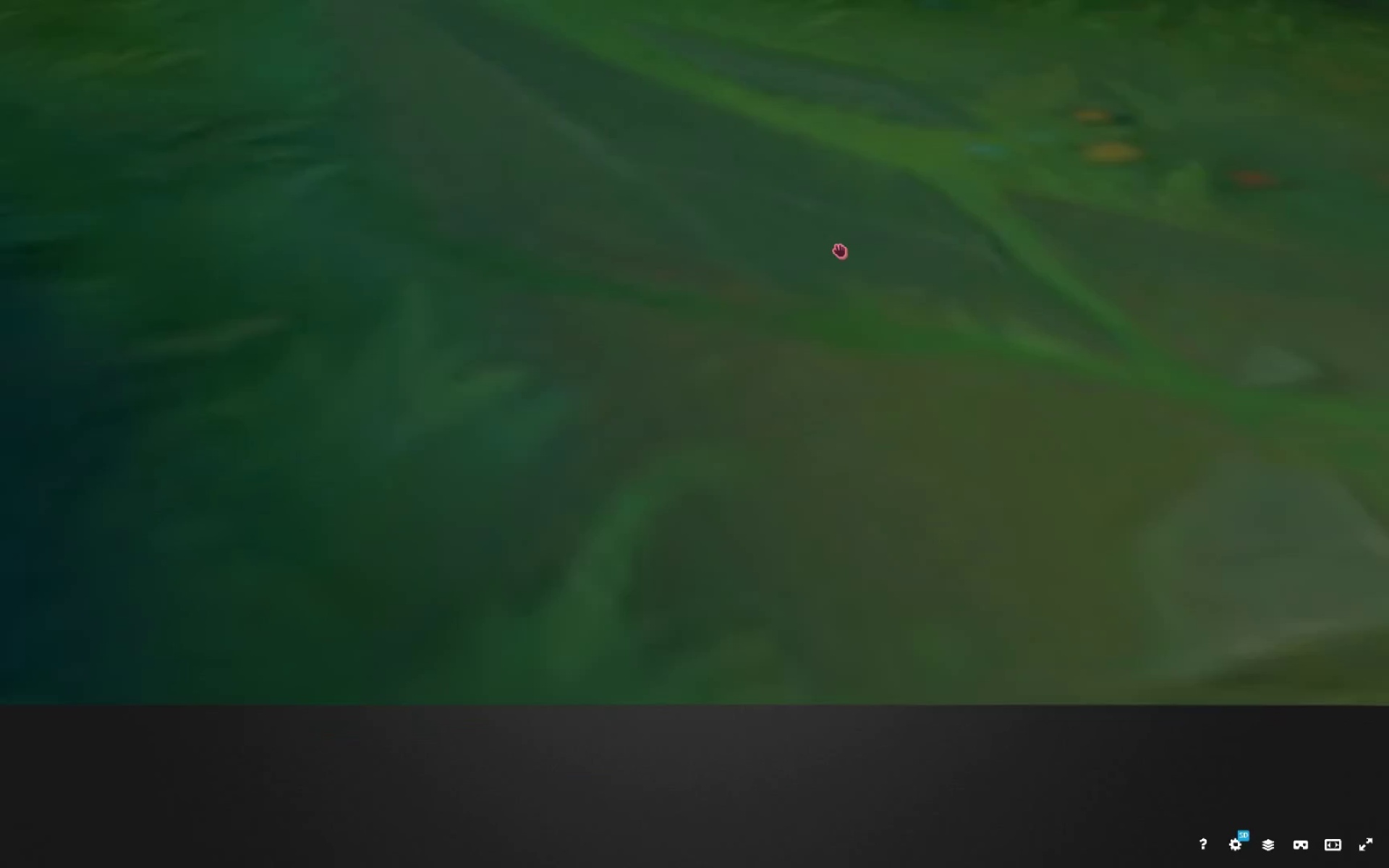 
left_click_drag(start_coordinate=[1020, 289], to_coordinate=[984, 273])
 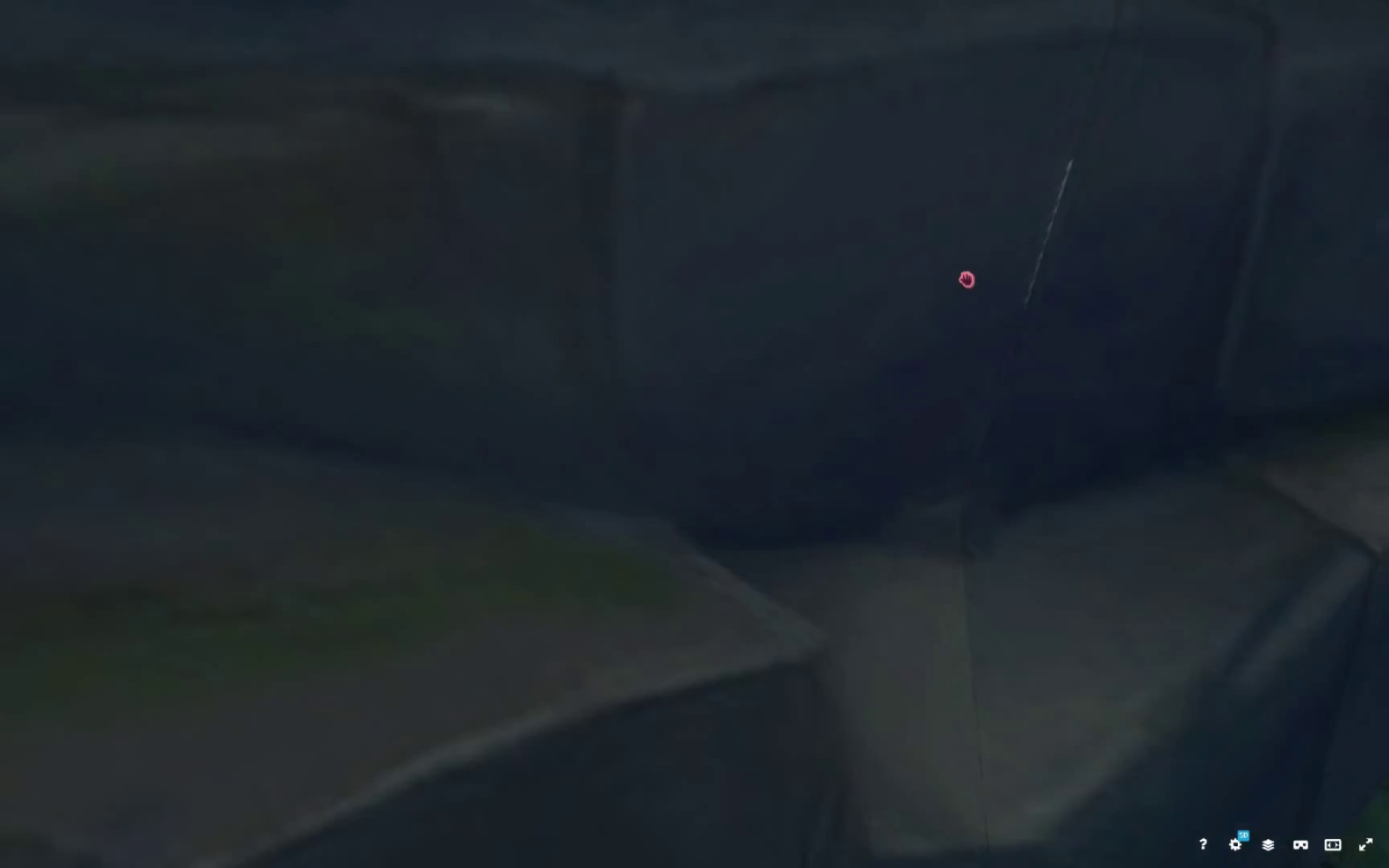 
scroll: coordinate [965, 281], scroll_direction: down, amount: 4.0
 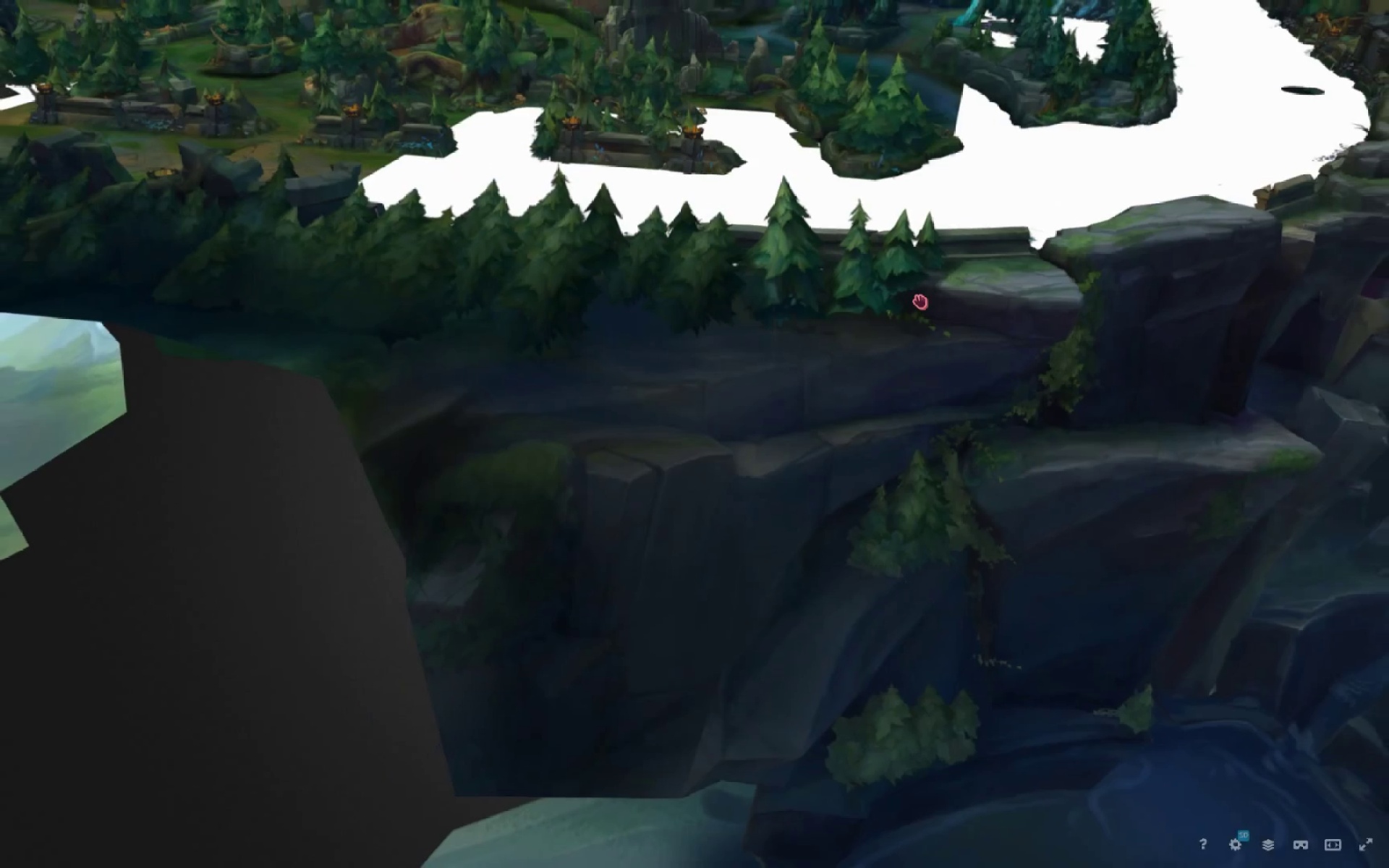 
left_click_drag(start_coordinate=[860, 303], to_coordinate=[1079, 315])
 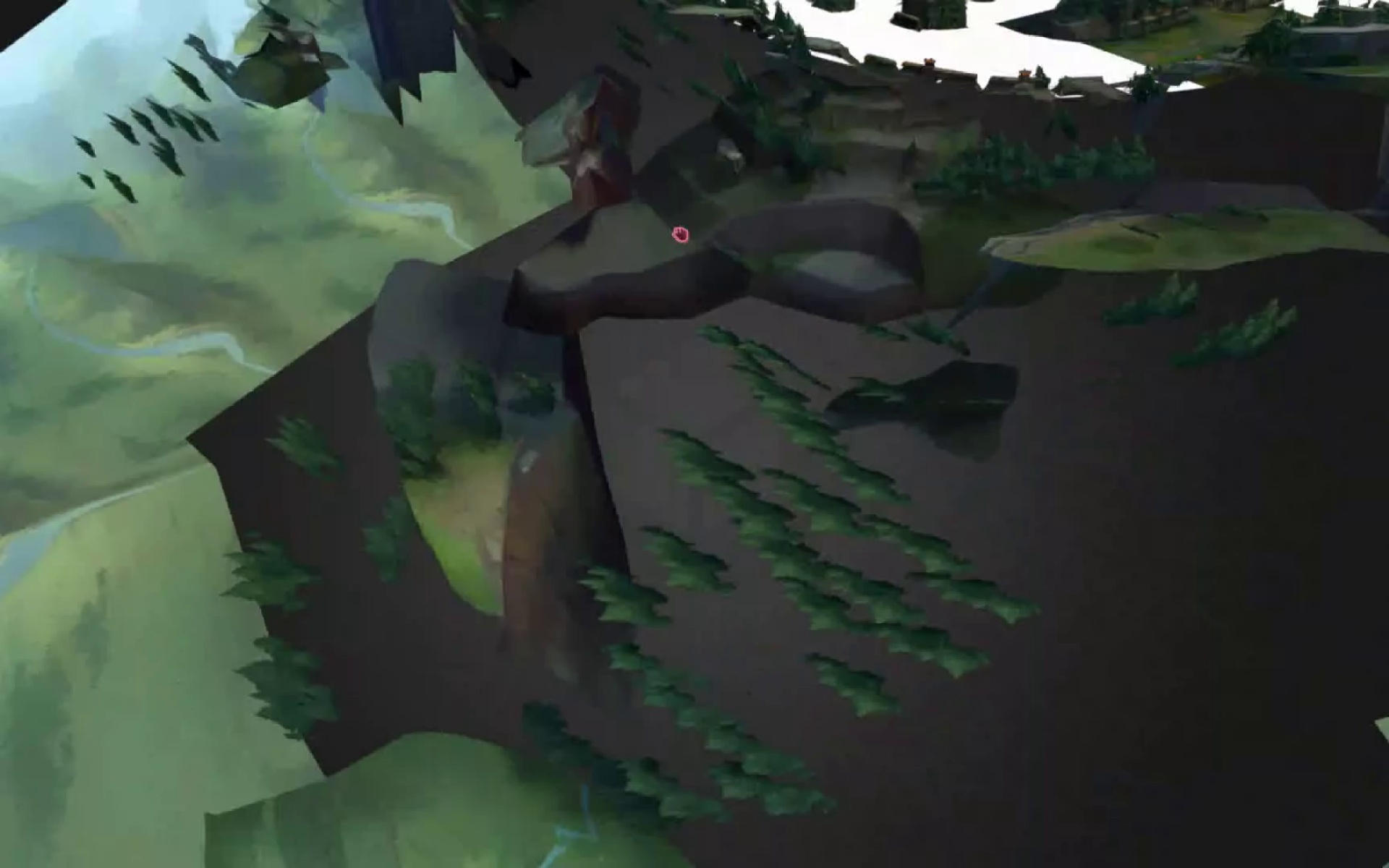 
left_click_drag(start_coordinate=[662, 234], to_coordinate=[789, 312])
 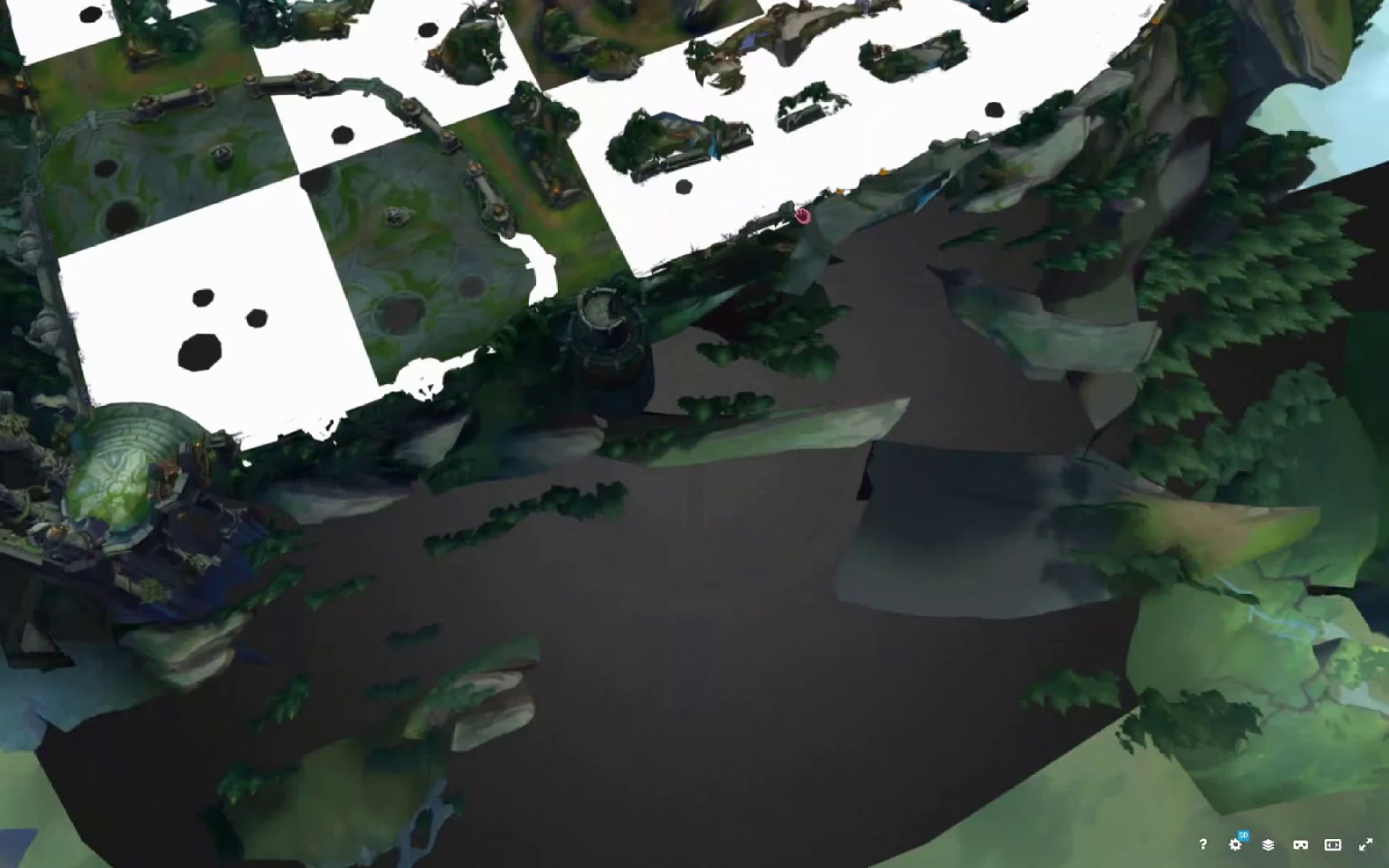 
left_click_drag(start_coordinate=[802, 216], to_coordinate=[744, 261])
 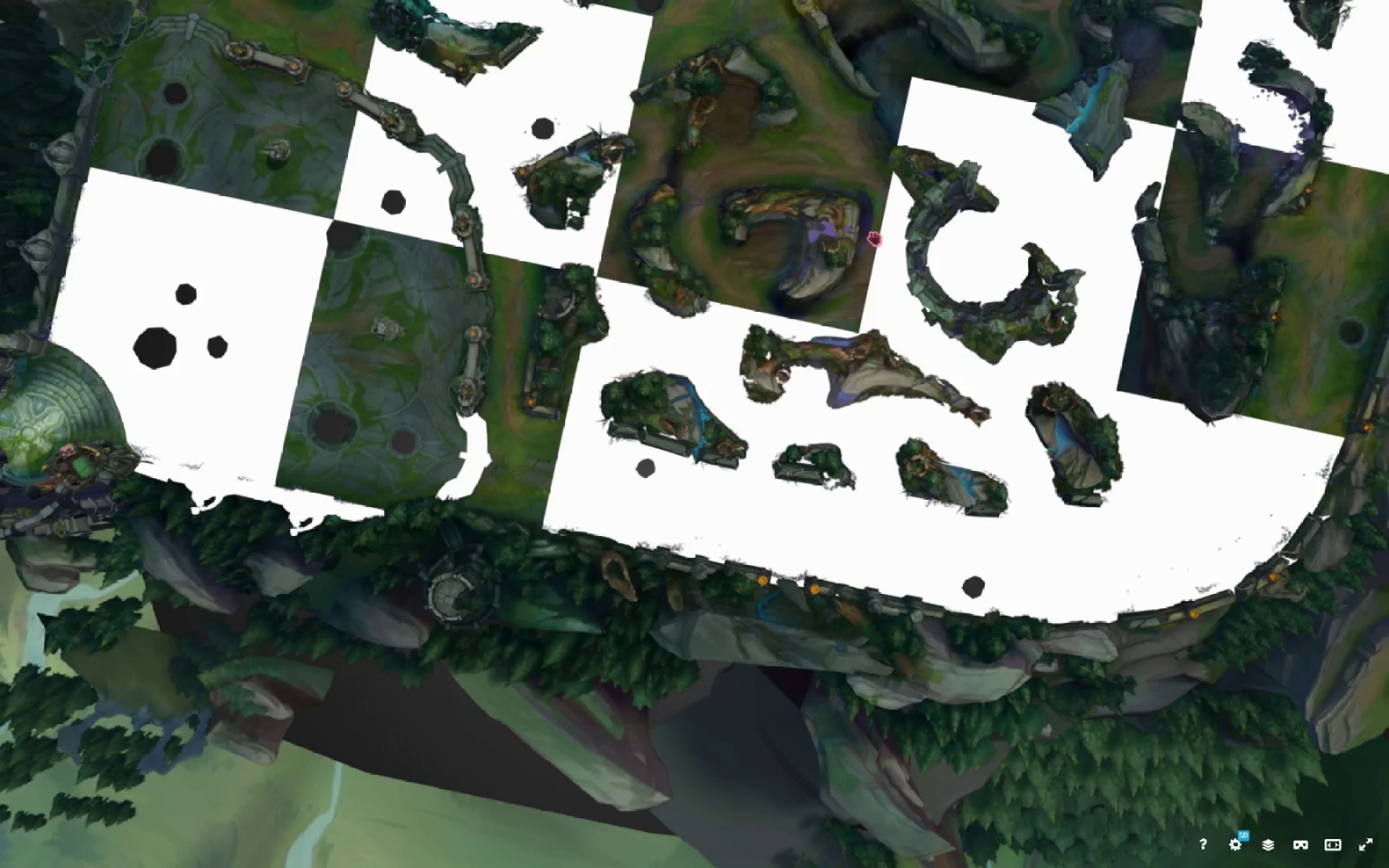 
left_click_drag(start_coordinate=[875, 239], to_coordinate=[875, 269])
 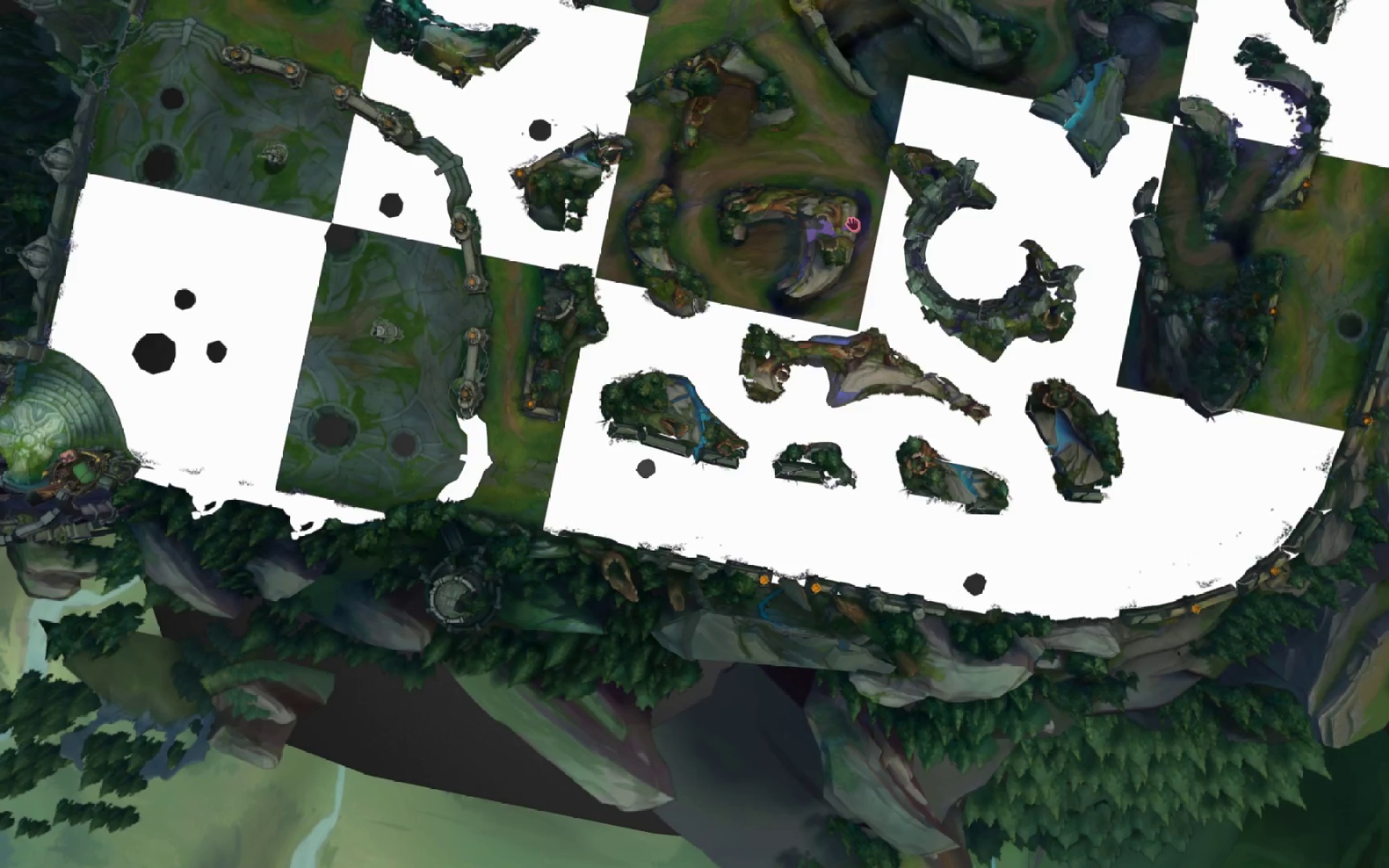 
scroll: coordinate [718, 200], scroll_direction: down, amount: 4.0
 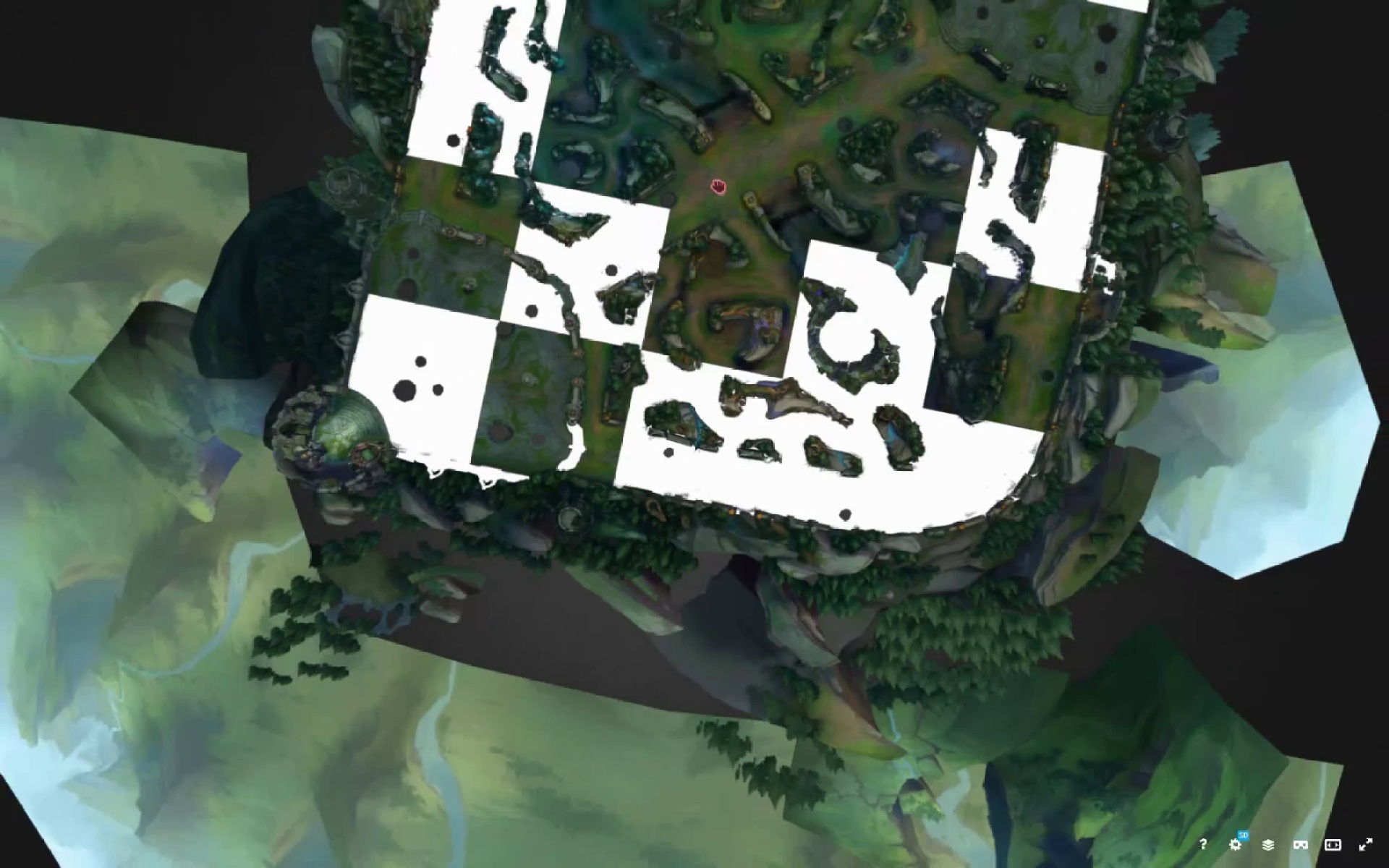 
left_click_drag(start_coordinate=[746, 160], to_coordinate=[770, 147])
 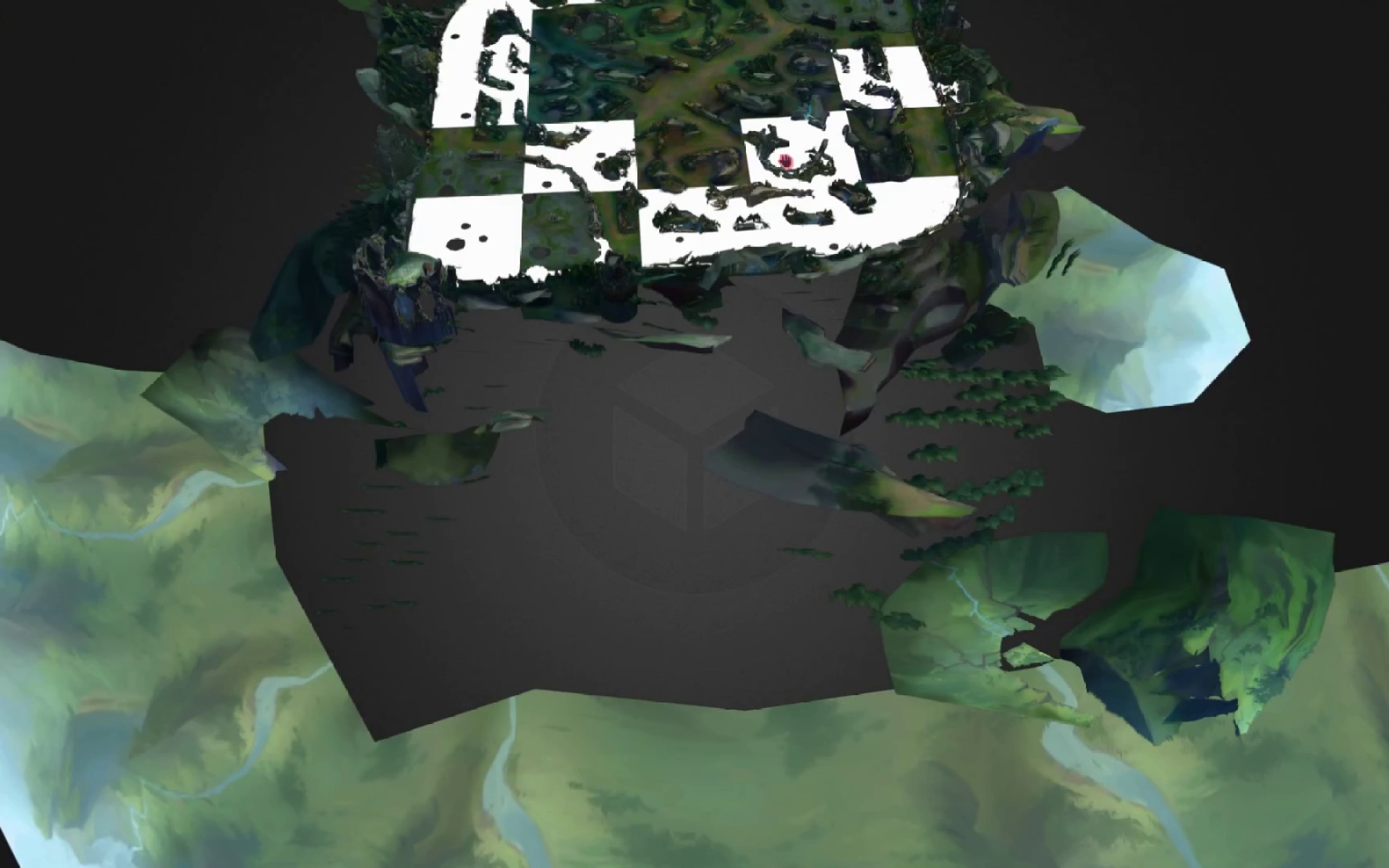 
scroll: coordinate [718, 187], scroll_direction: down, amount: 1.0
 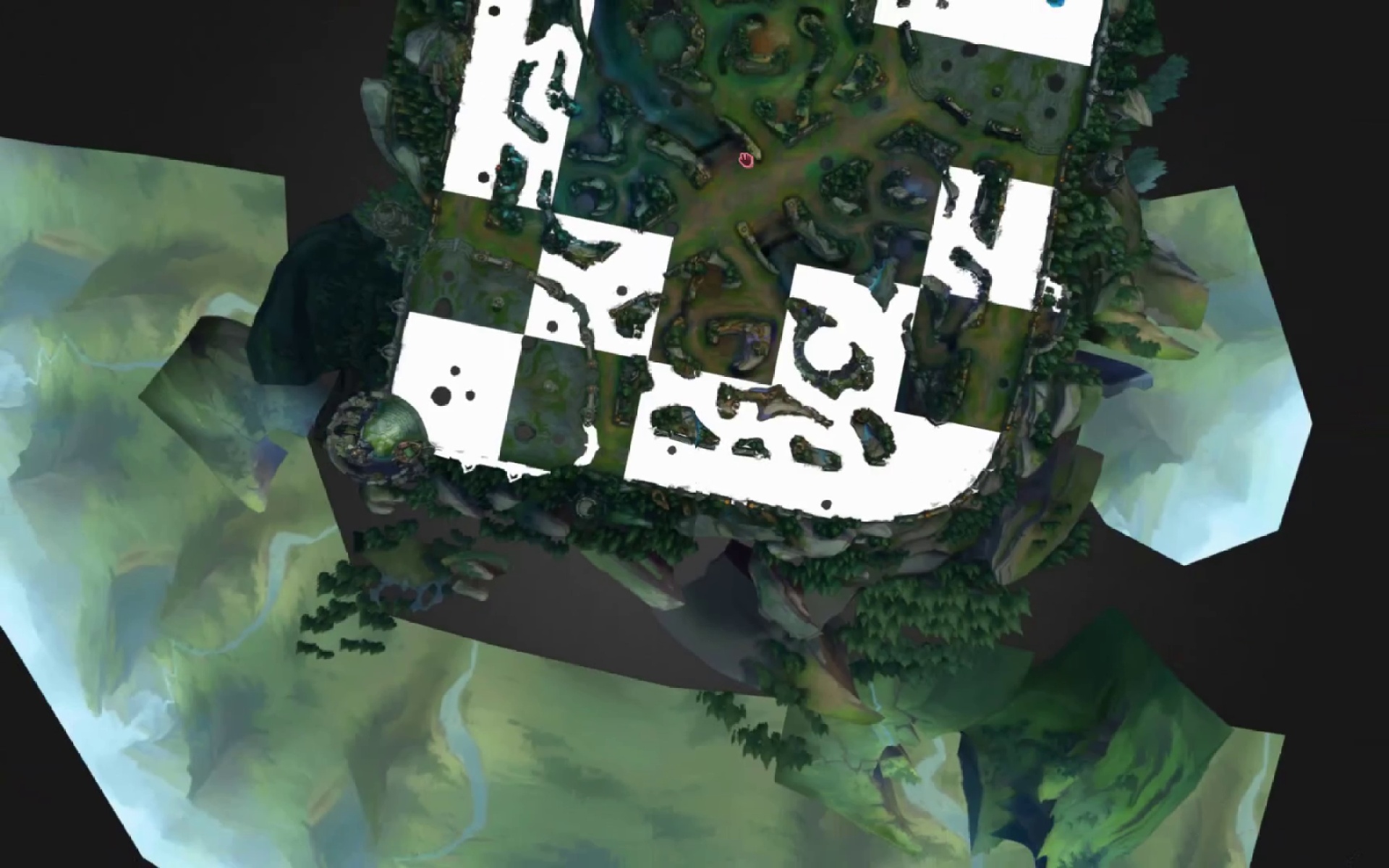 
scroll: coordinate [786, 161], scroll_direction: up, amount: 2.0
 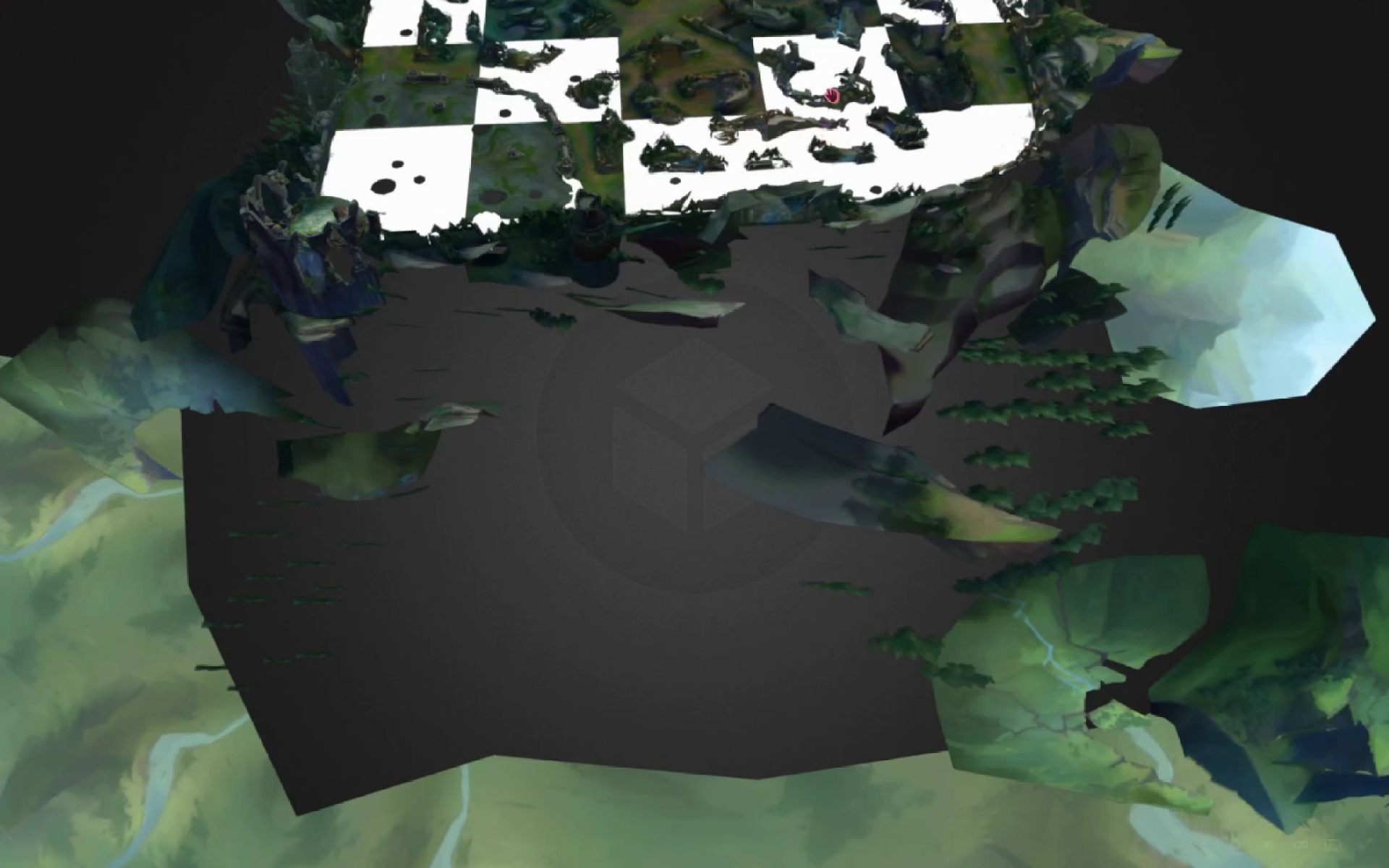 
left_click_drag(start_coordinate=[816, 99], to_coordinate=[769, 109])
 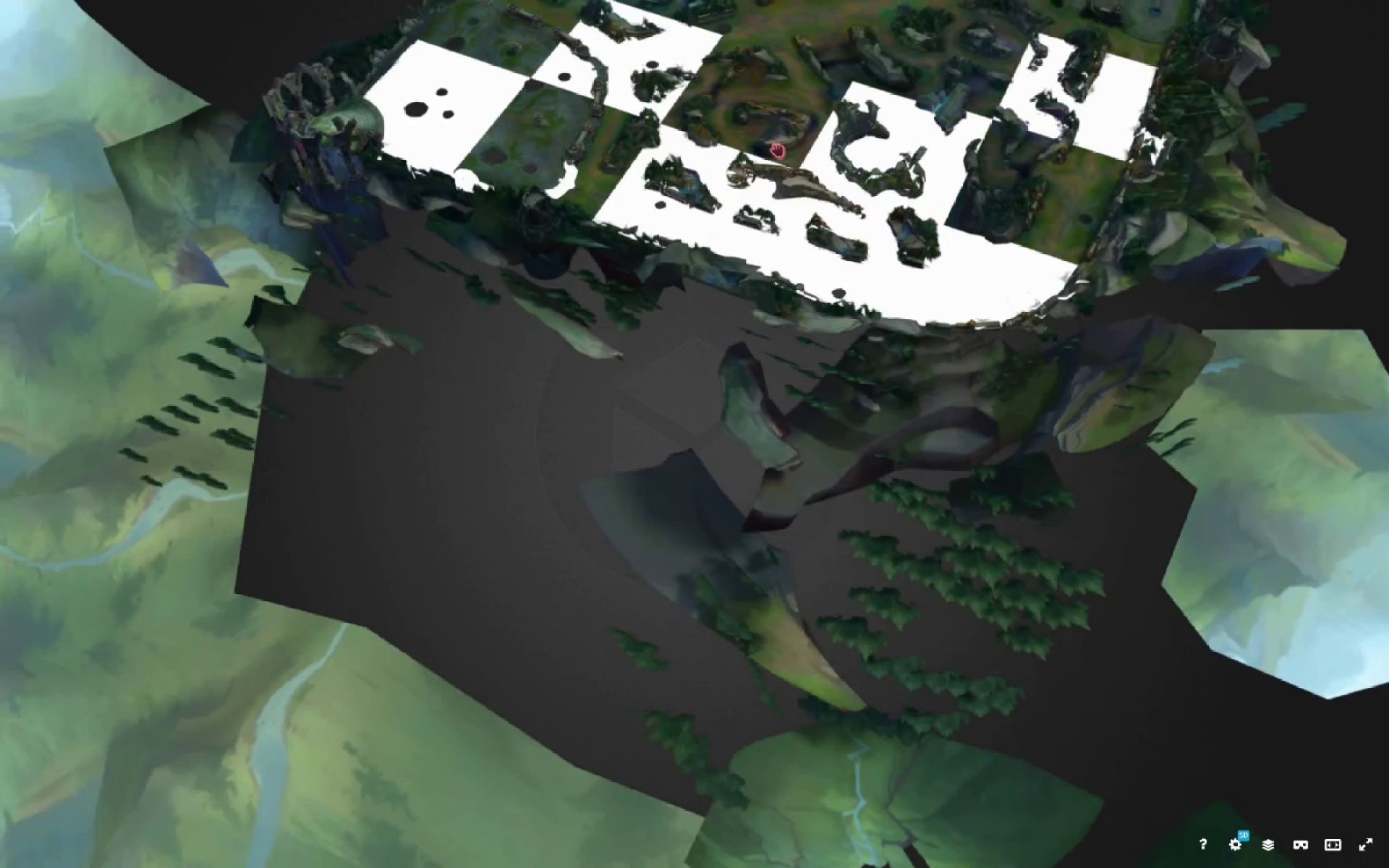 
left_click_drag(start_coordinate=[1035, 119], to_coordinate=[915, 101])
 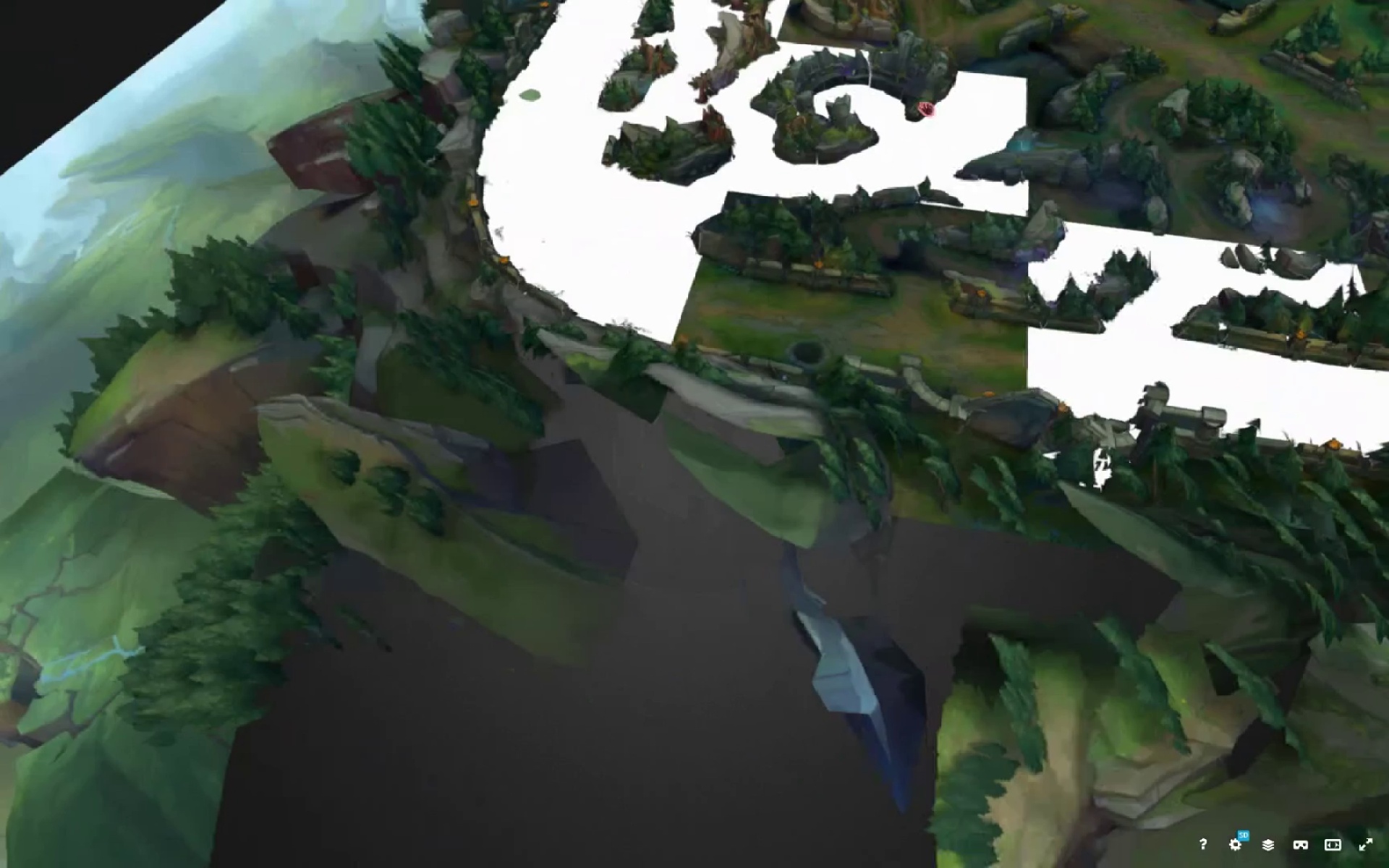 
scroll: coordinate [778, 150], scroll_direction: up, amount: 3.0
 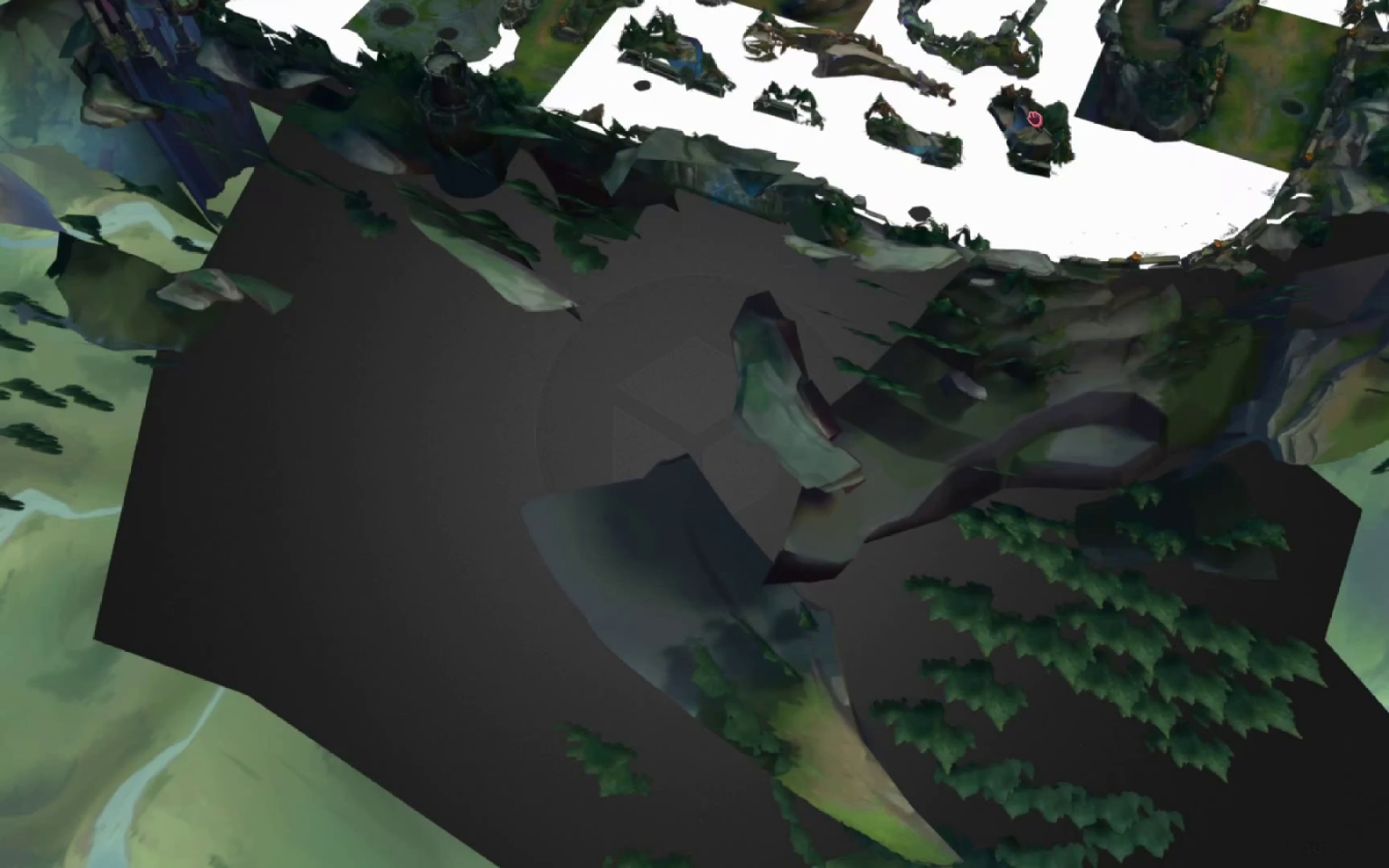 
left_click_drag(start_coordinate=[1053, 138], to_coordinate=[890, 161])
 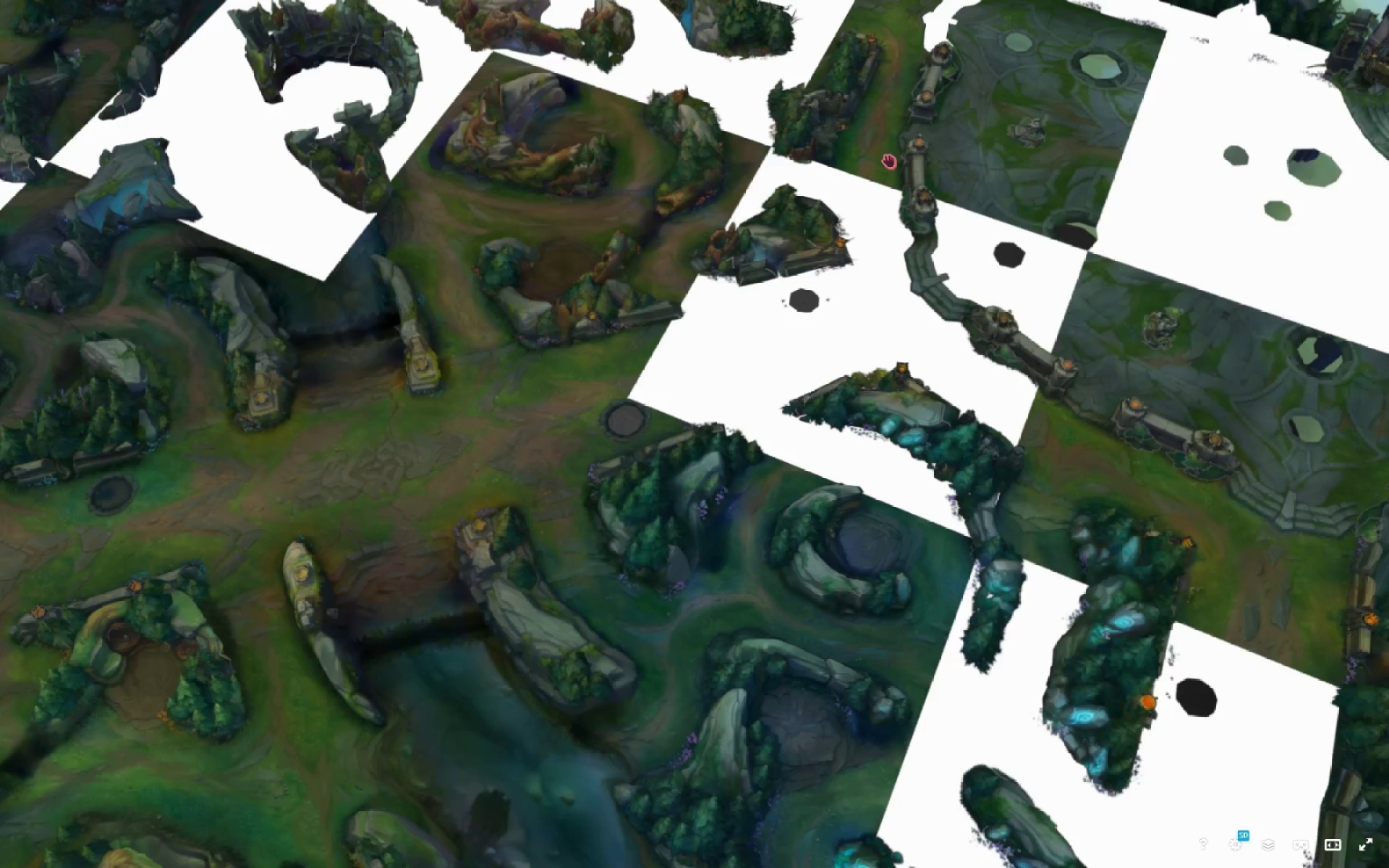 
scroll: coordinate [949, 126], scroll_direction: up, amount: 1.0
 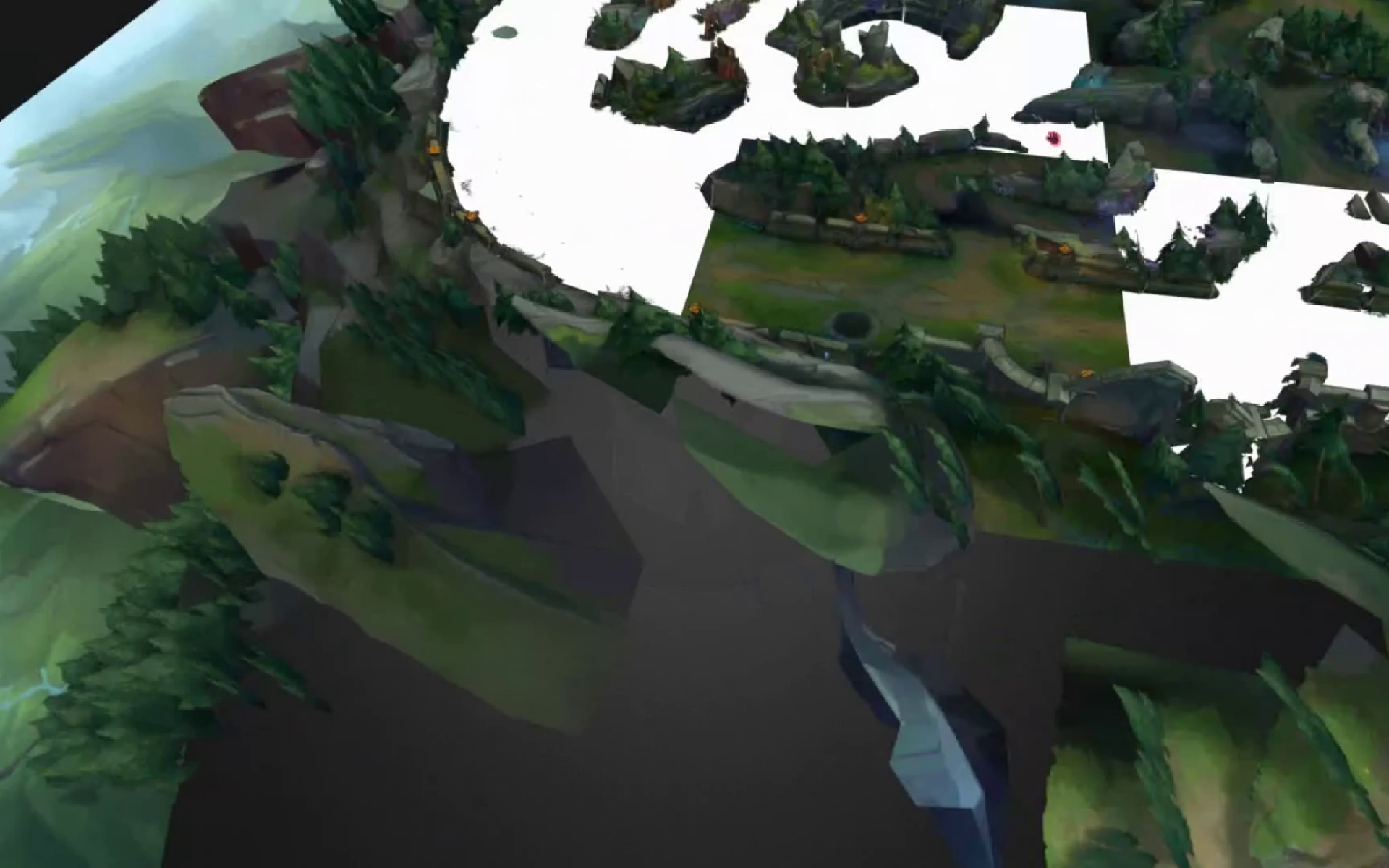 
left_click_drag(start_coordinate=[624, 273], to_coordinate=[653, 231])
 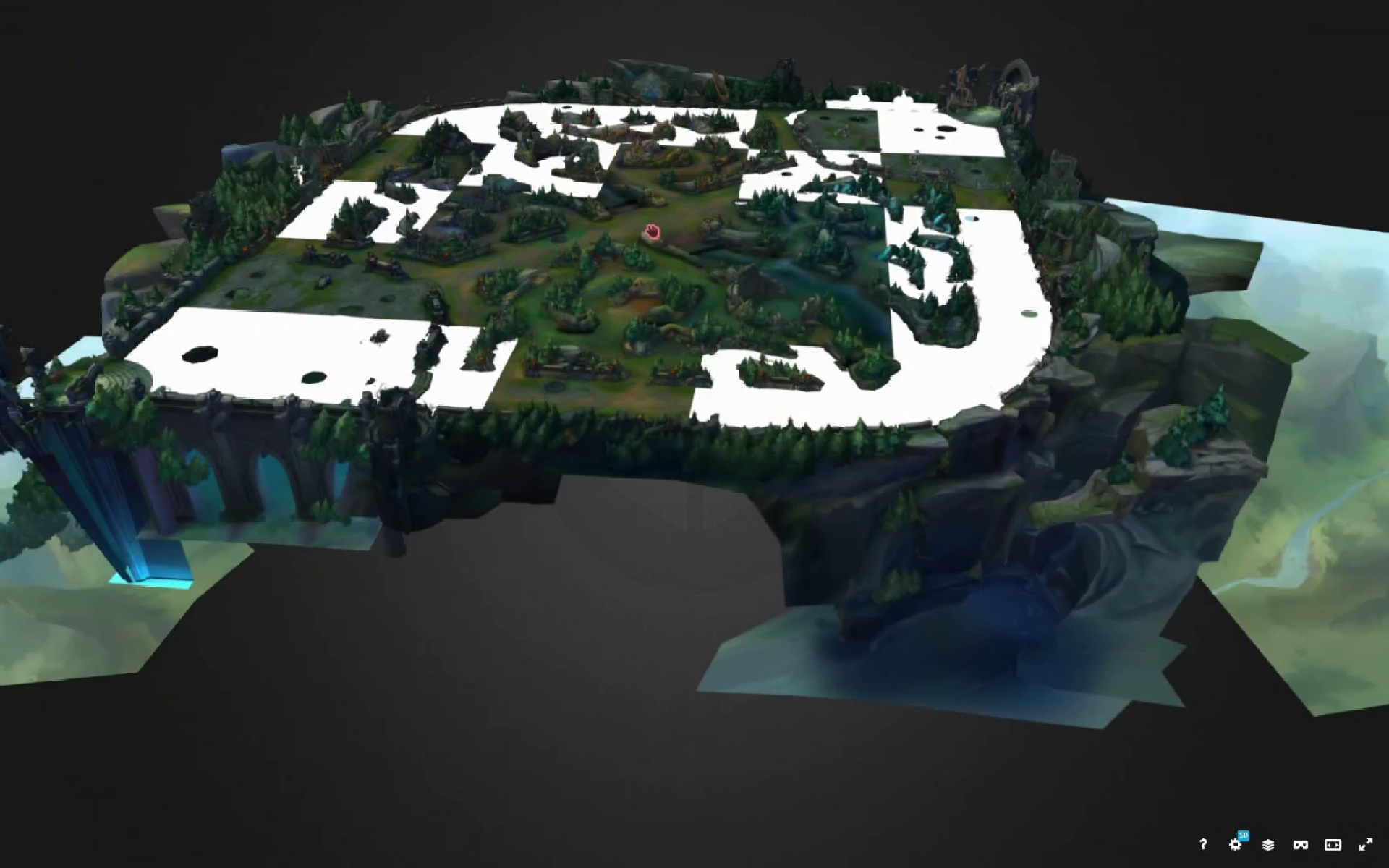 
scroll: coordinate [856, 183], scroll_direction: down, amount: 5.0
 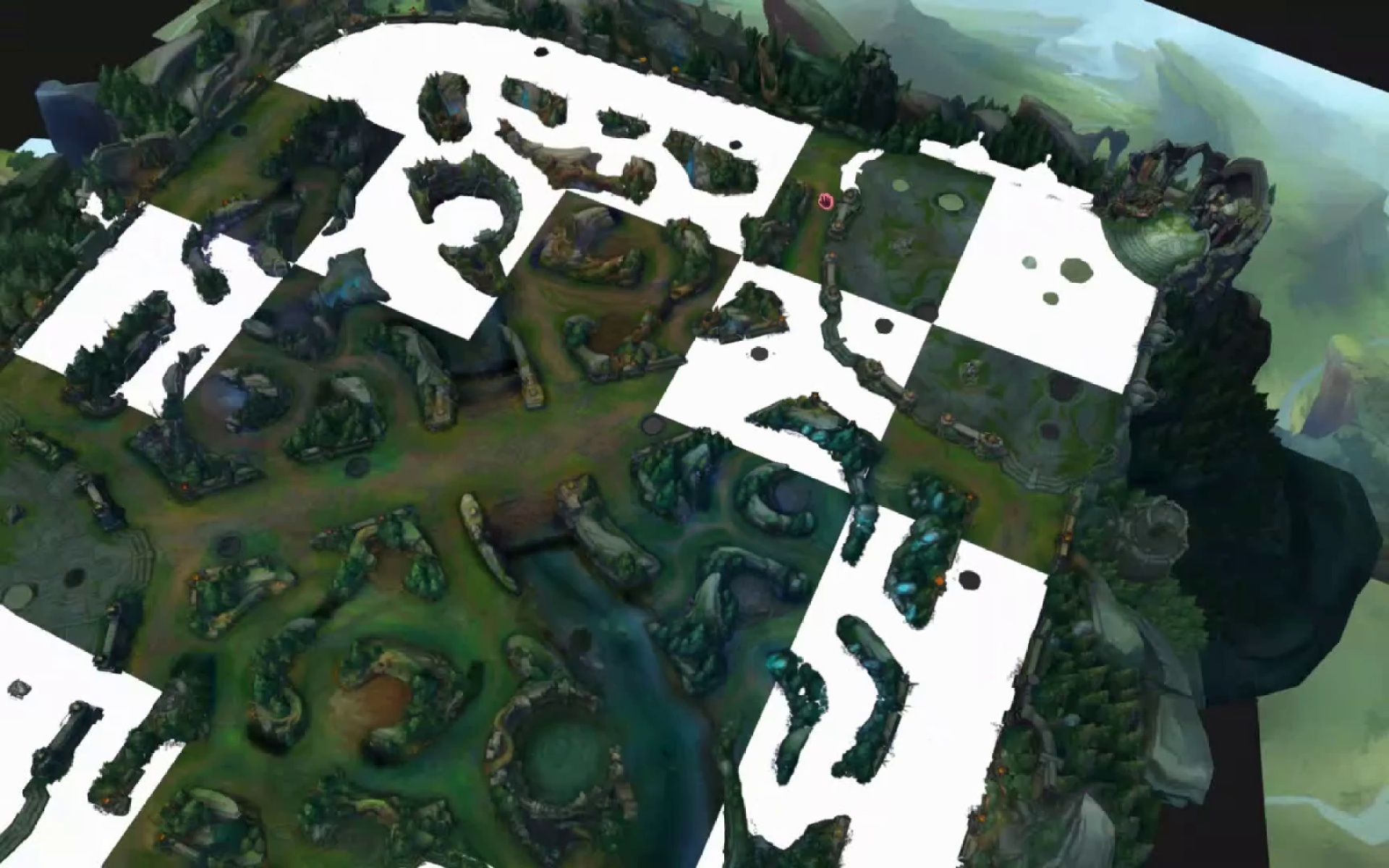 
left_click_drag(start_coordinate=[653, 231], to_coordinate=[667, 242])
 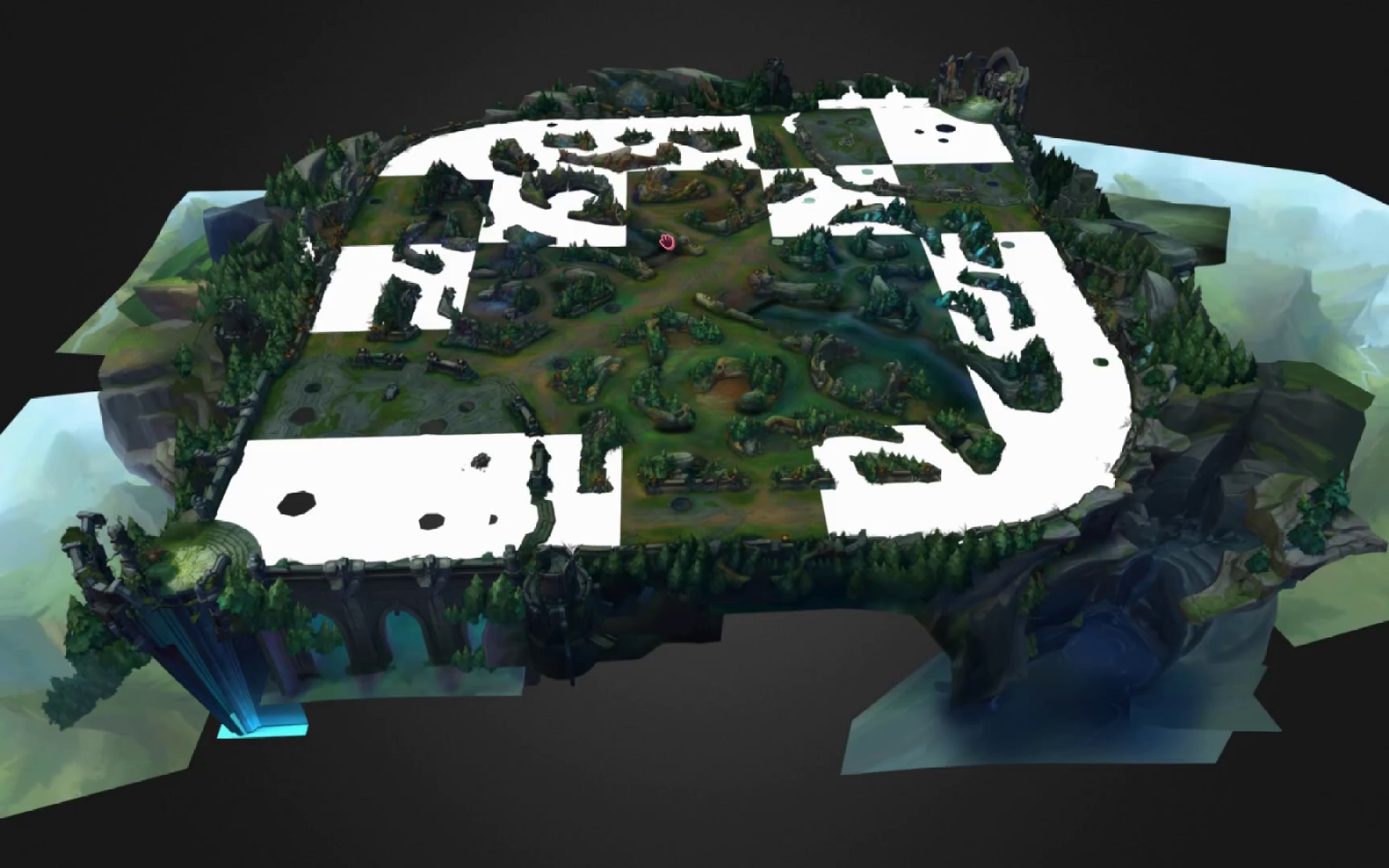 
key(Escape)
 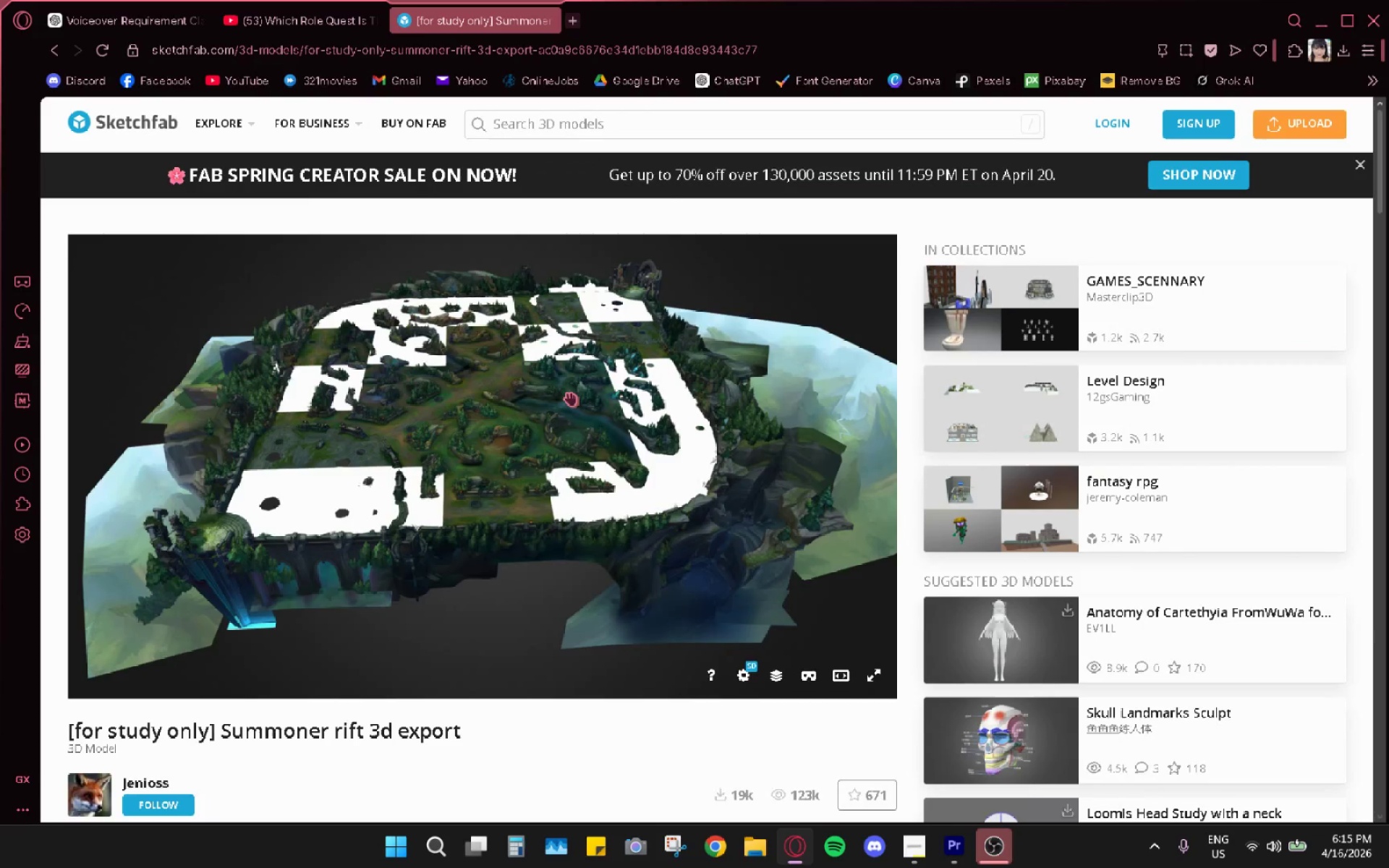 
left_click_drag(start_coordinate=[572, 400], to_coordinate=[602, 412])
 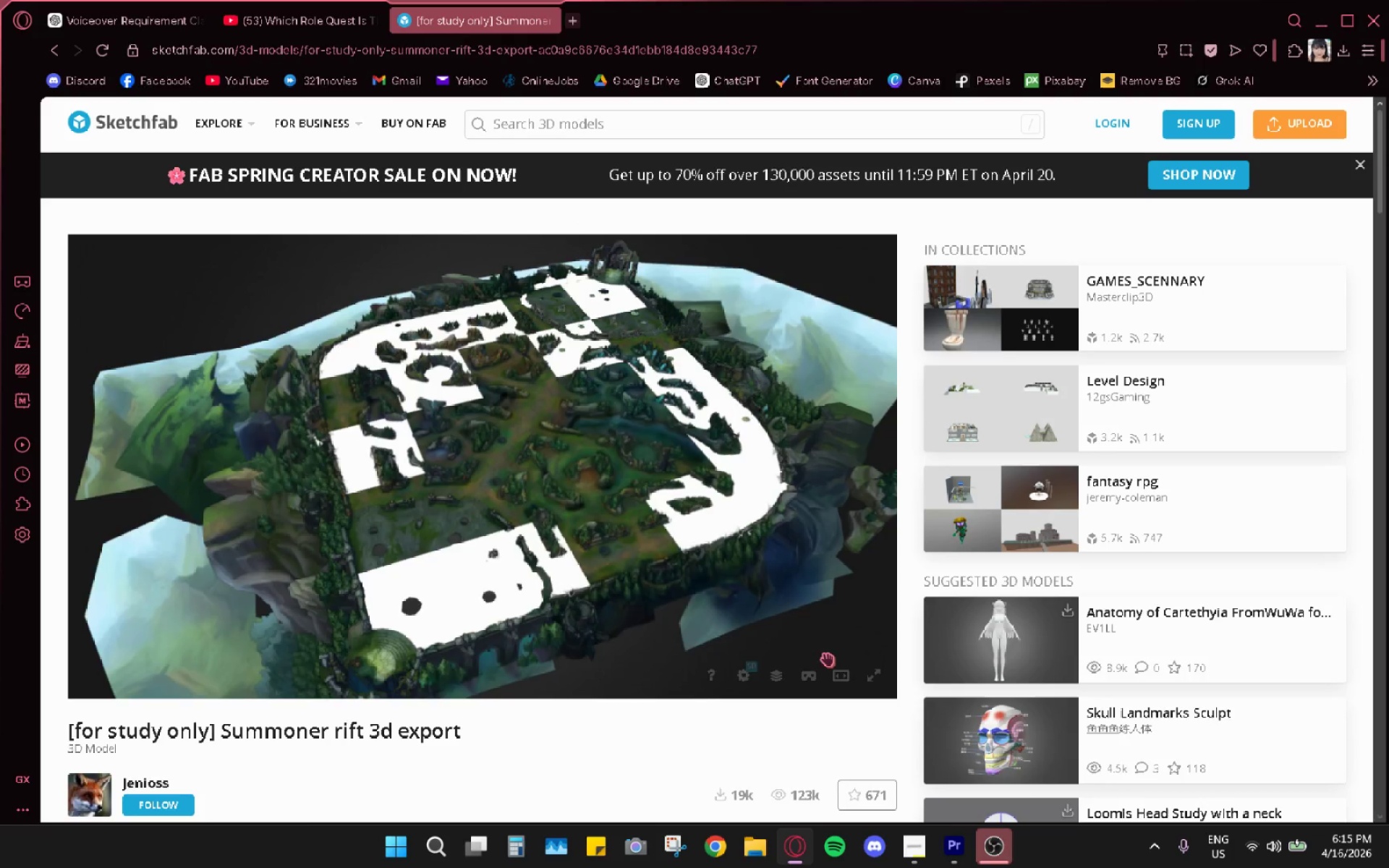 
left_click_drag(start_coordinate=[705, 645], to_coordinate=[715, 607])
 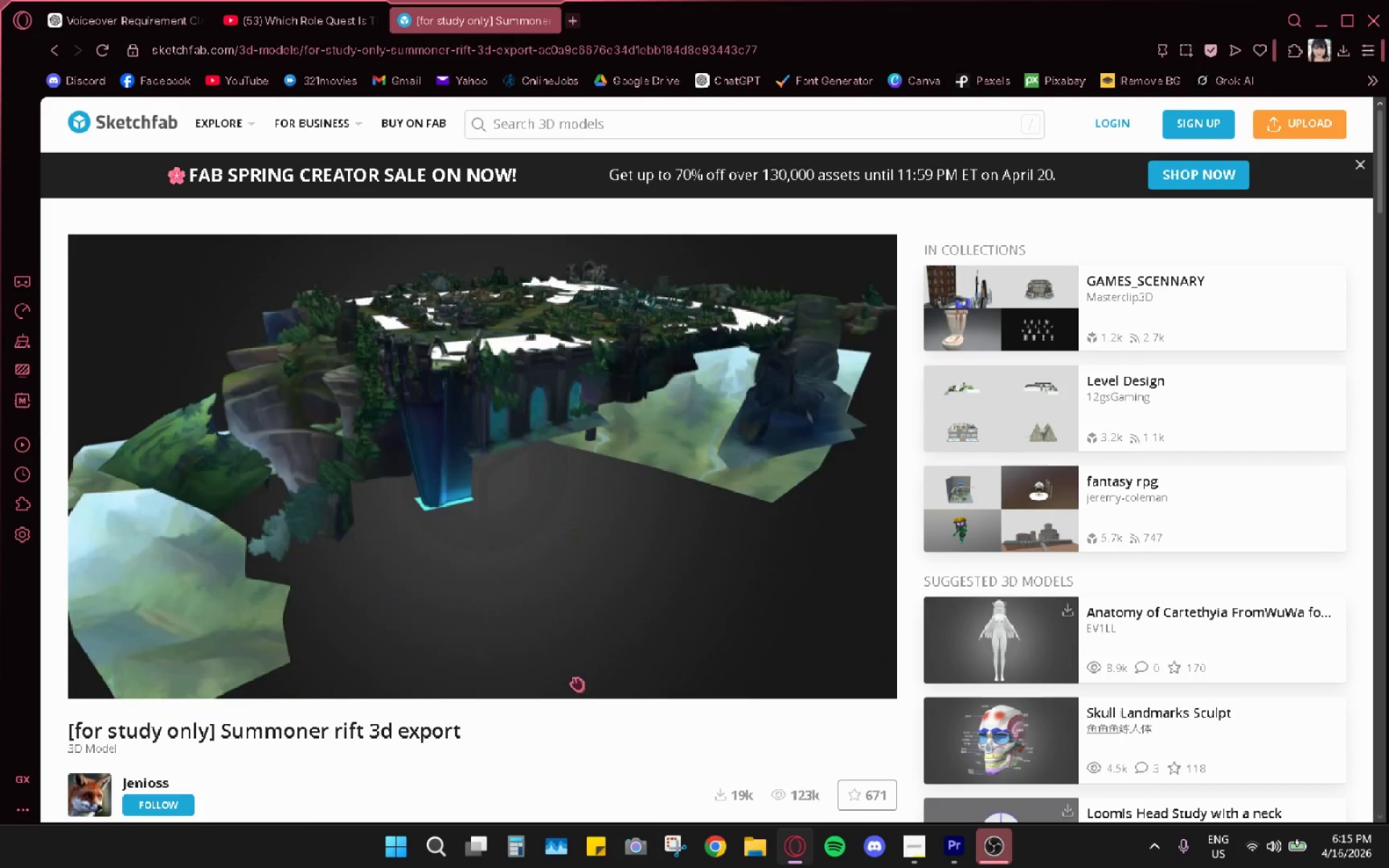 
scroll: coordinate [290, 635], scroll_direction: down, amount: 13.0
 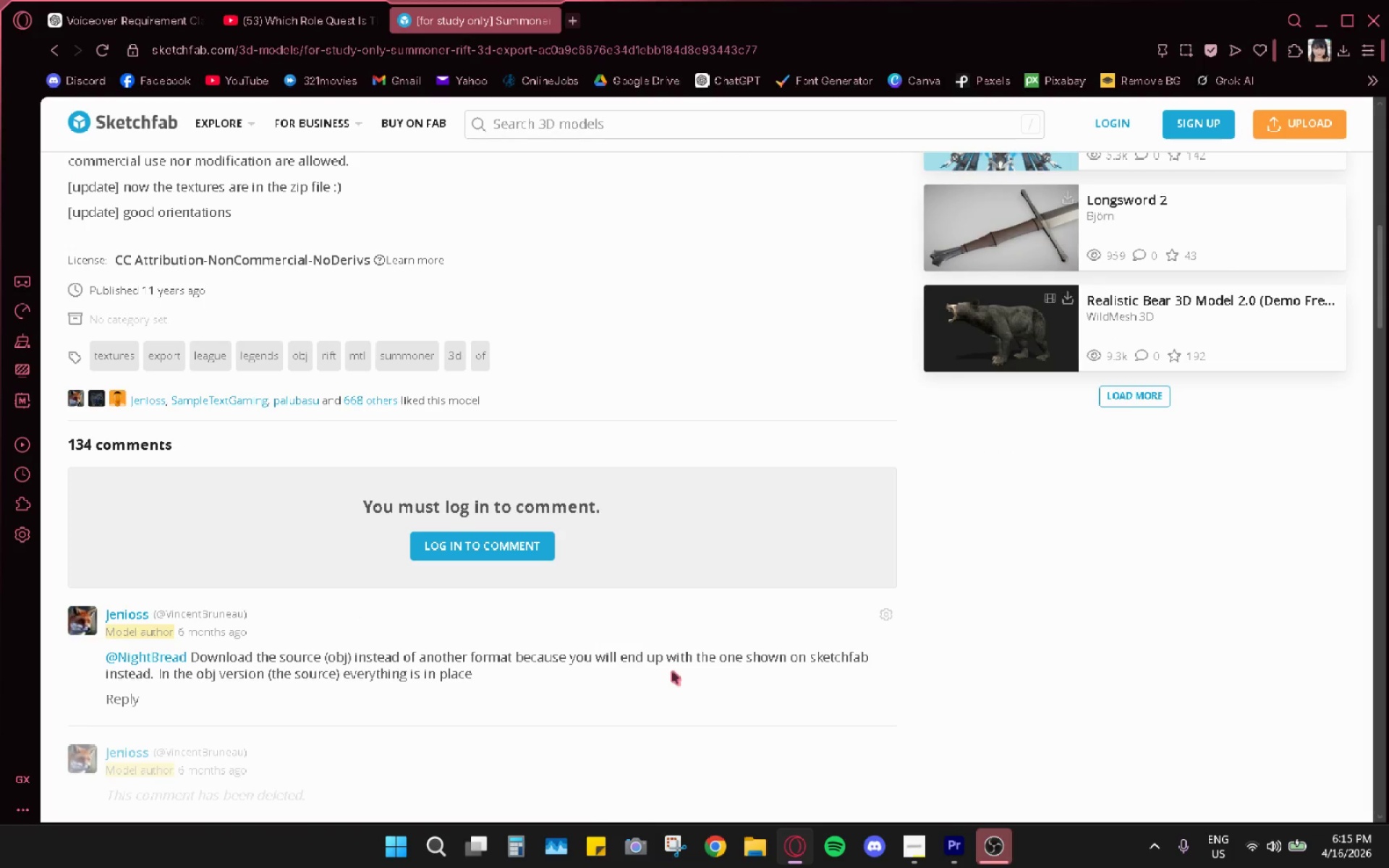 
wait(8.92)
 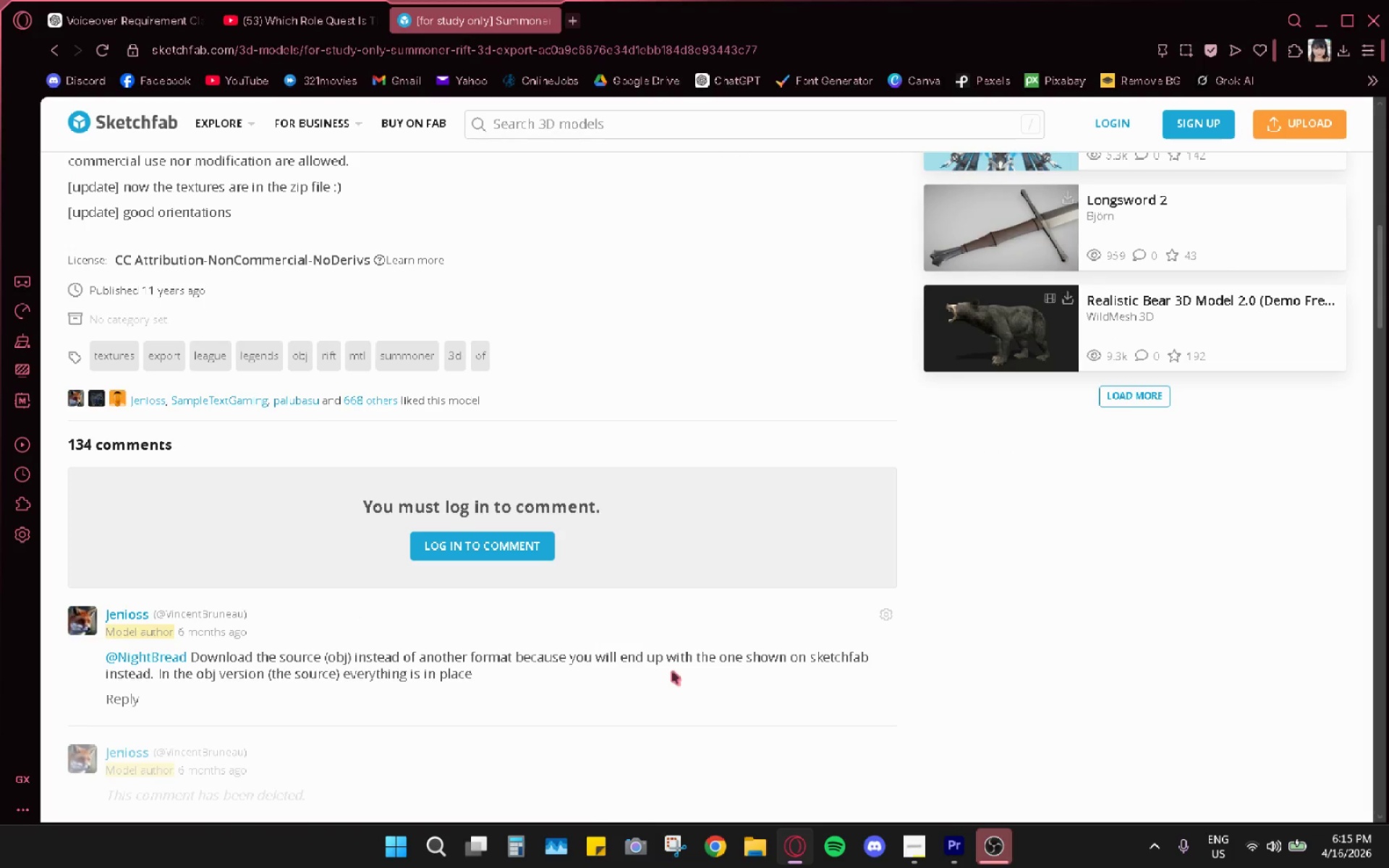 
scroll: coordinate [358, 437], scroll_direction: down, amount: 1.0
 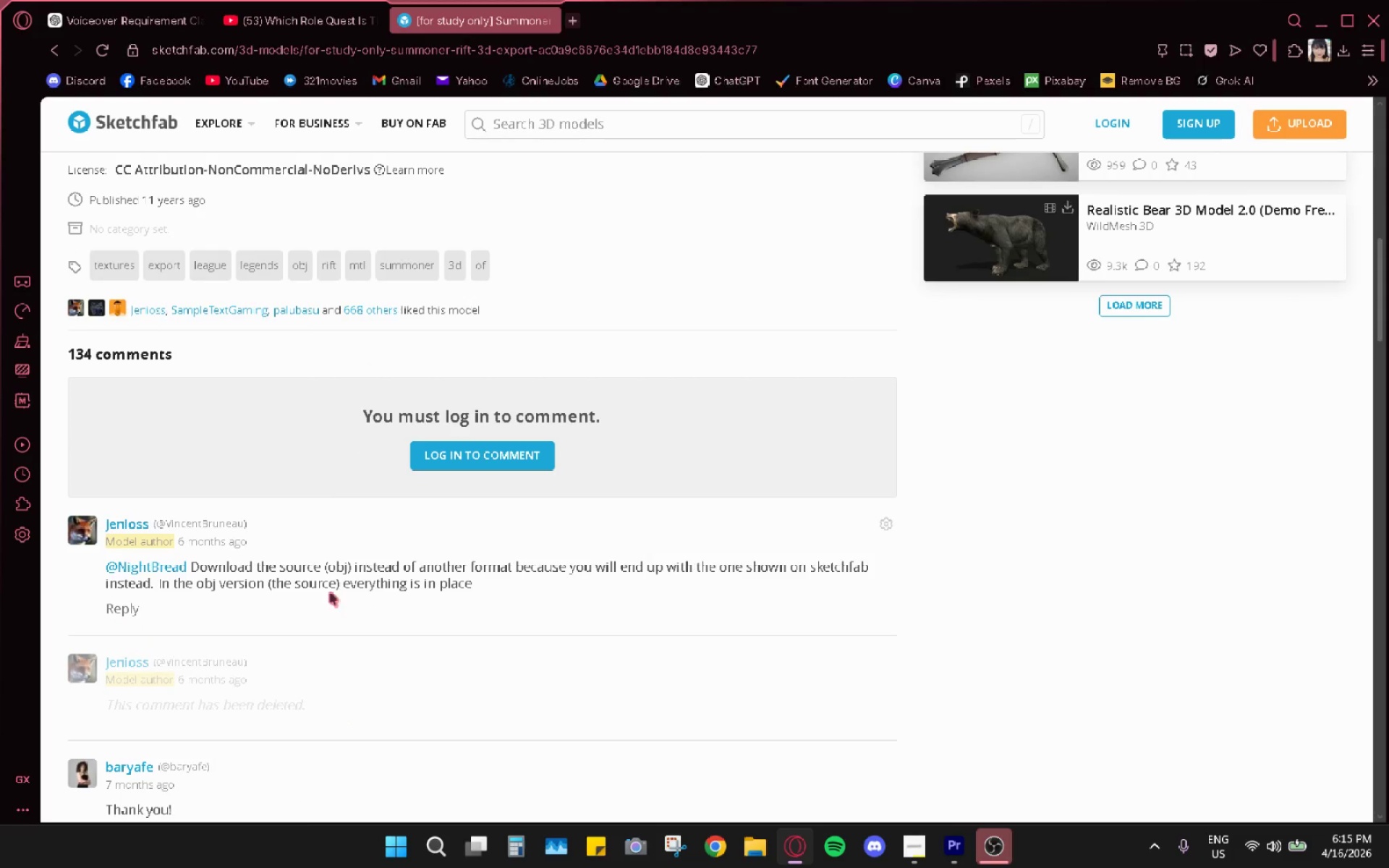 
scroll: coordinate [339, 586], scroll_direction: up, amount: 5.0
 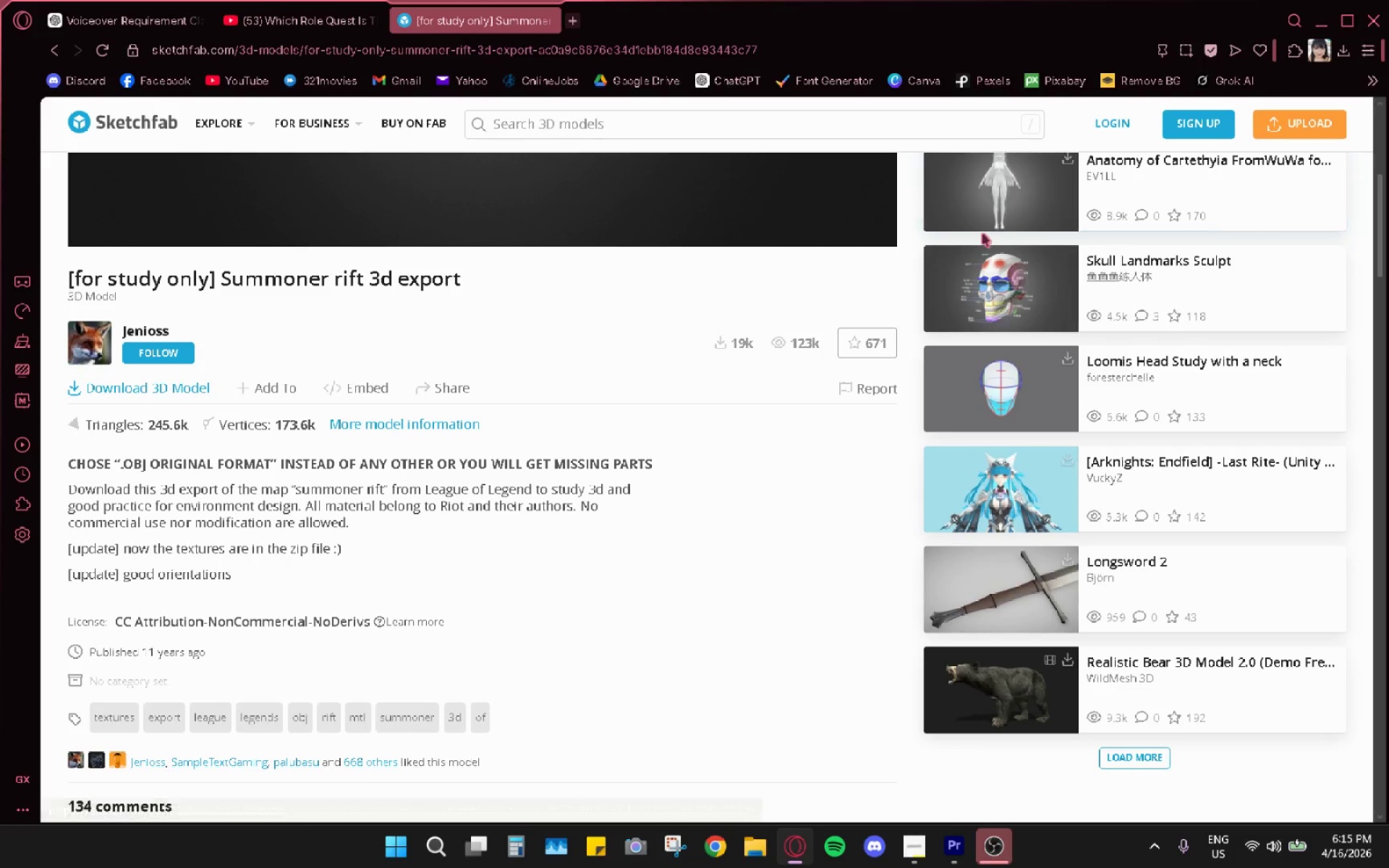 
wait(8.4)
 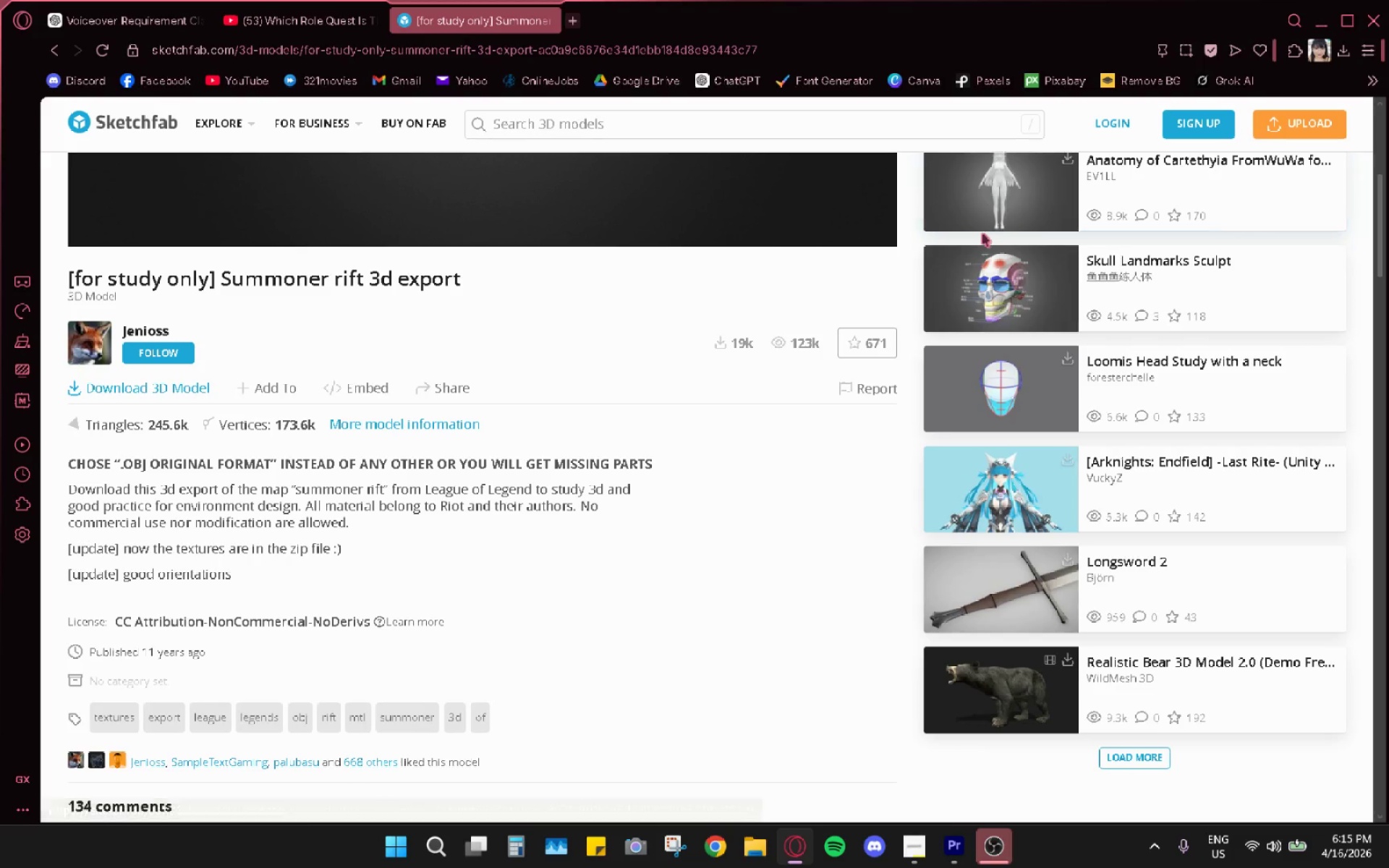 
left_click([148, 373])
 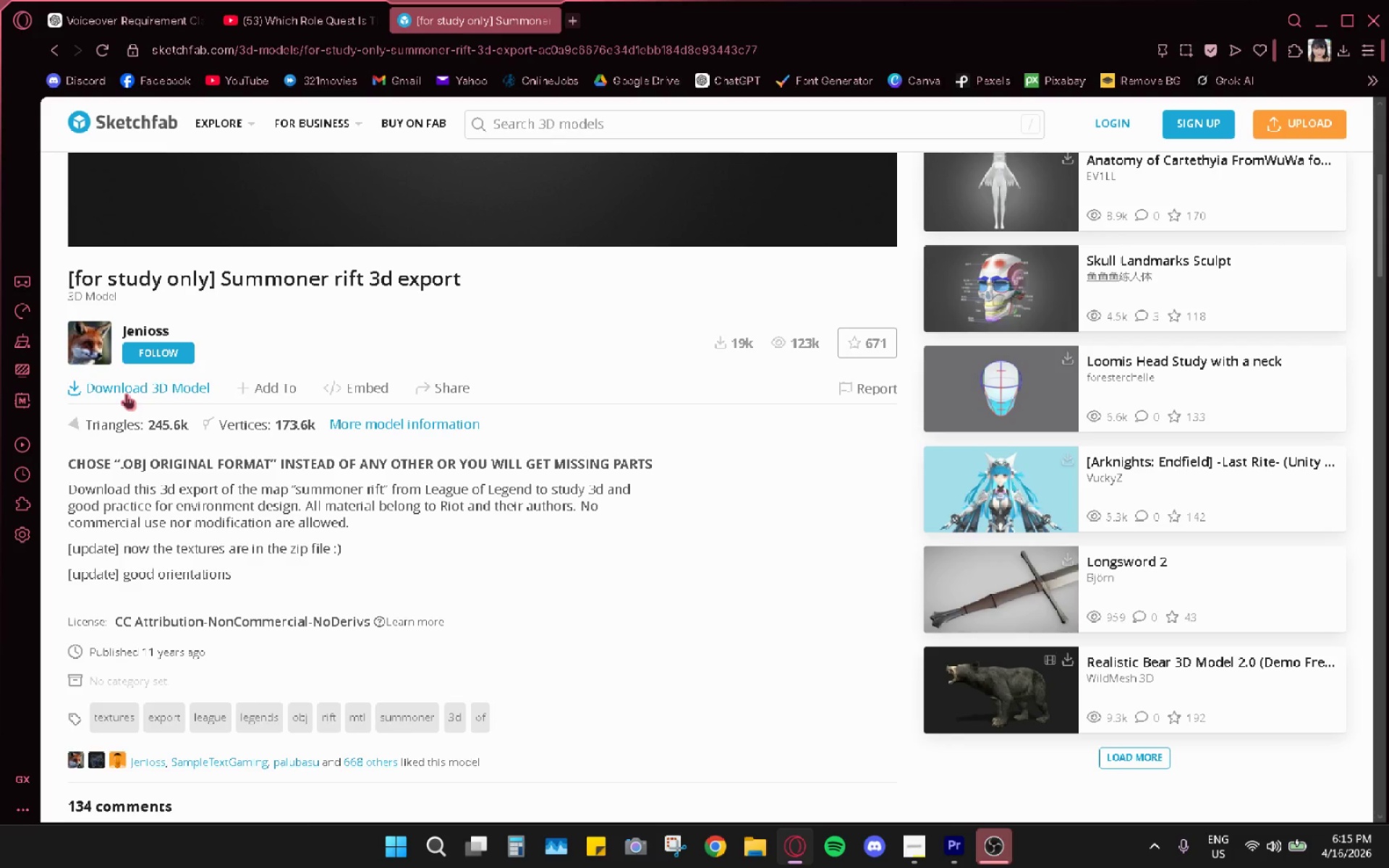 
left_click([126, 392])
 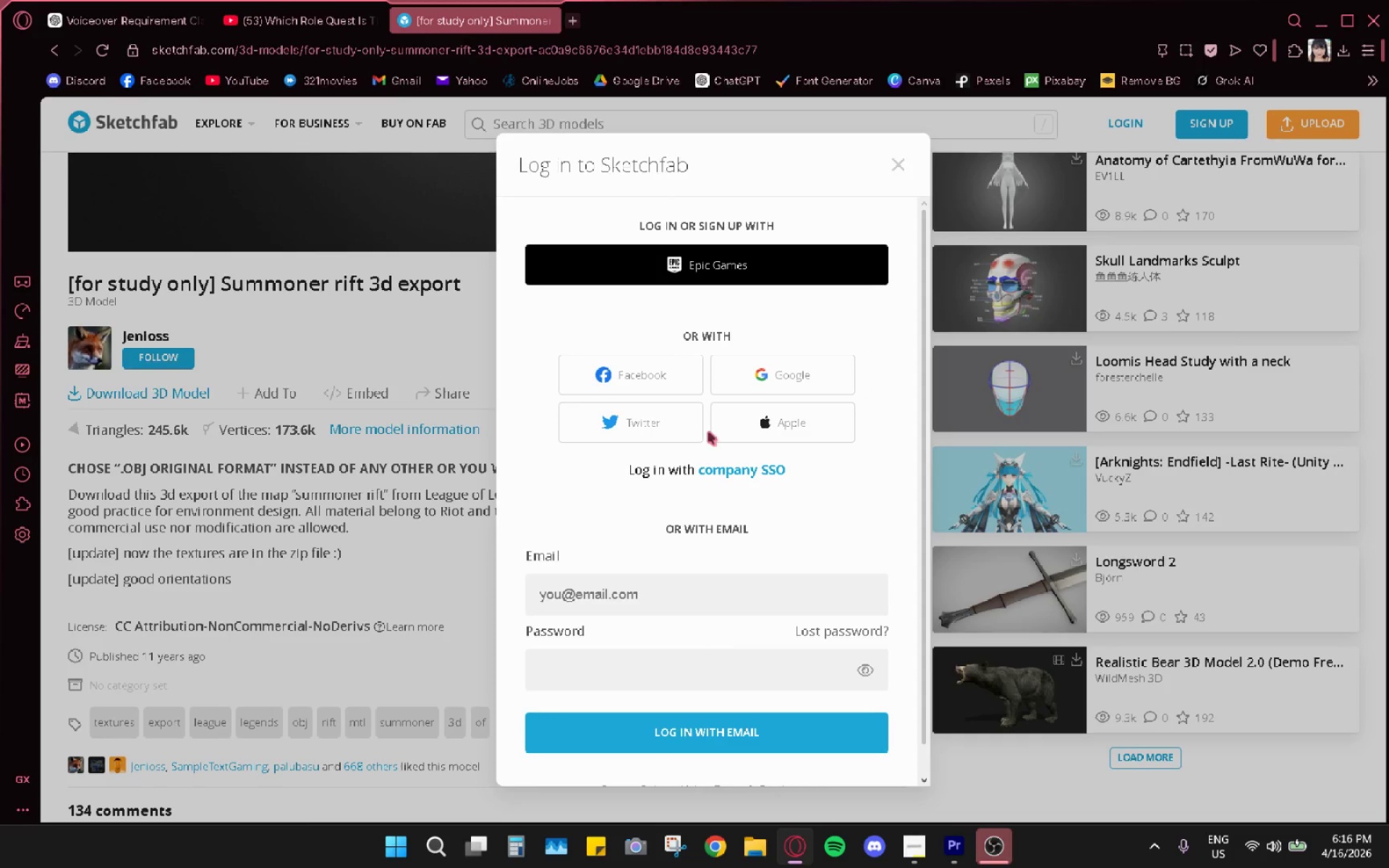 
left_click([745, 276])
 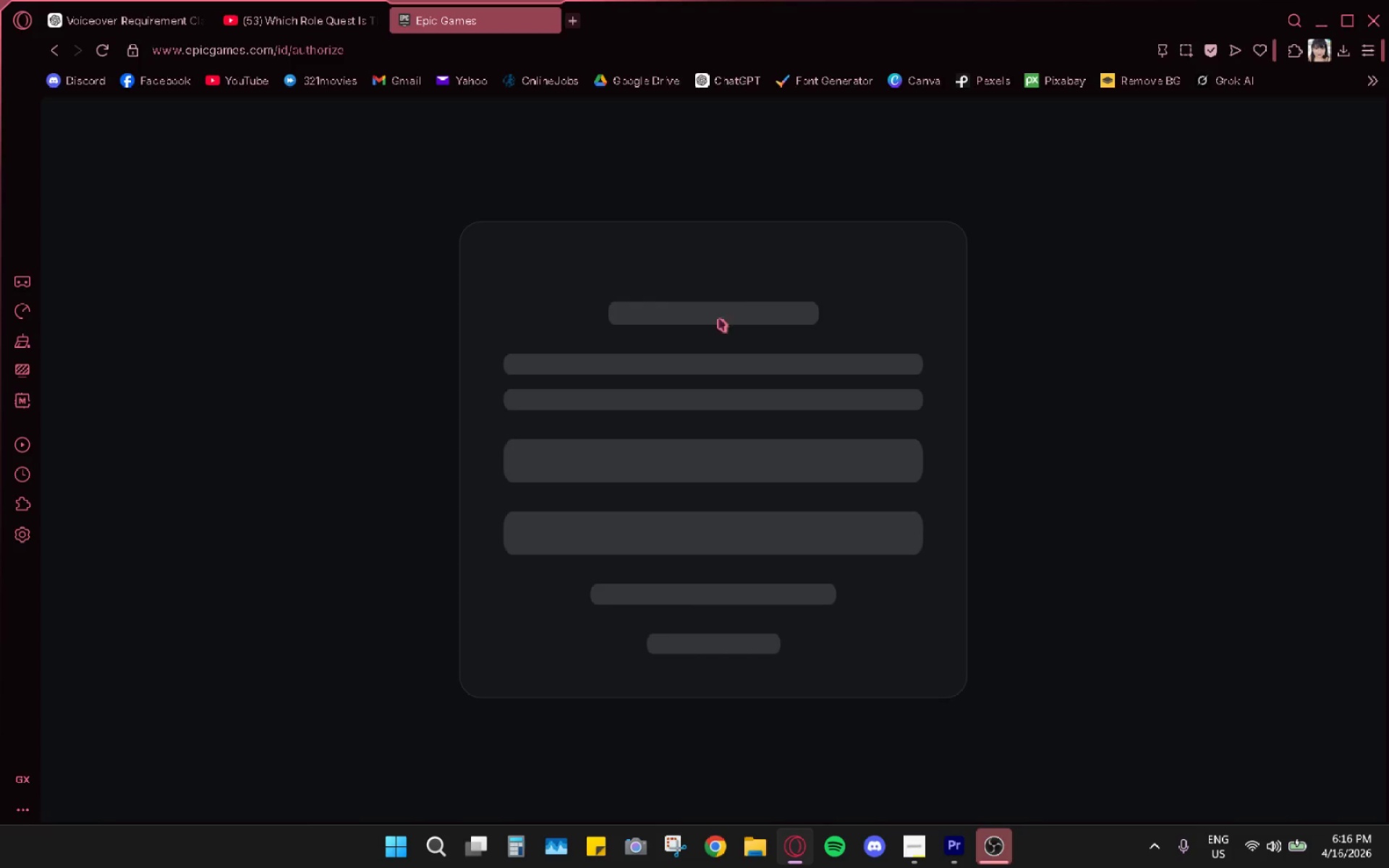 
mouse_move([700, 278])
 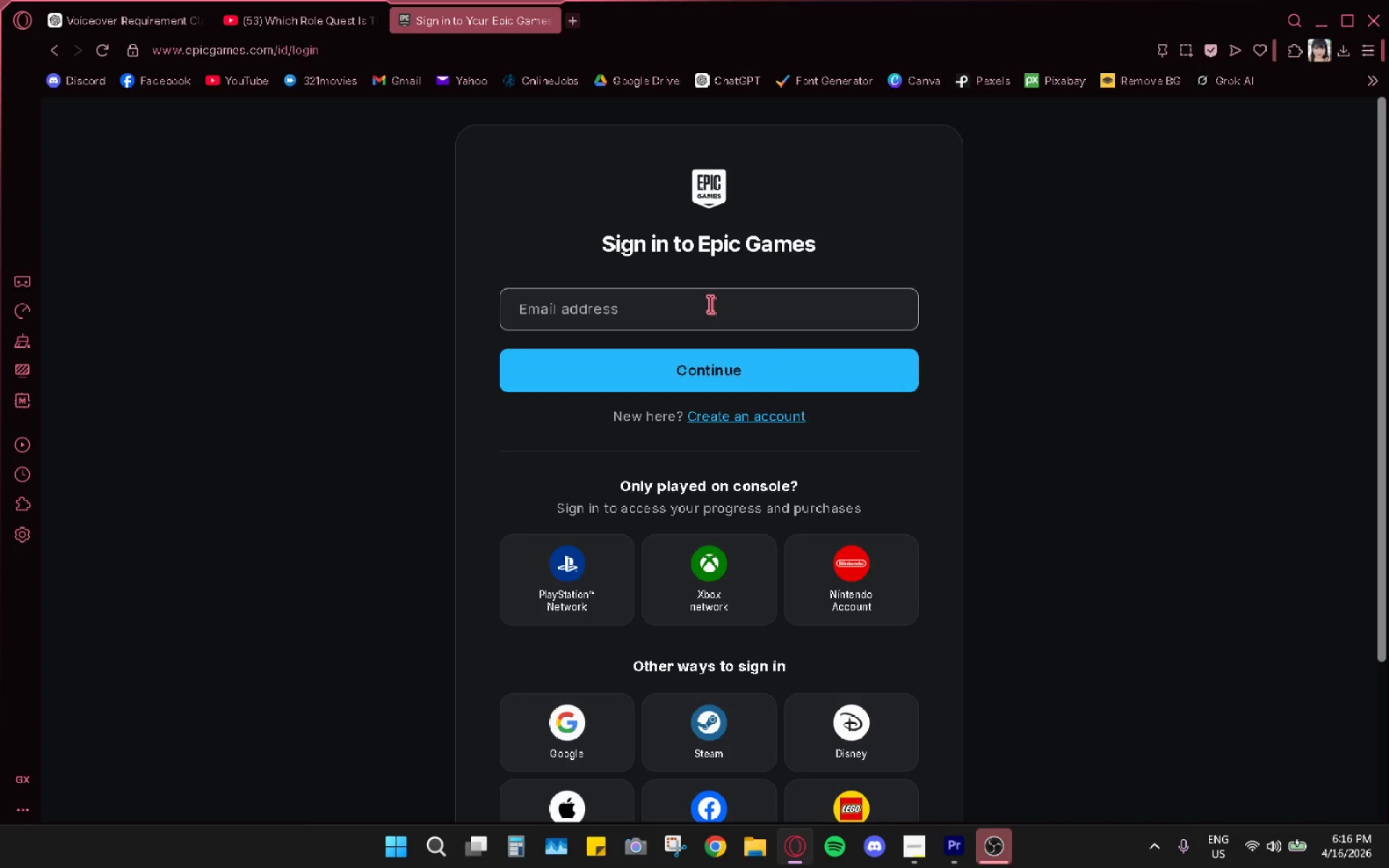 
left_click([710, 304])
 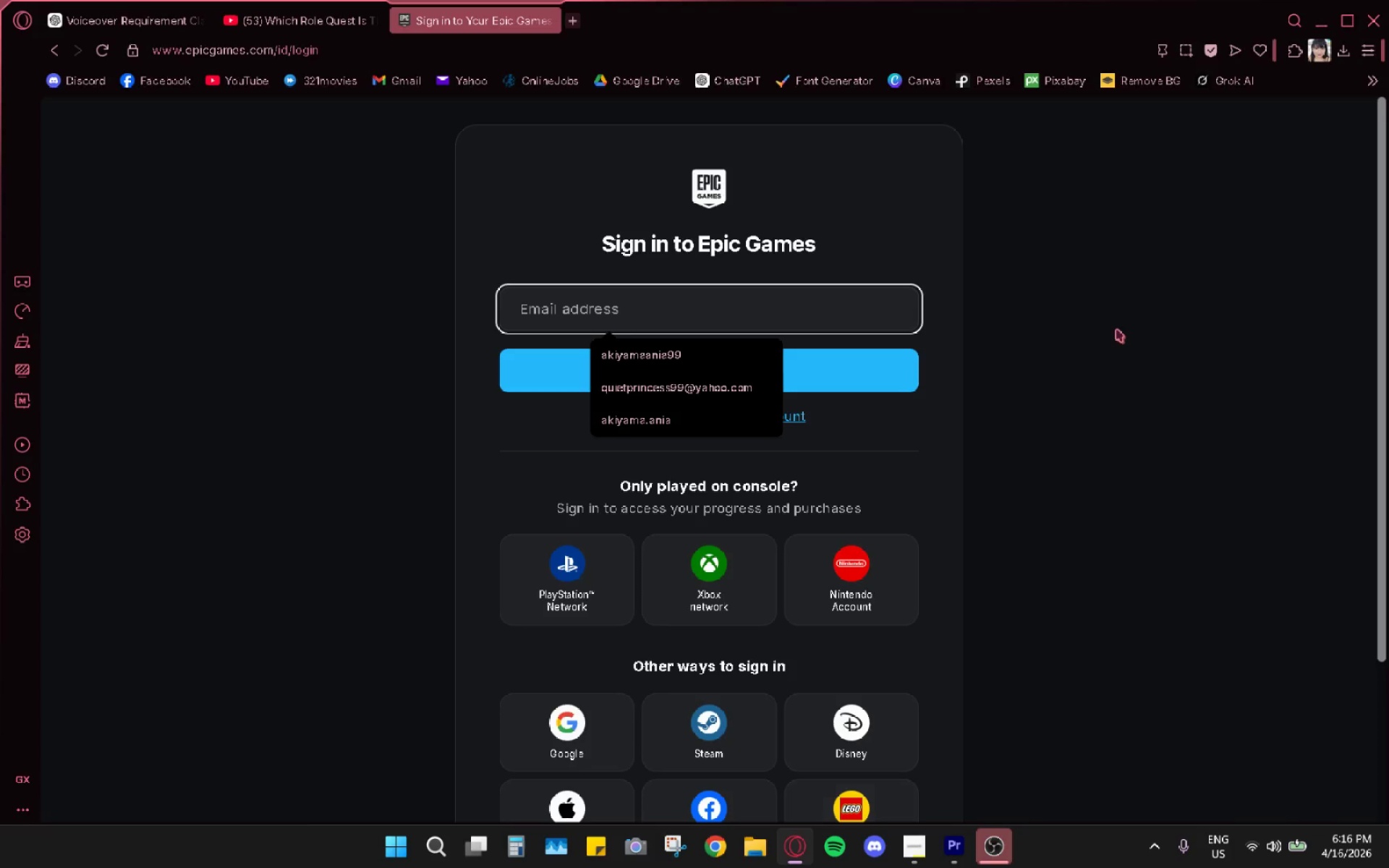 
wait(29.19)
 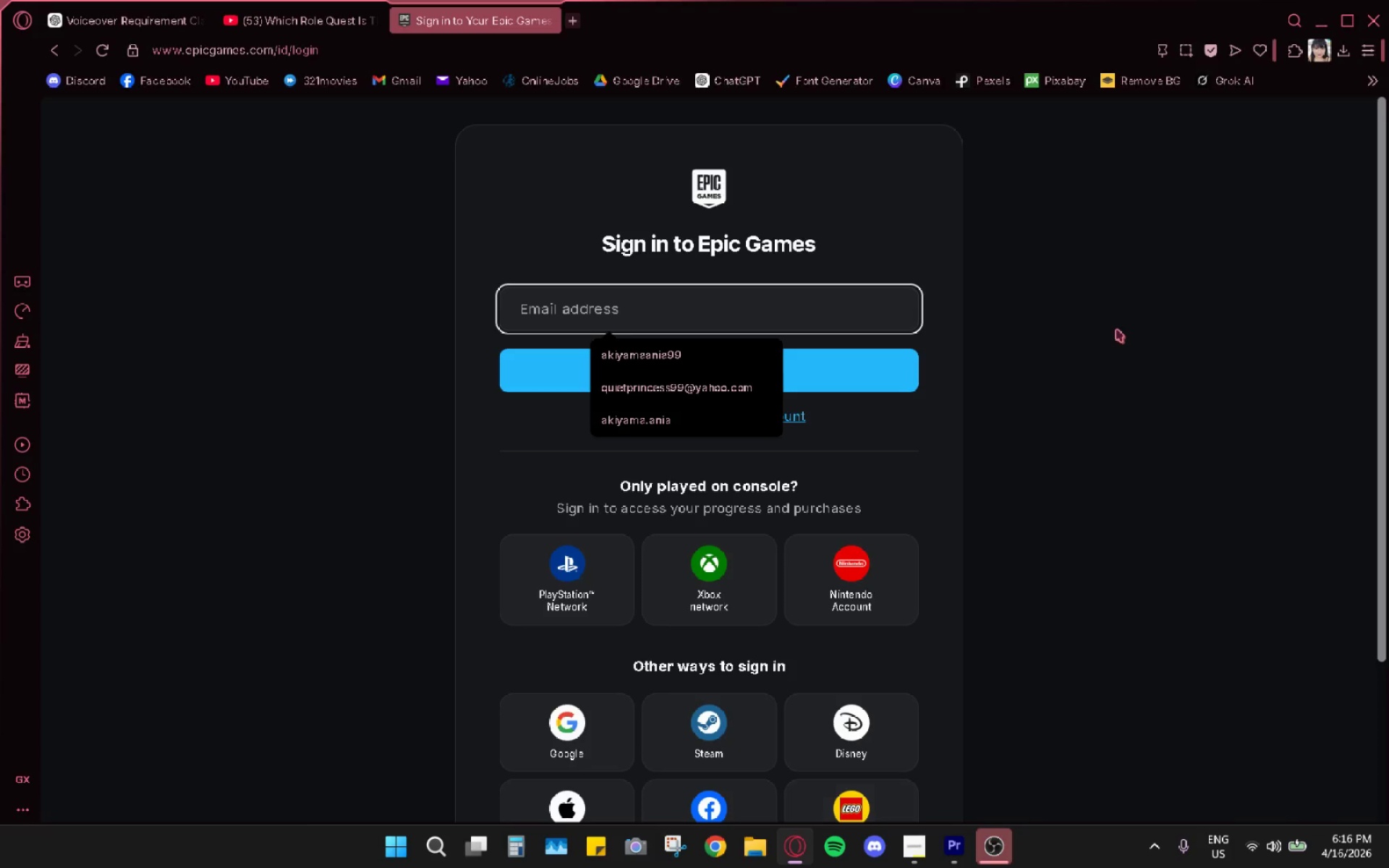 
double_click([687, 367])
 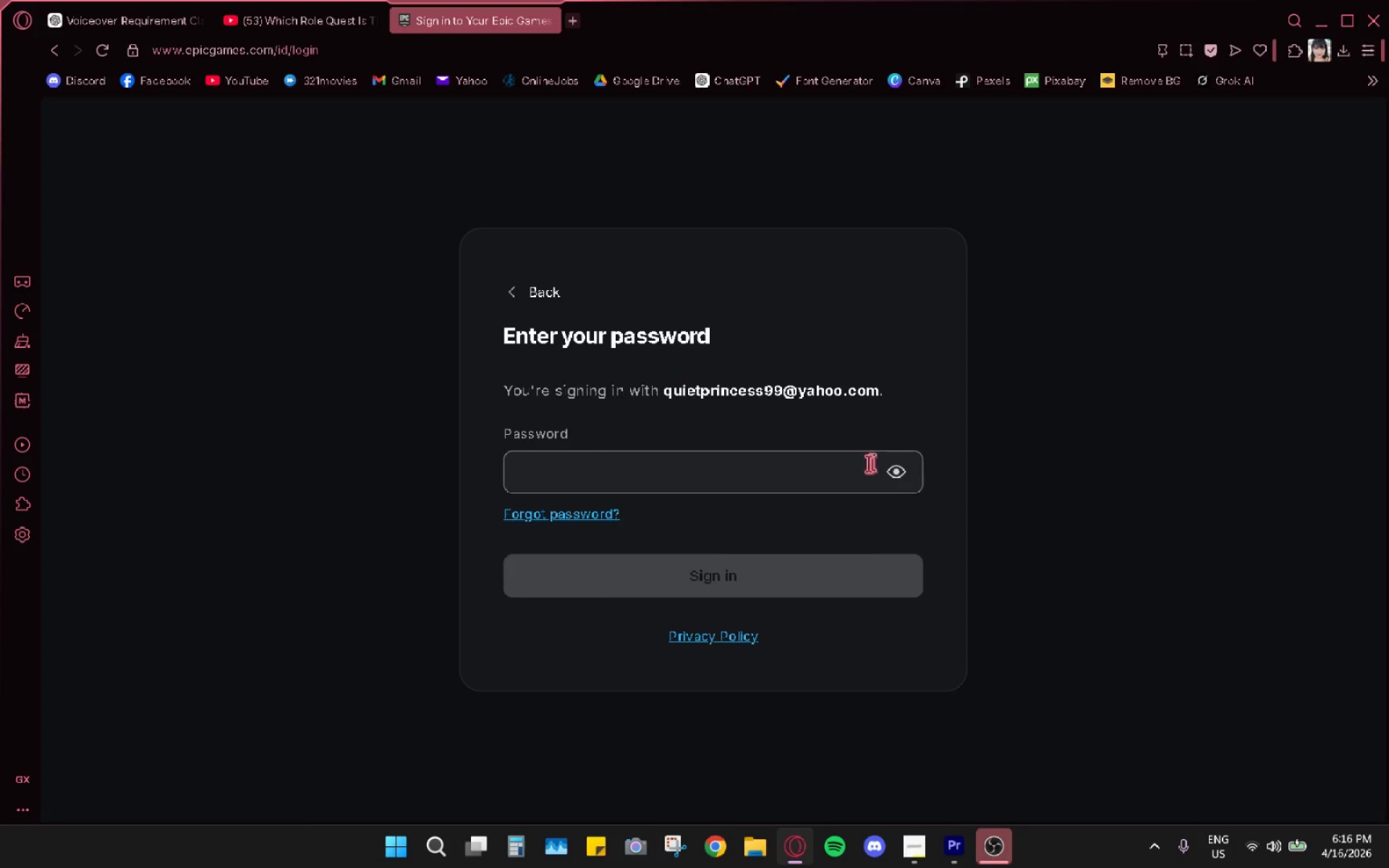 
left_click_drag(start_coordinate=[892, 472], to_coordinate=[887, 472])
 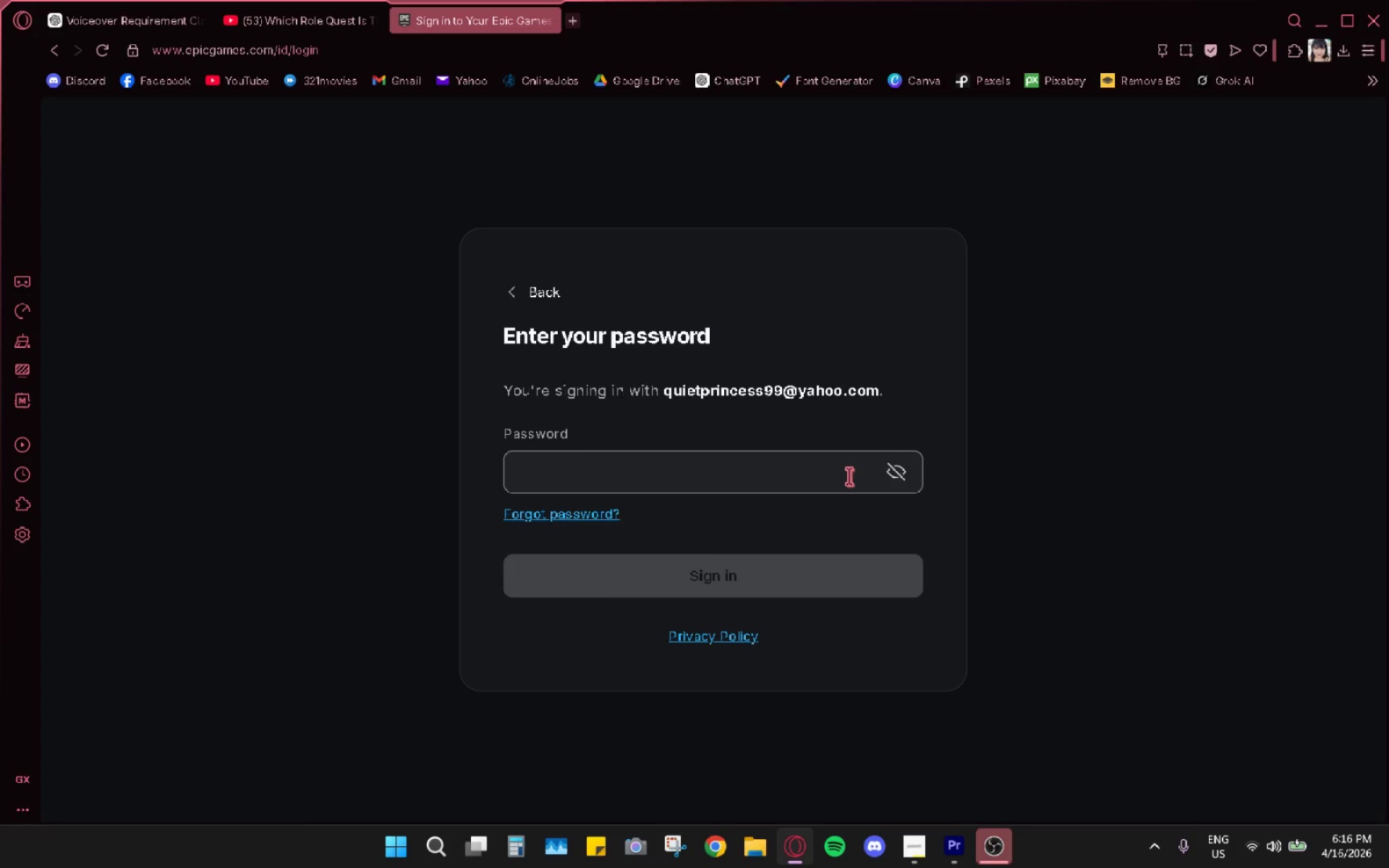 
double_click([849, 476])
 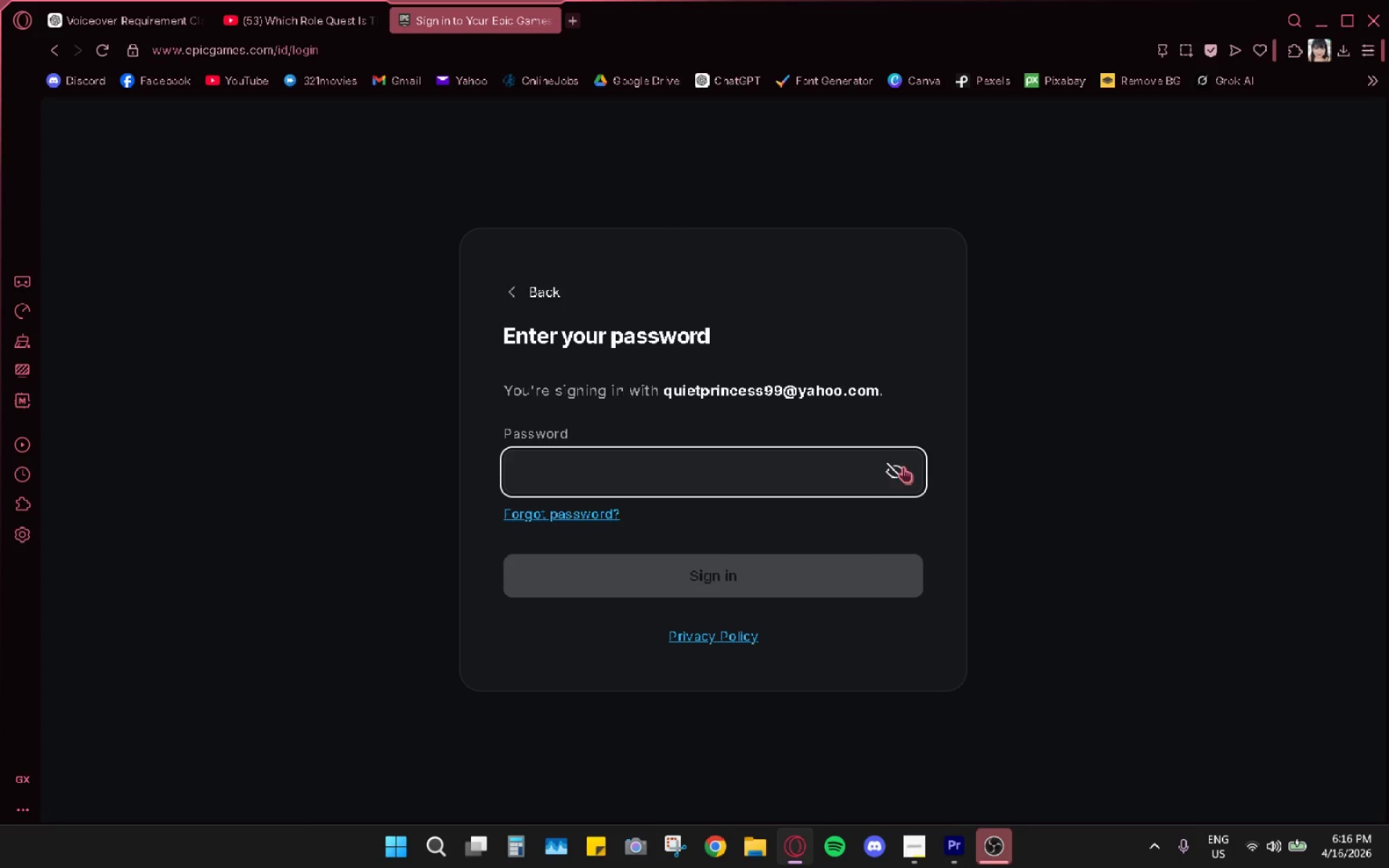 
double_click([856, 473])
 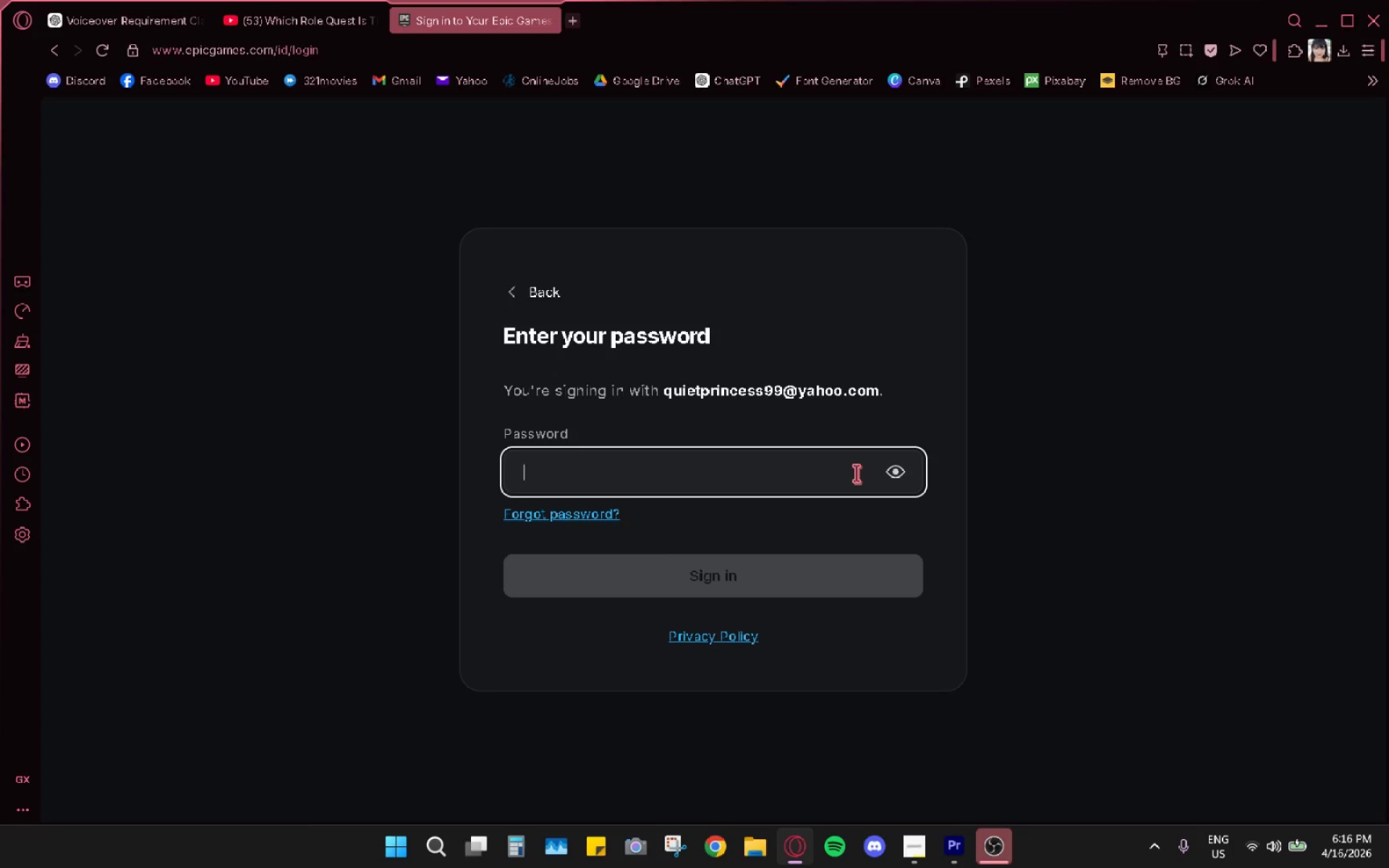 
type(Aniasmol99!)
 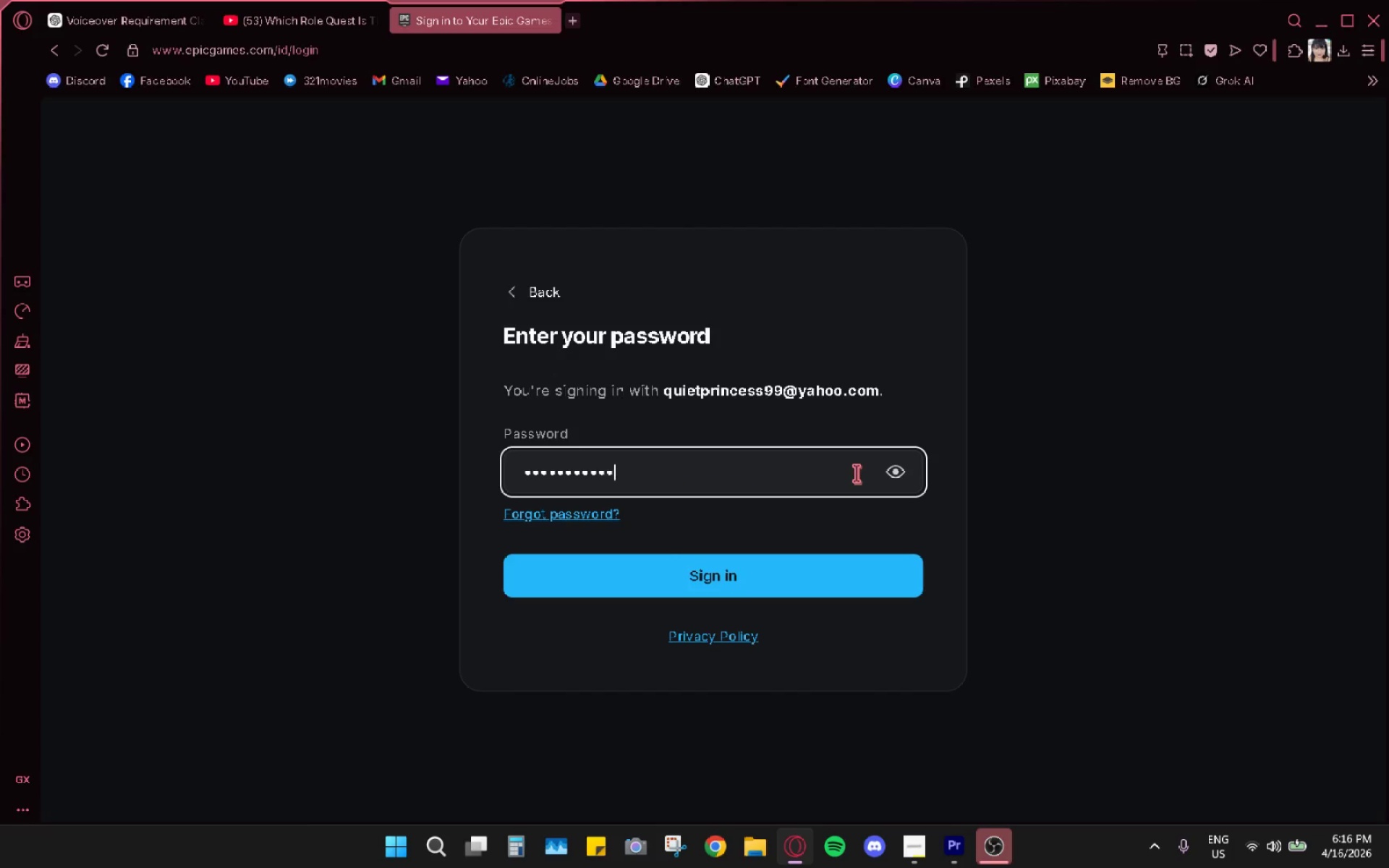 
 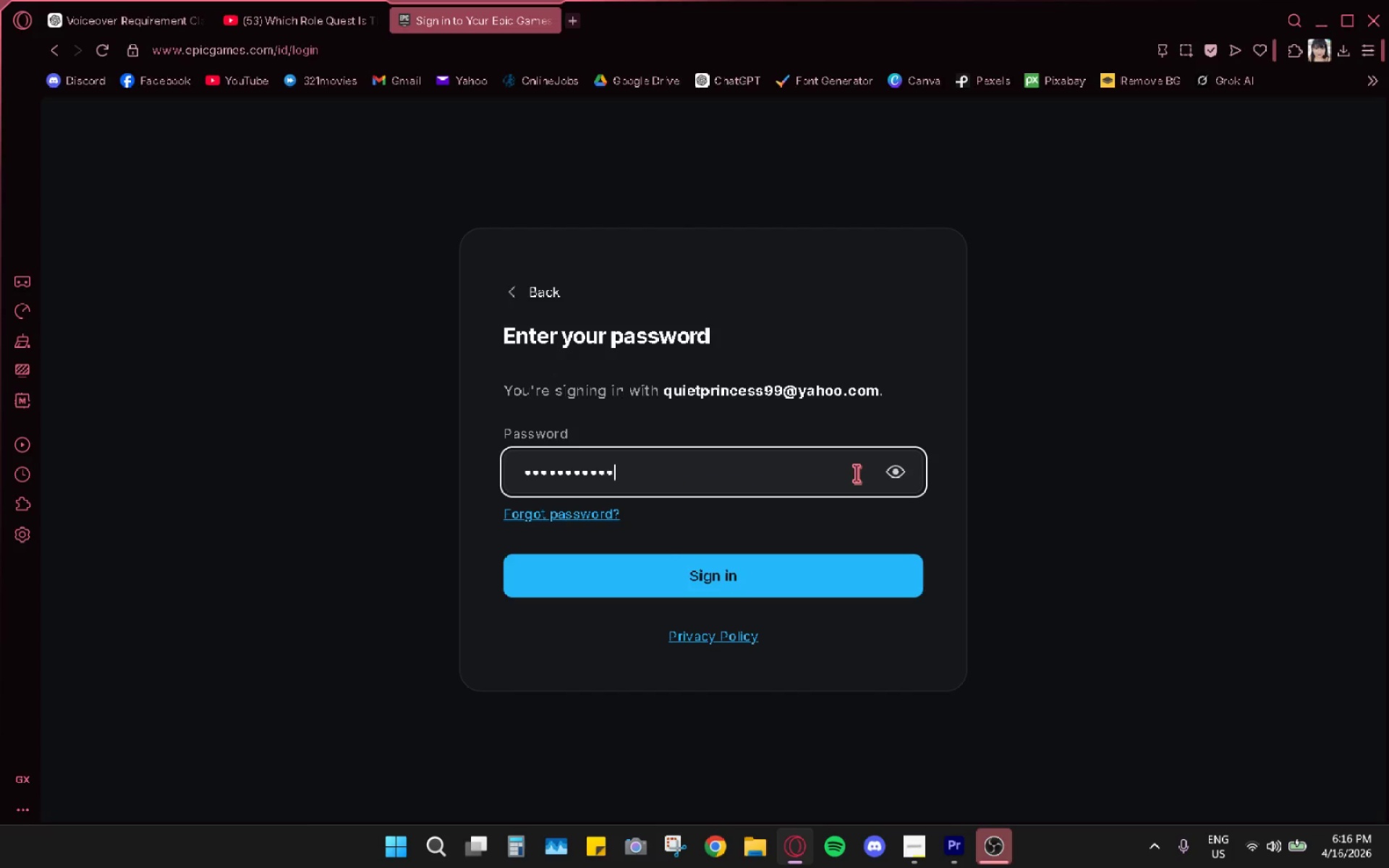 
key(Enter)
 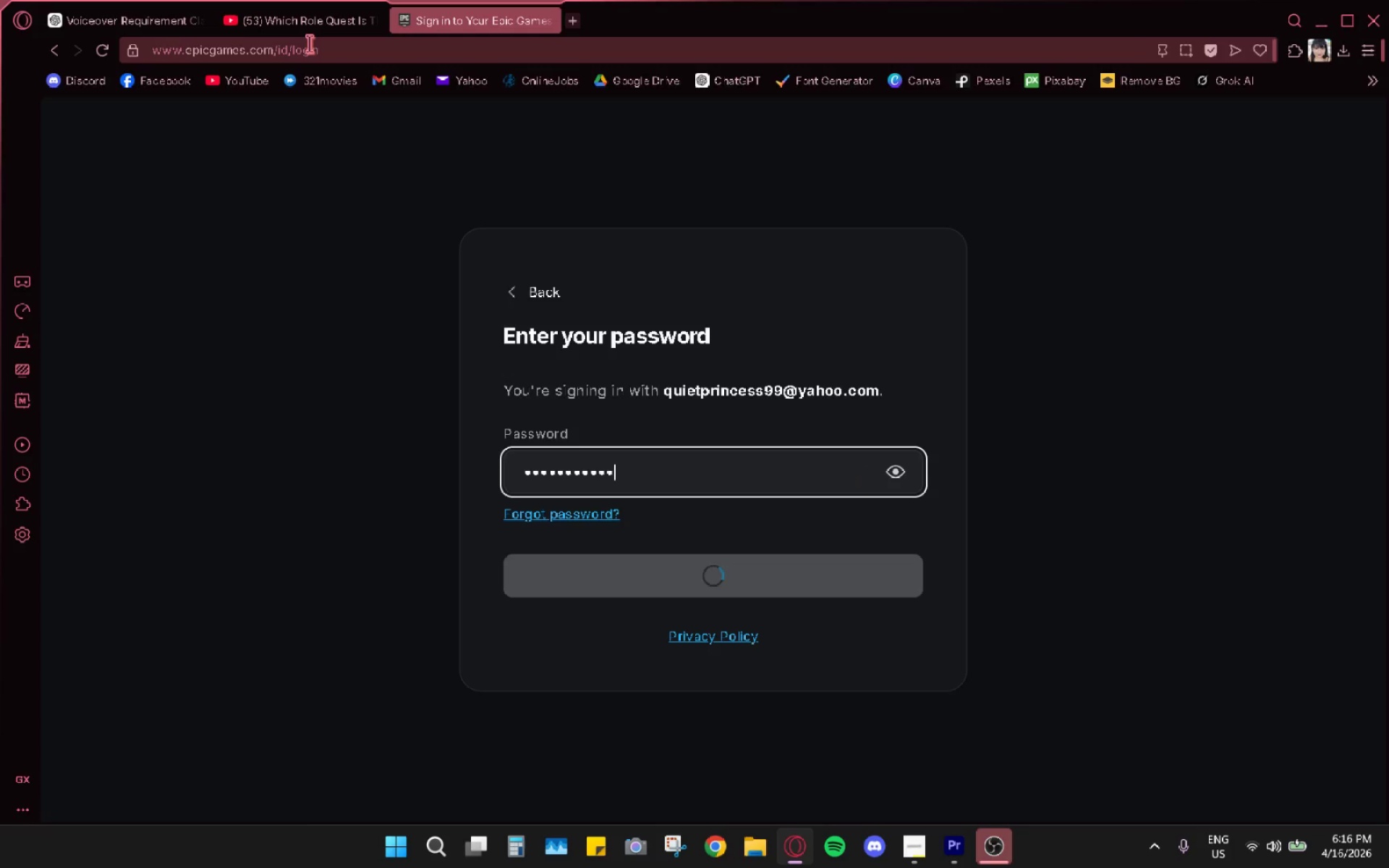 
wait(5.22)
 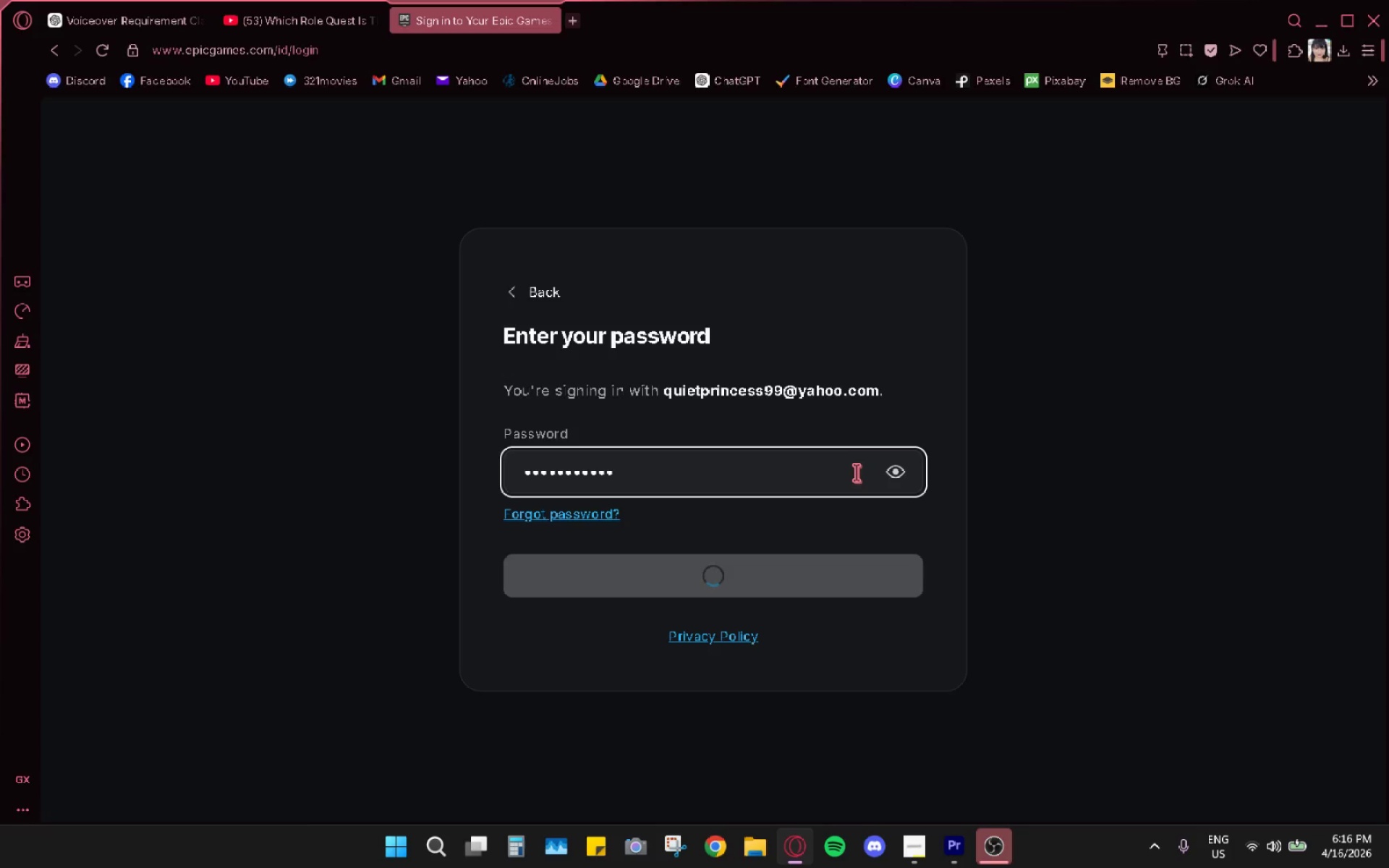 
left_click([302, 20])
 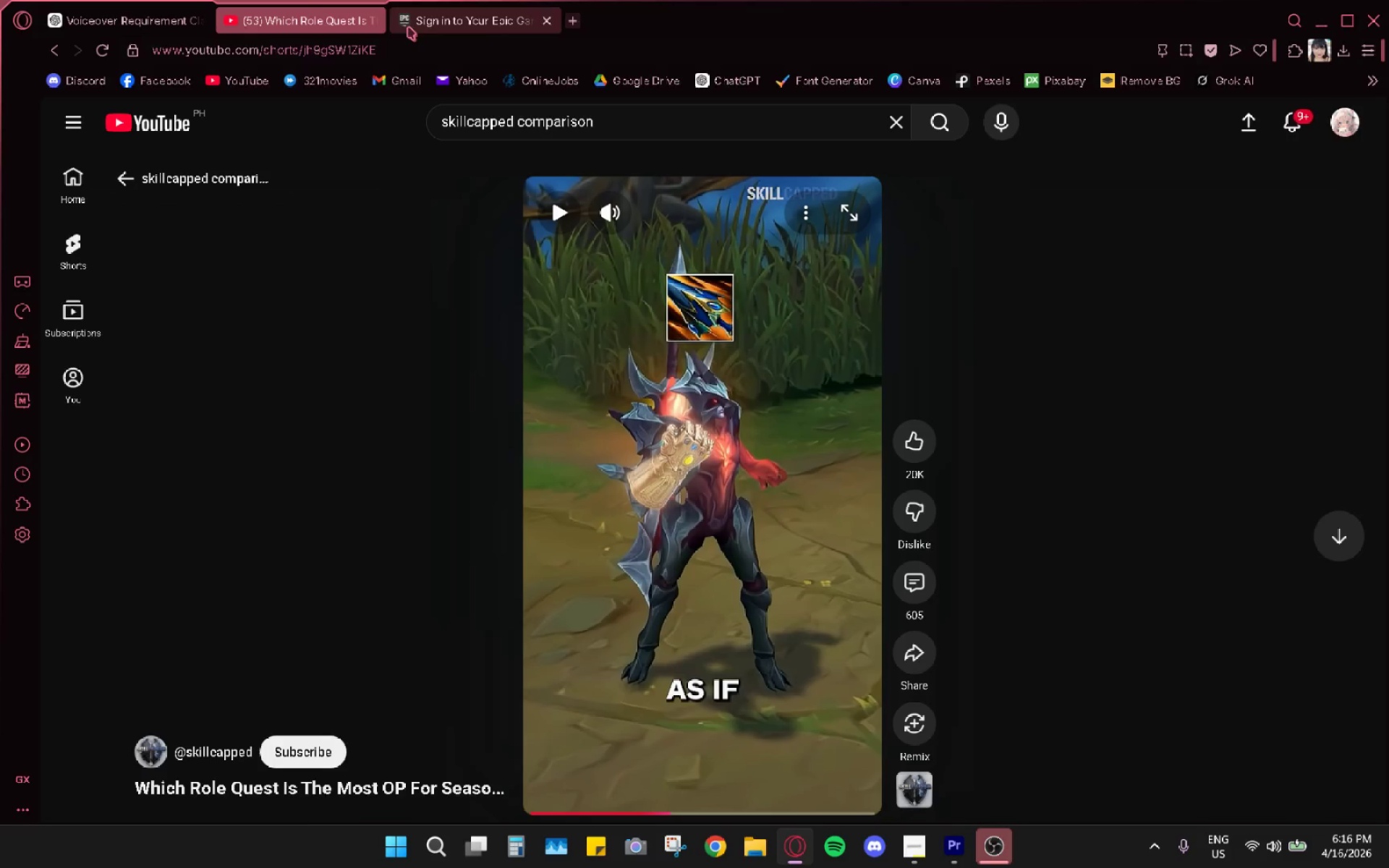 
left_click([447, 18])
 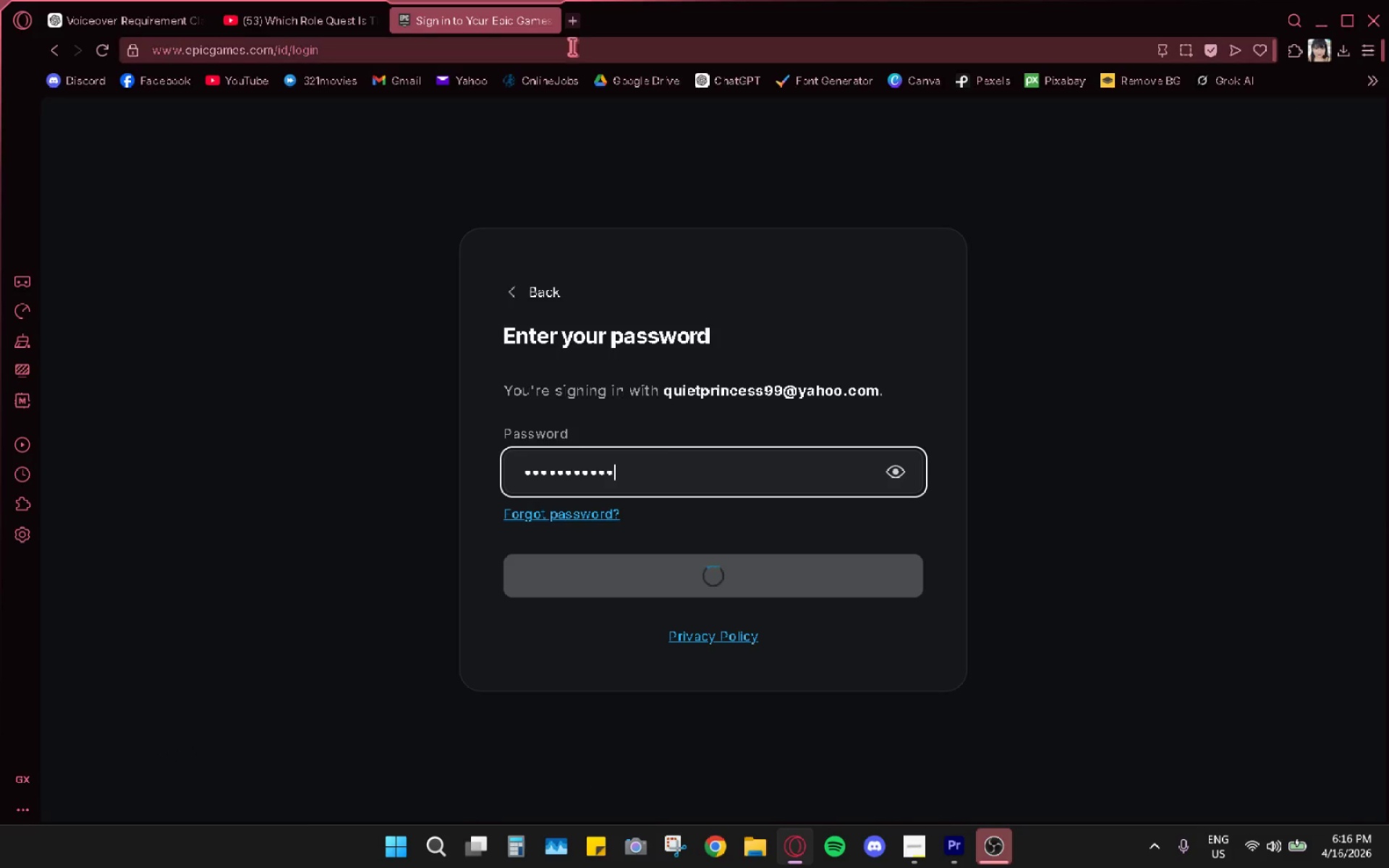 
left_click([569, 28])
 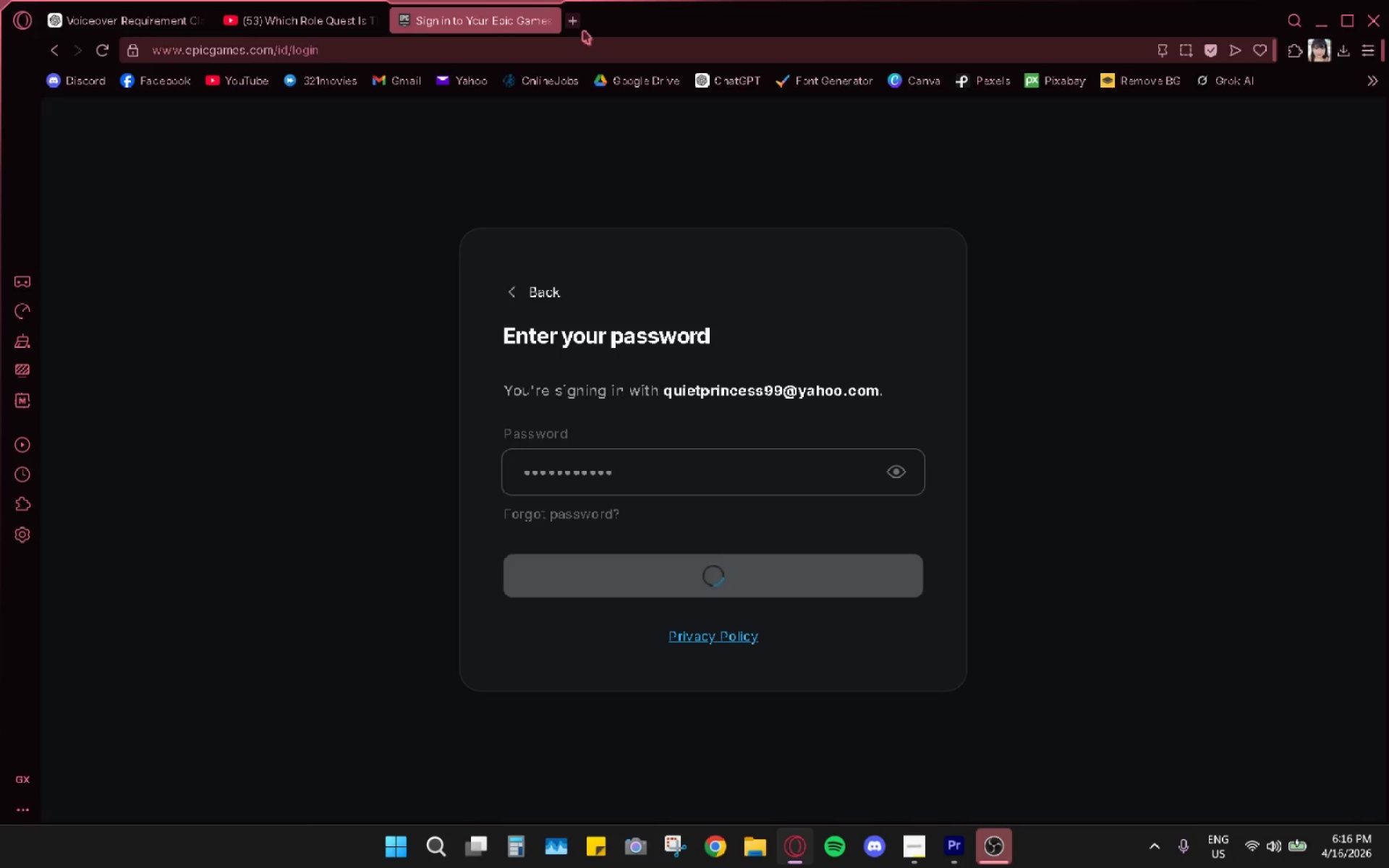 
left_click([585, 24])
 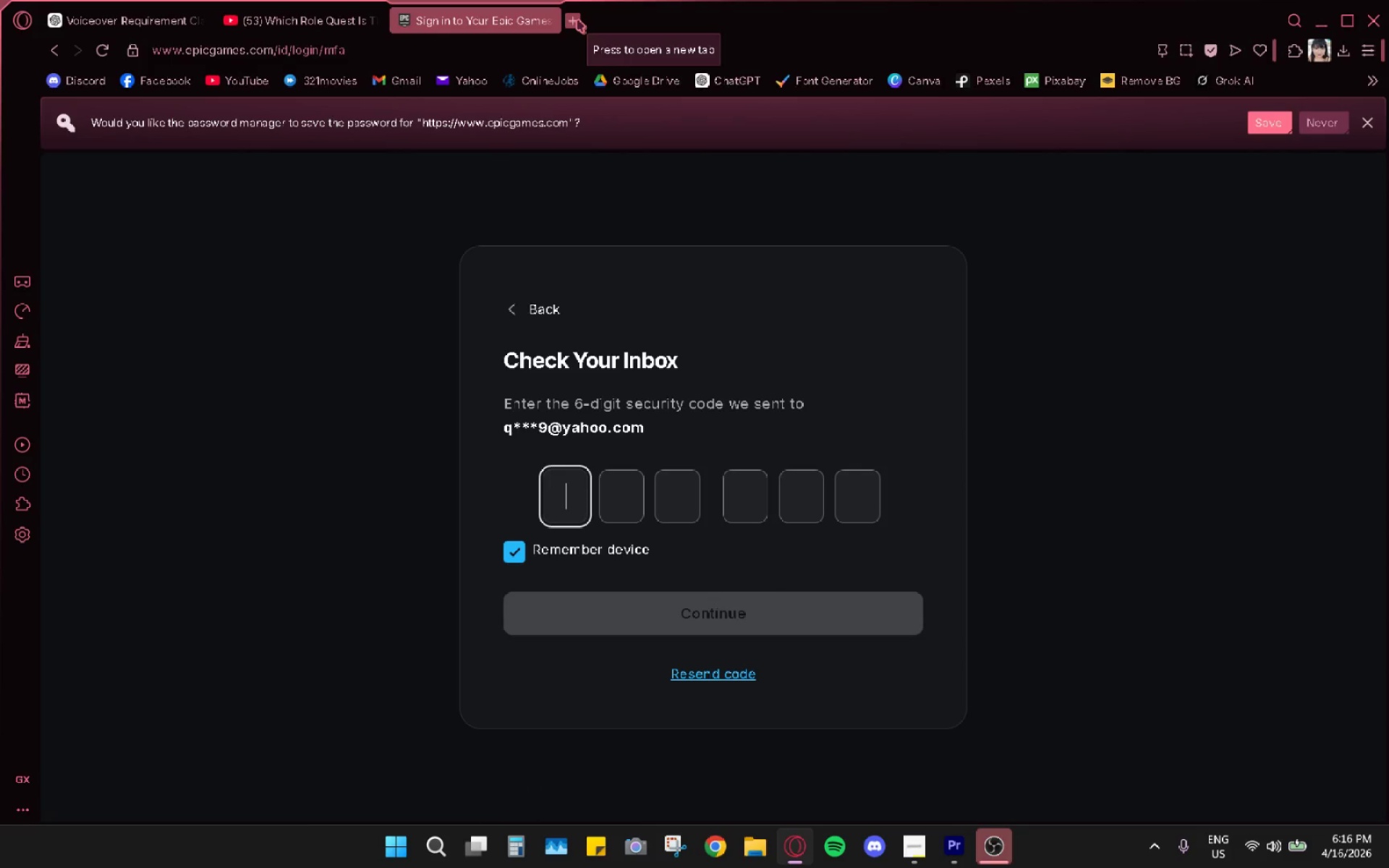 
left_click([577, 20])
 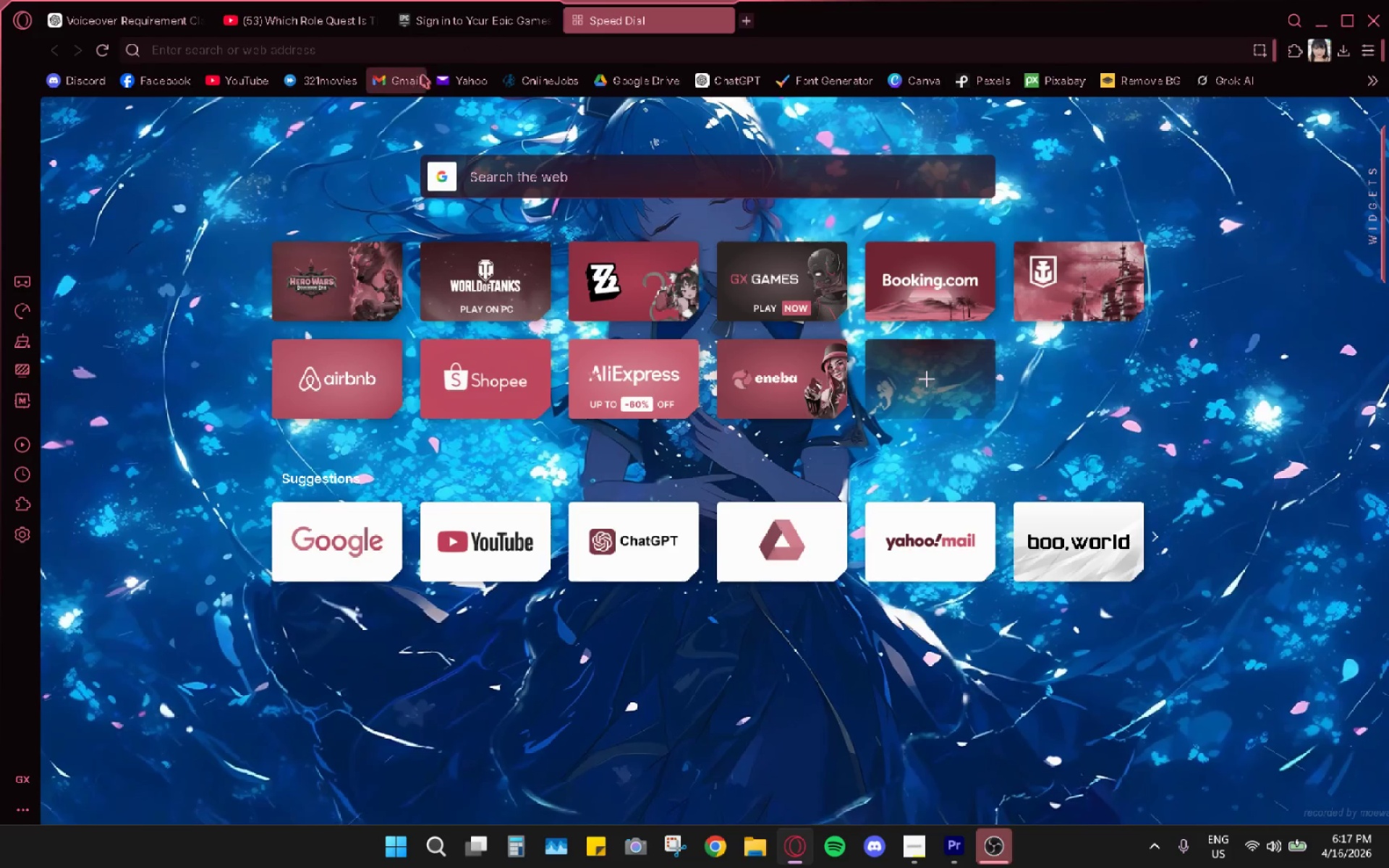 
left_click([468, 82])
 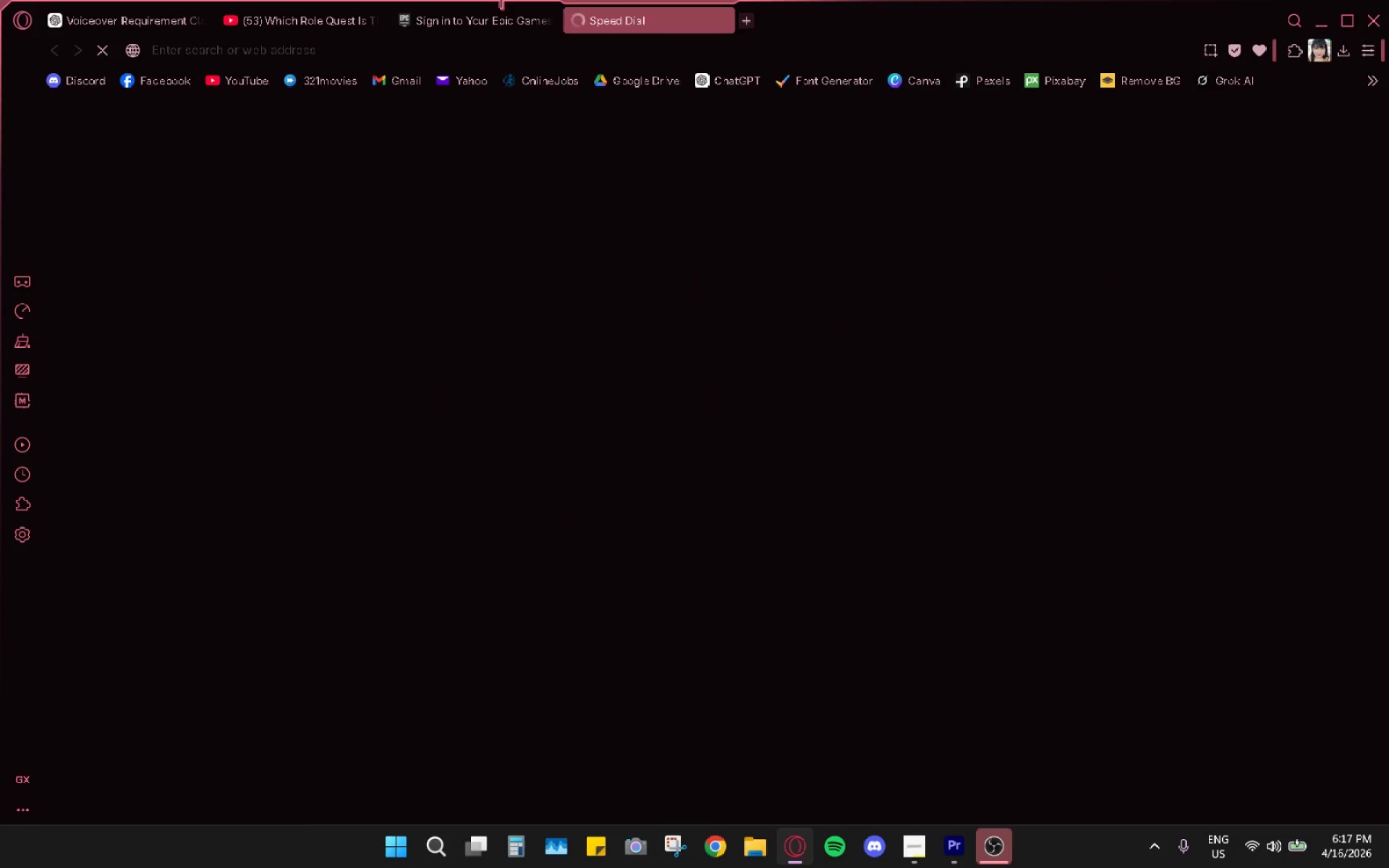 
left_click([483, 18])
 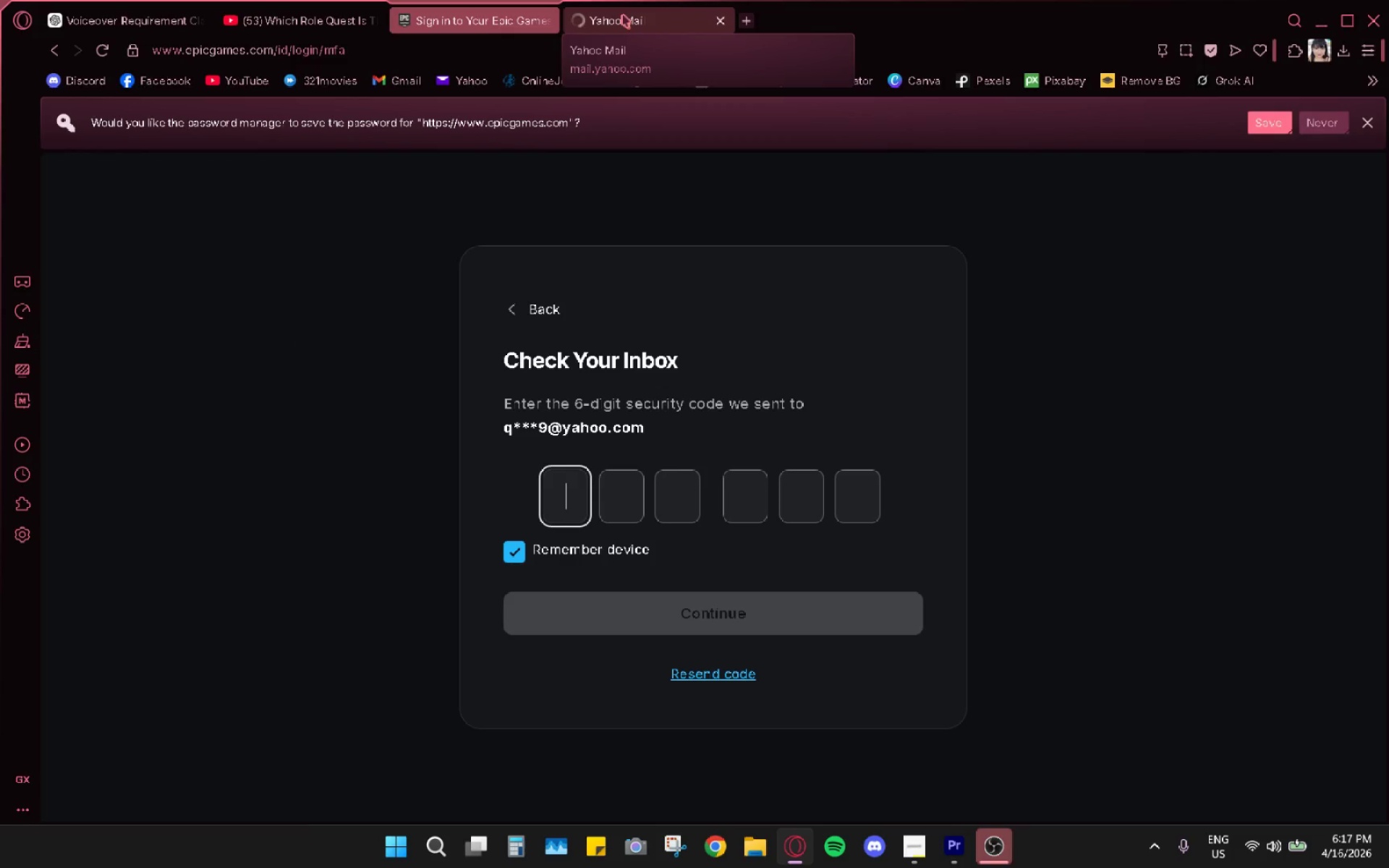 
left_click([622, 14])
 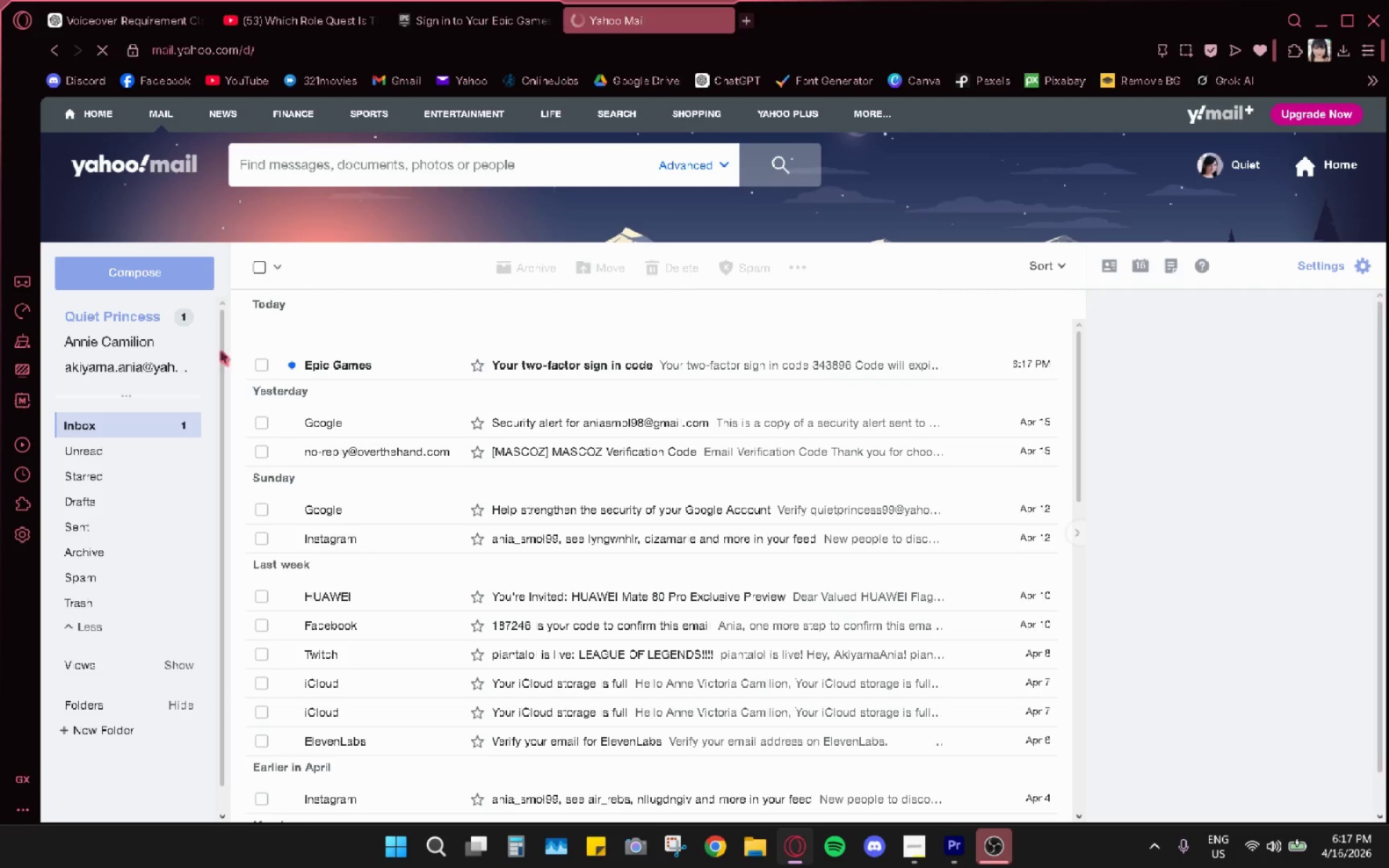 
left_click([375, 365])
 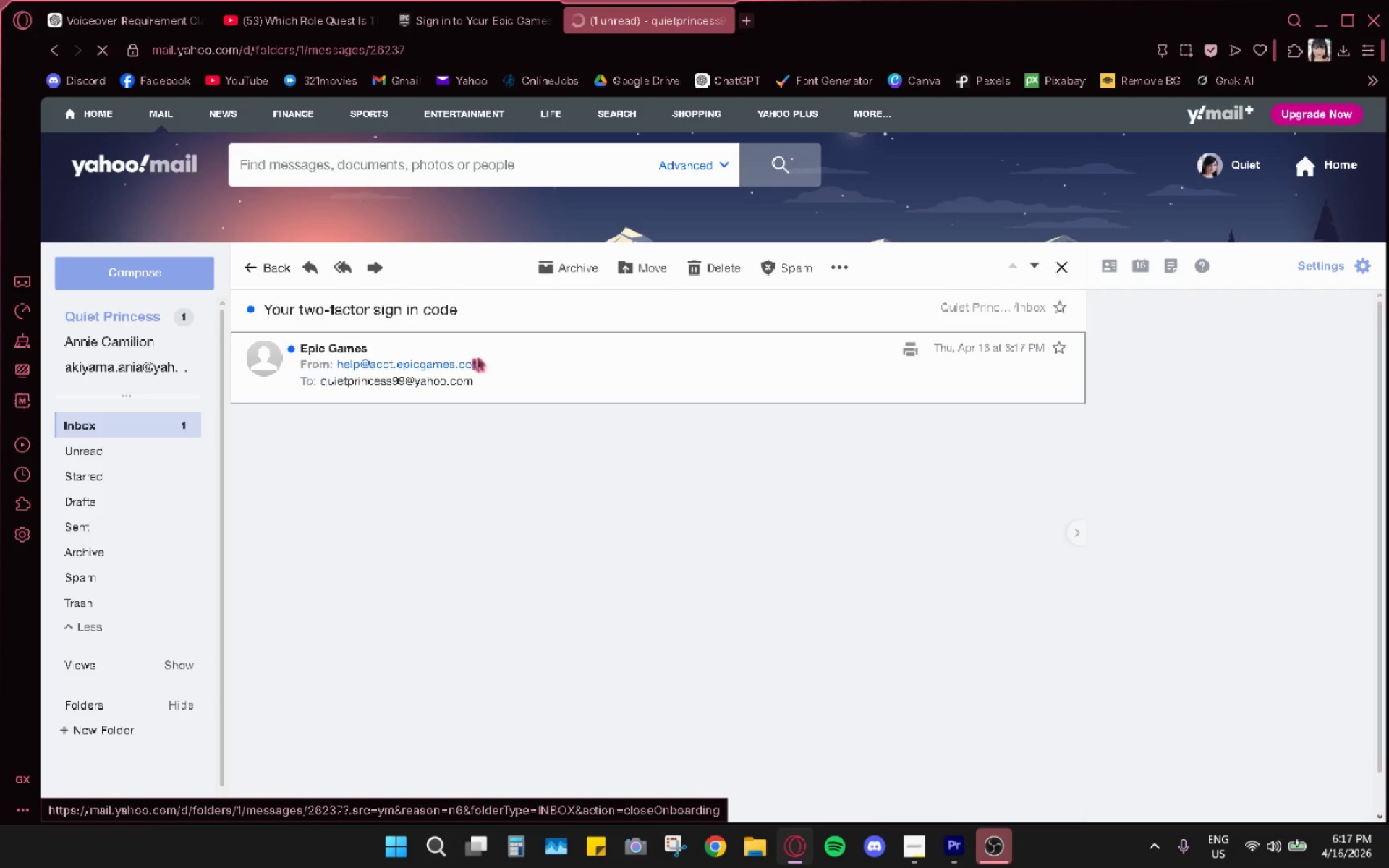 
scroll: coordinate [609, 498], scroll_direction: down, amount: 5.0
 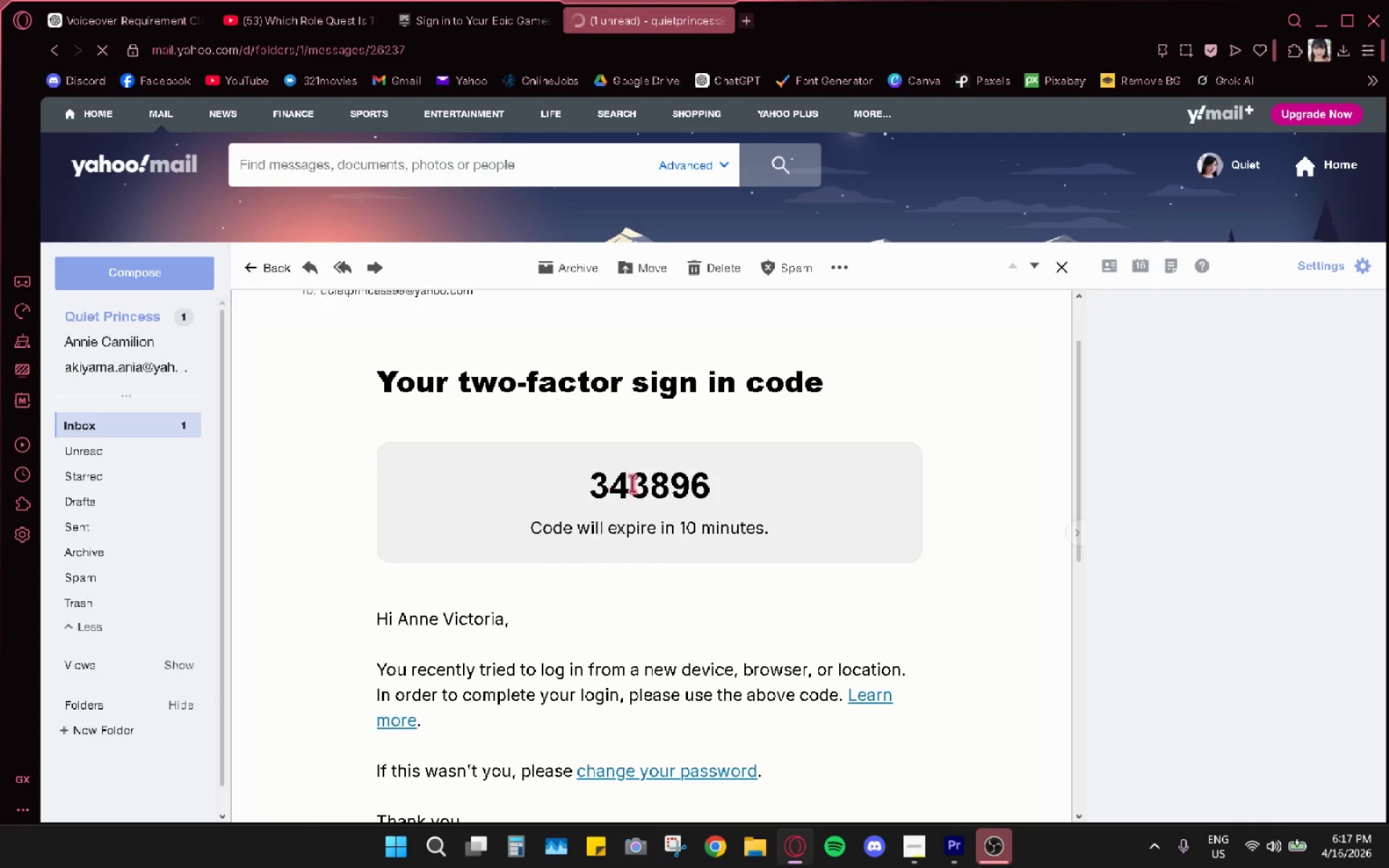 
triple_click([634, 481])
 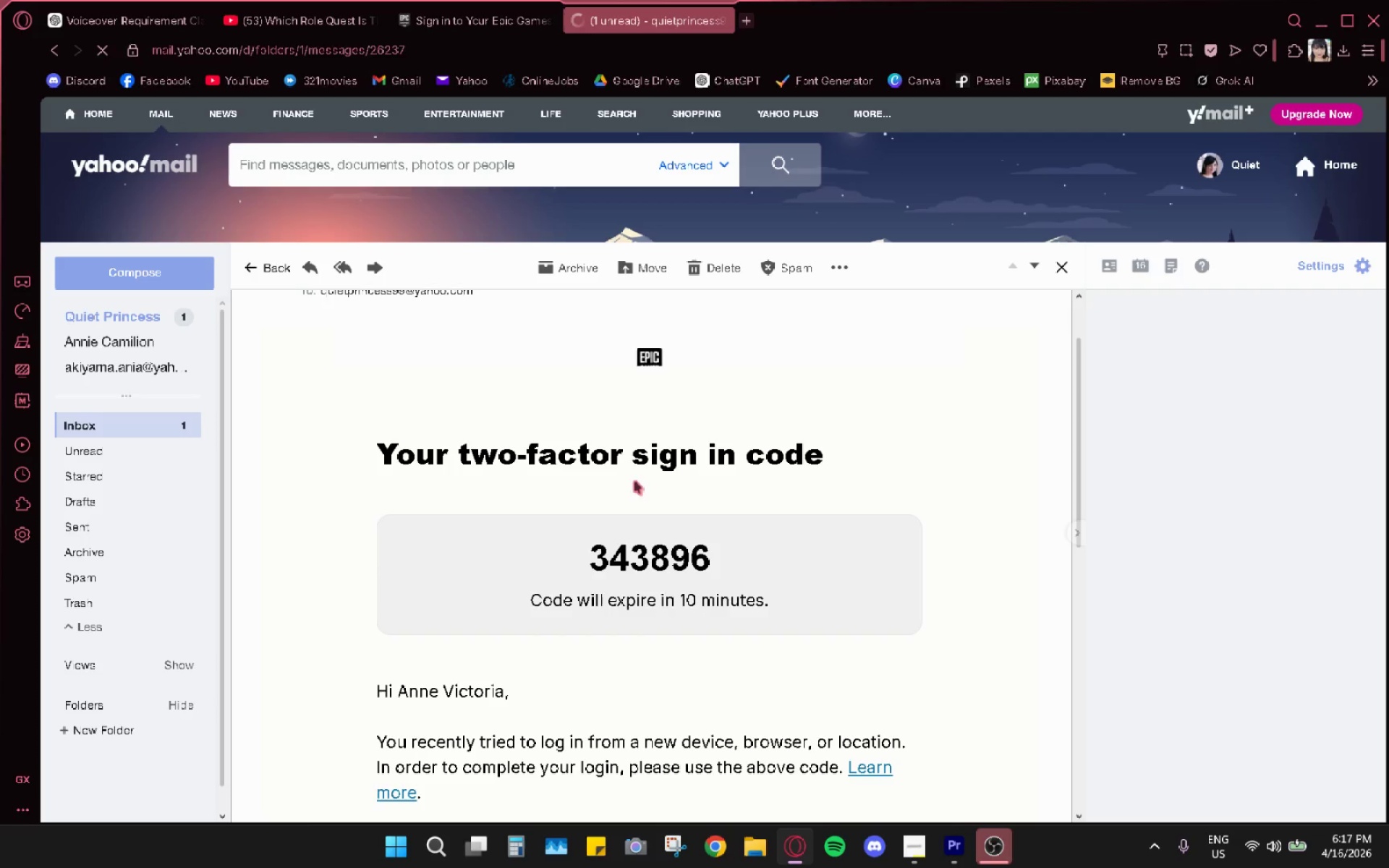 
triple_click([634, 481])
 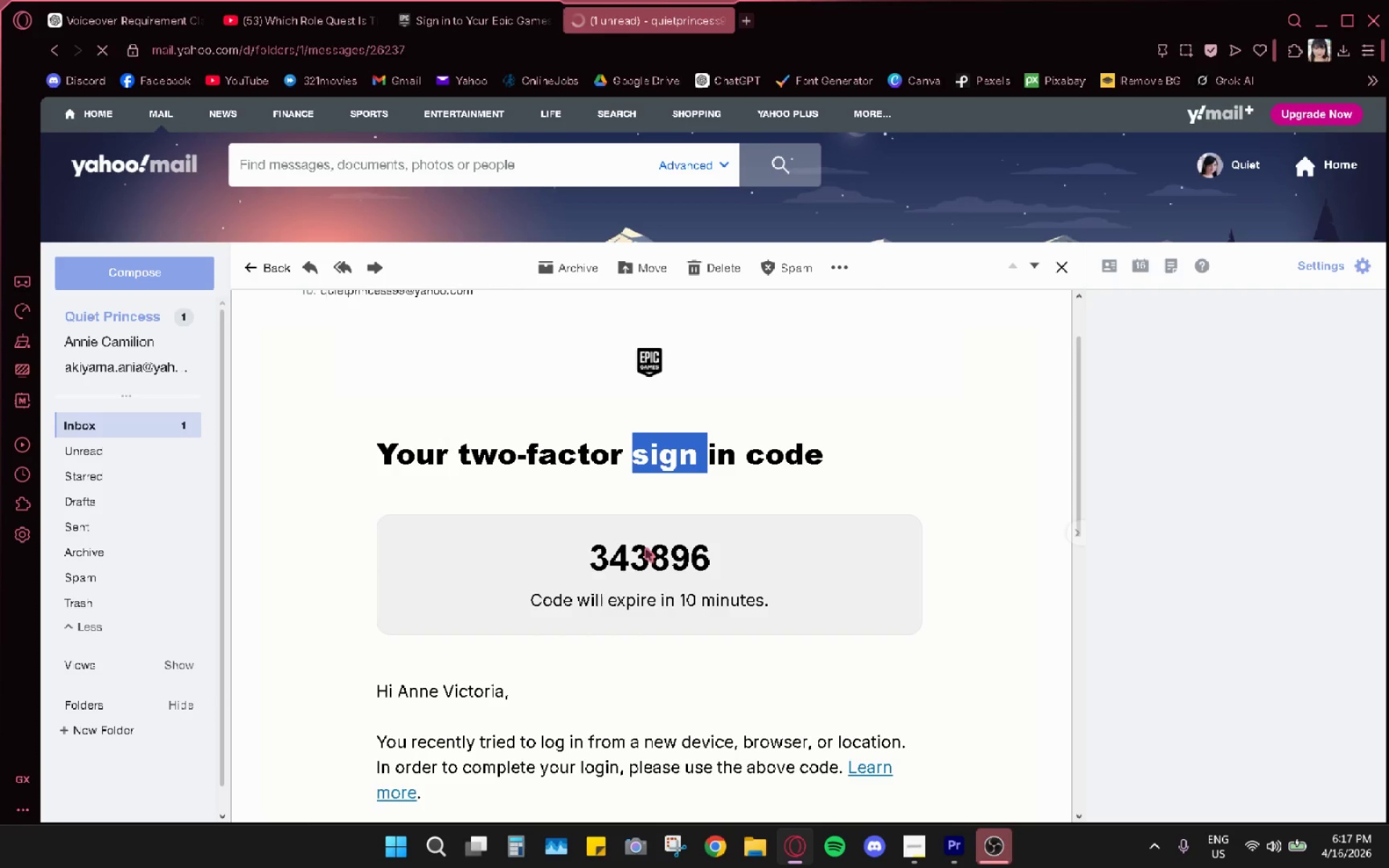 
triple_click([634, 556])
 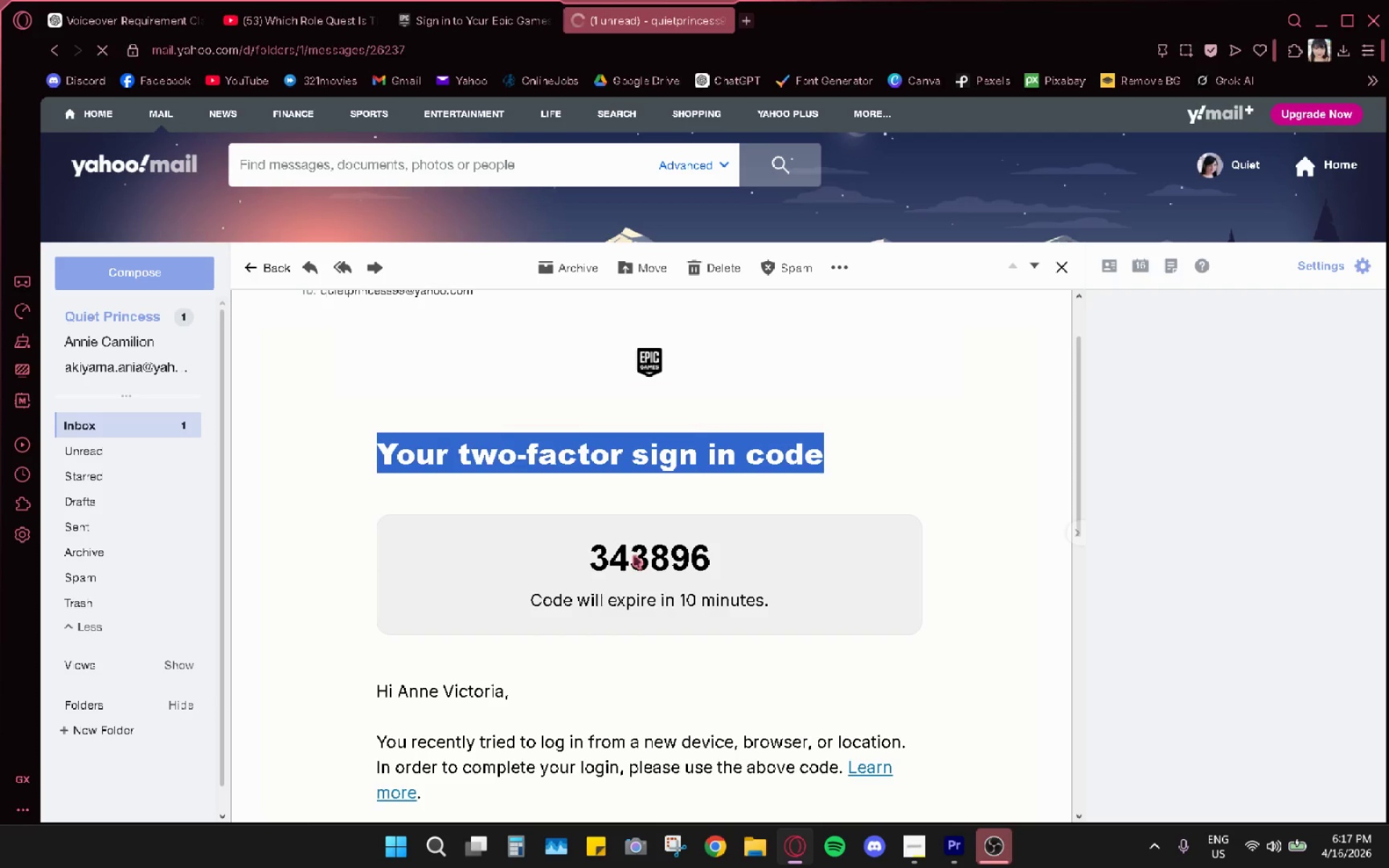 
triple_click([634, 556])
 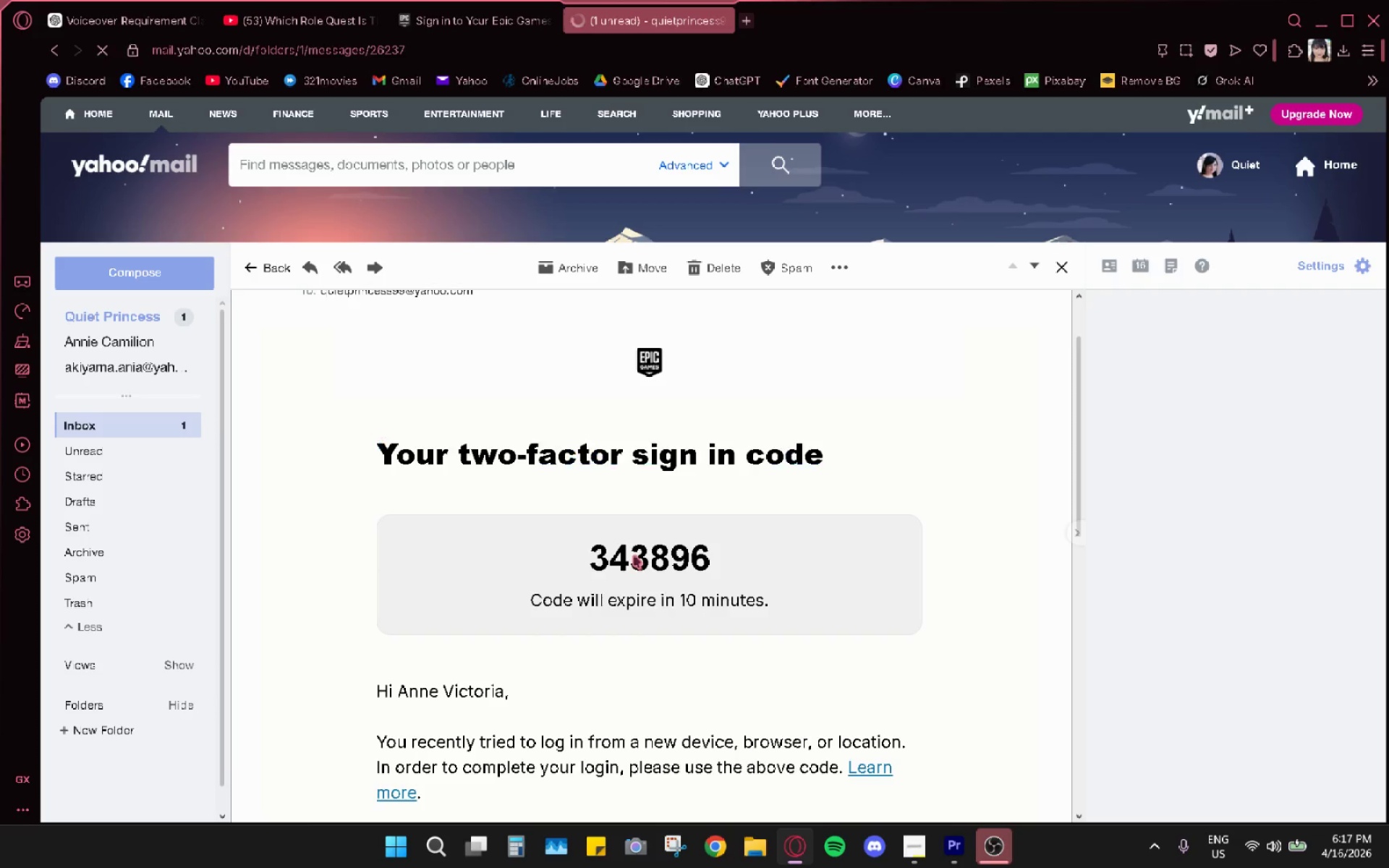 
triple_click([665, 552])
 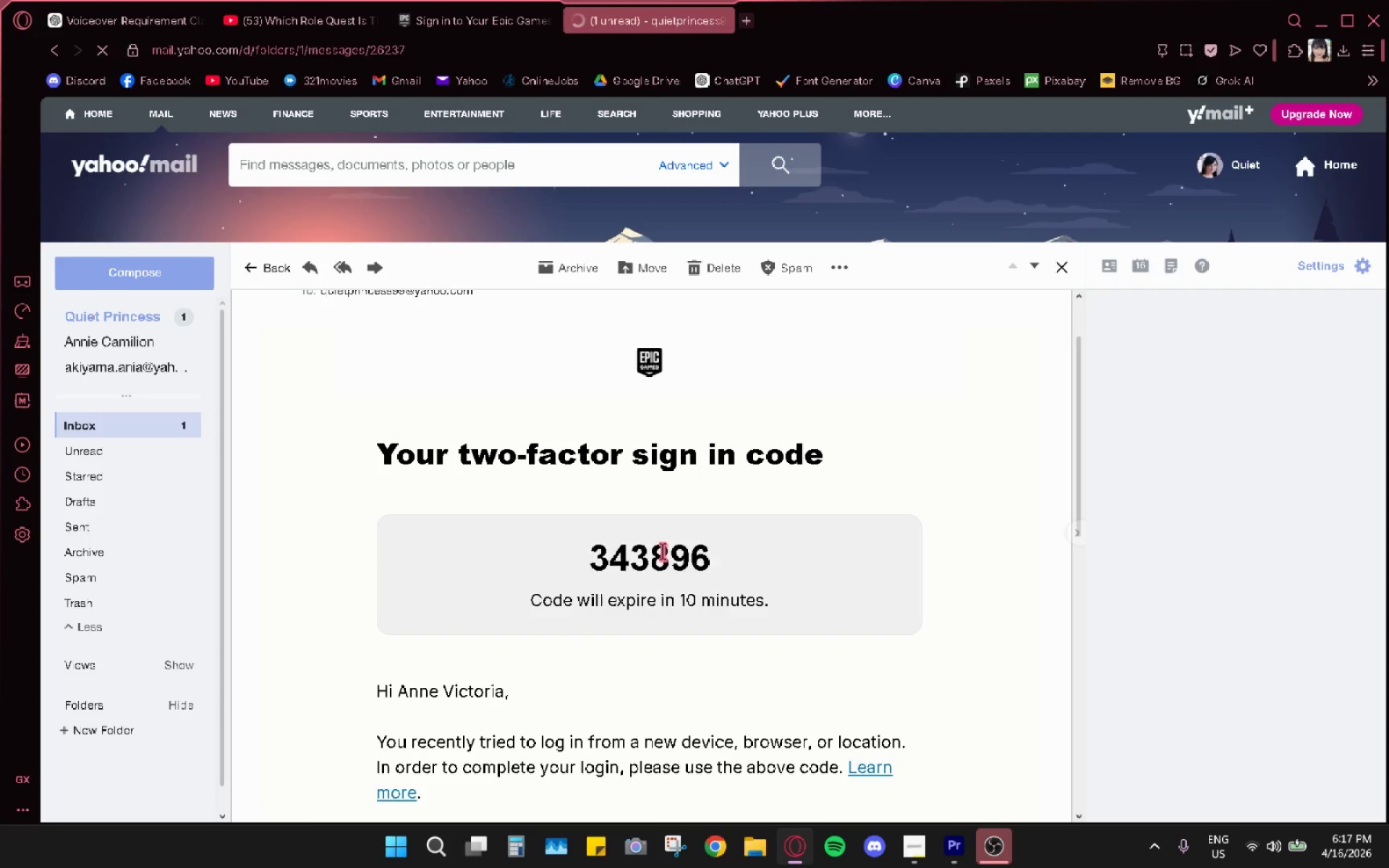 
triple_click([662, 550])
 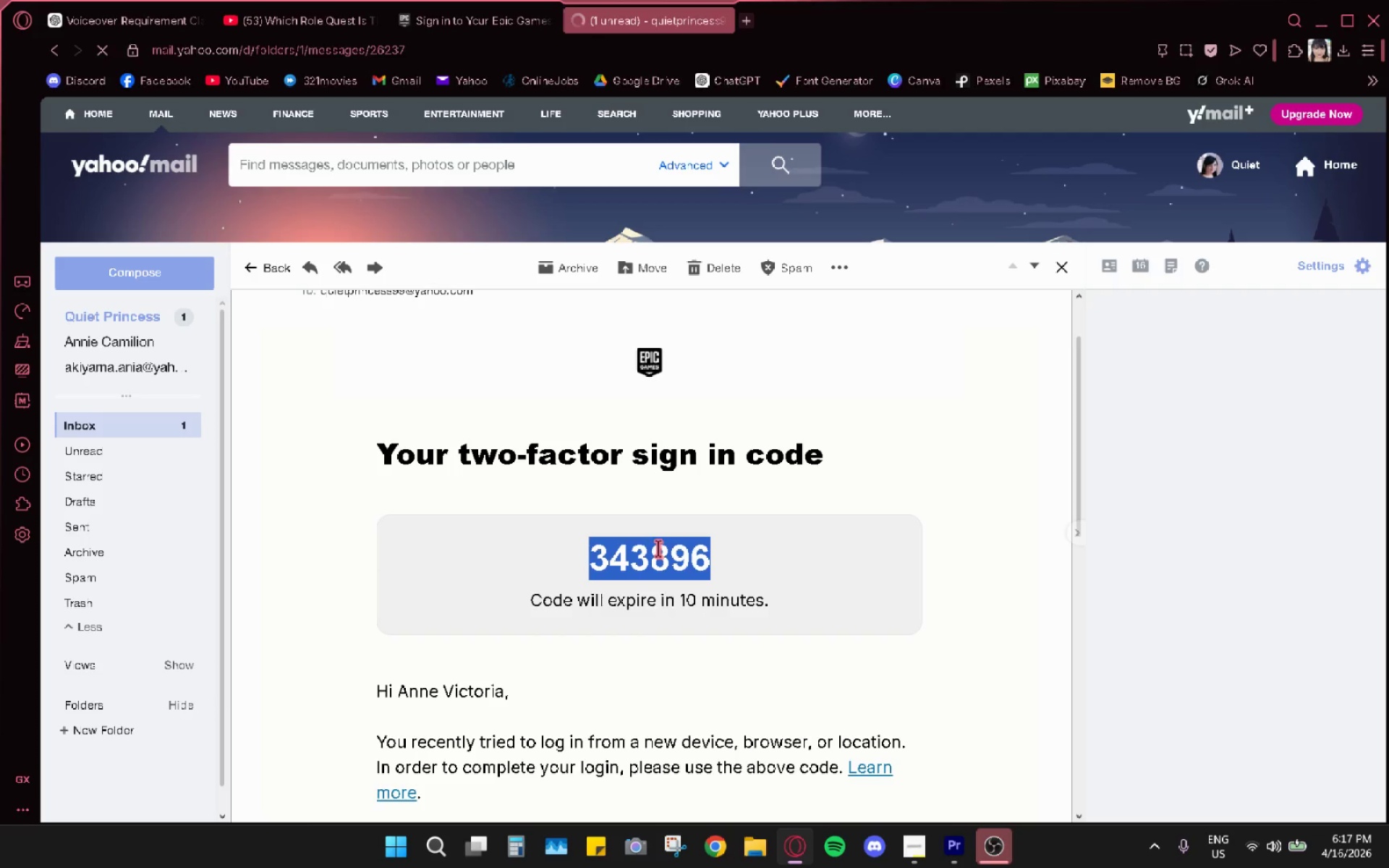 
key(Control+C)
 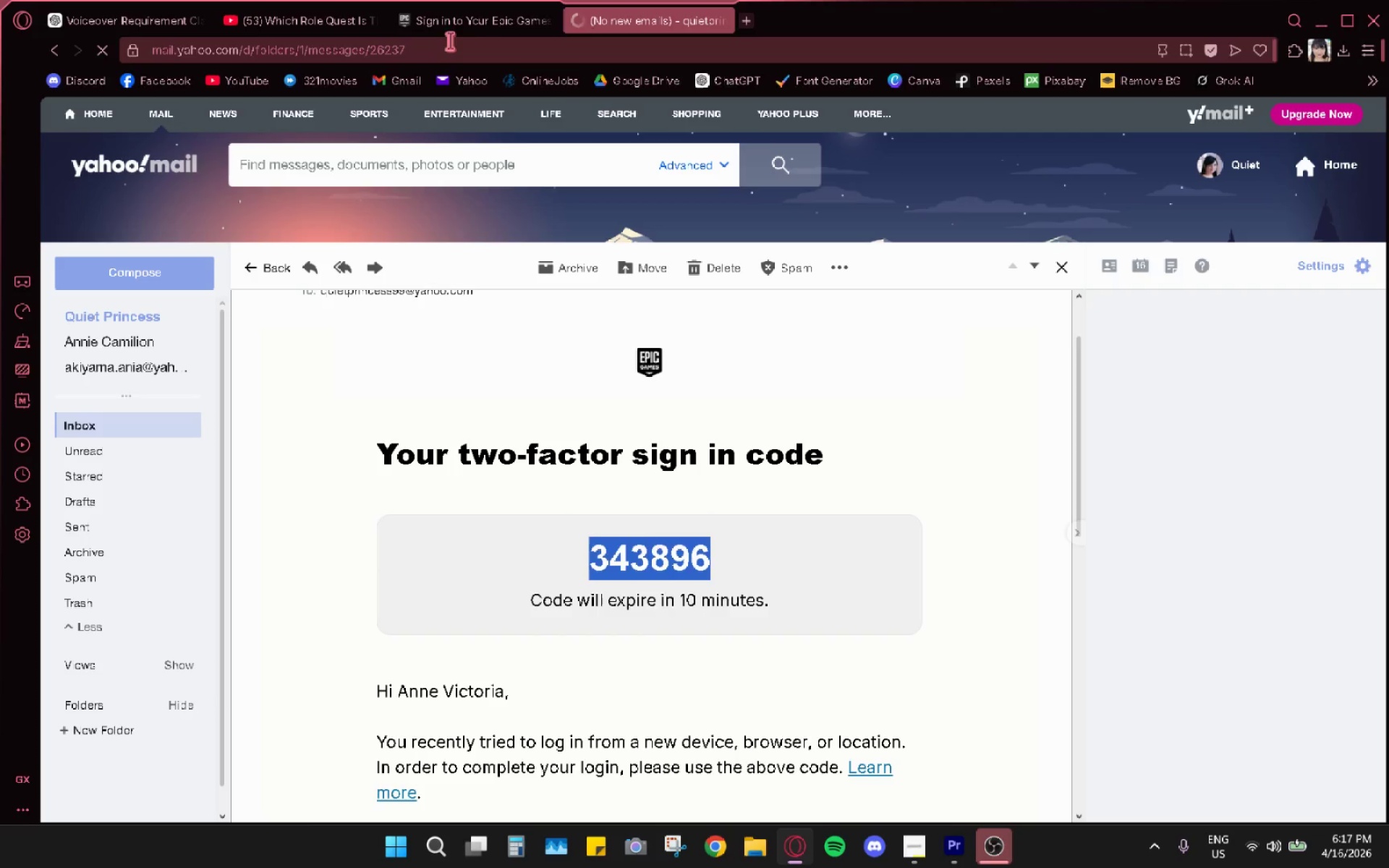 
left_click([472, 30])
 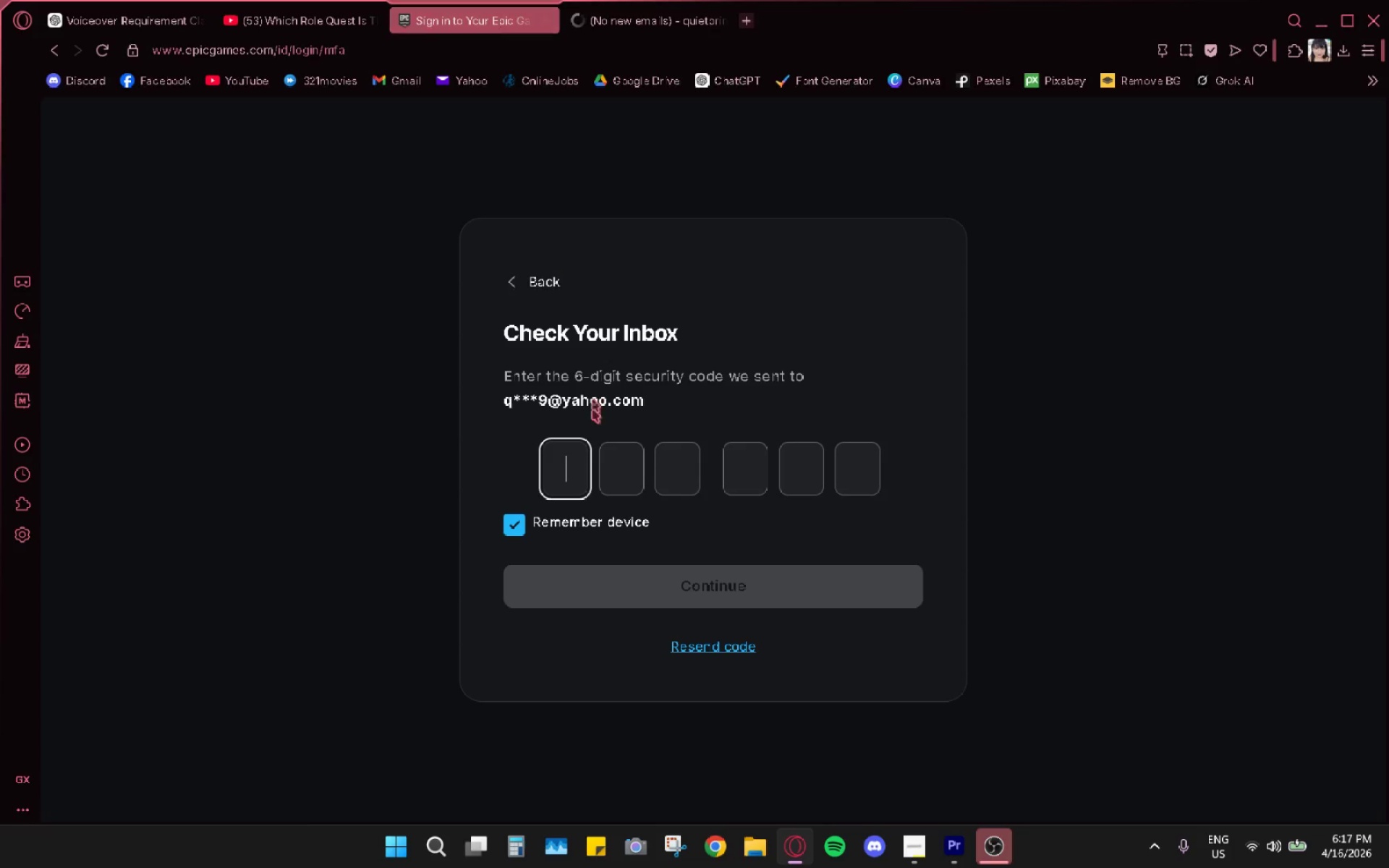 
key(Control+ControlLeft)
 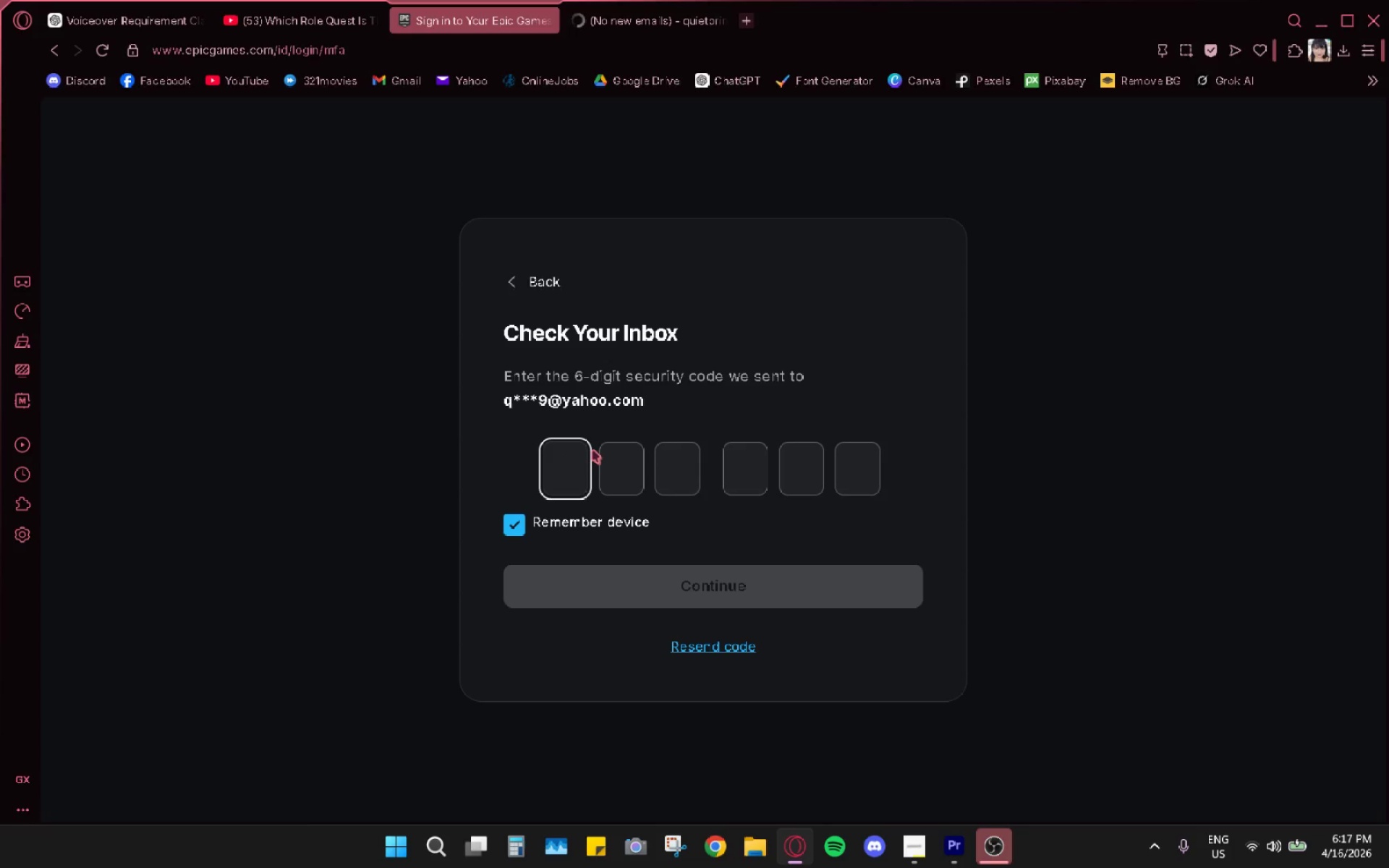 
key(Control+V)
 